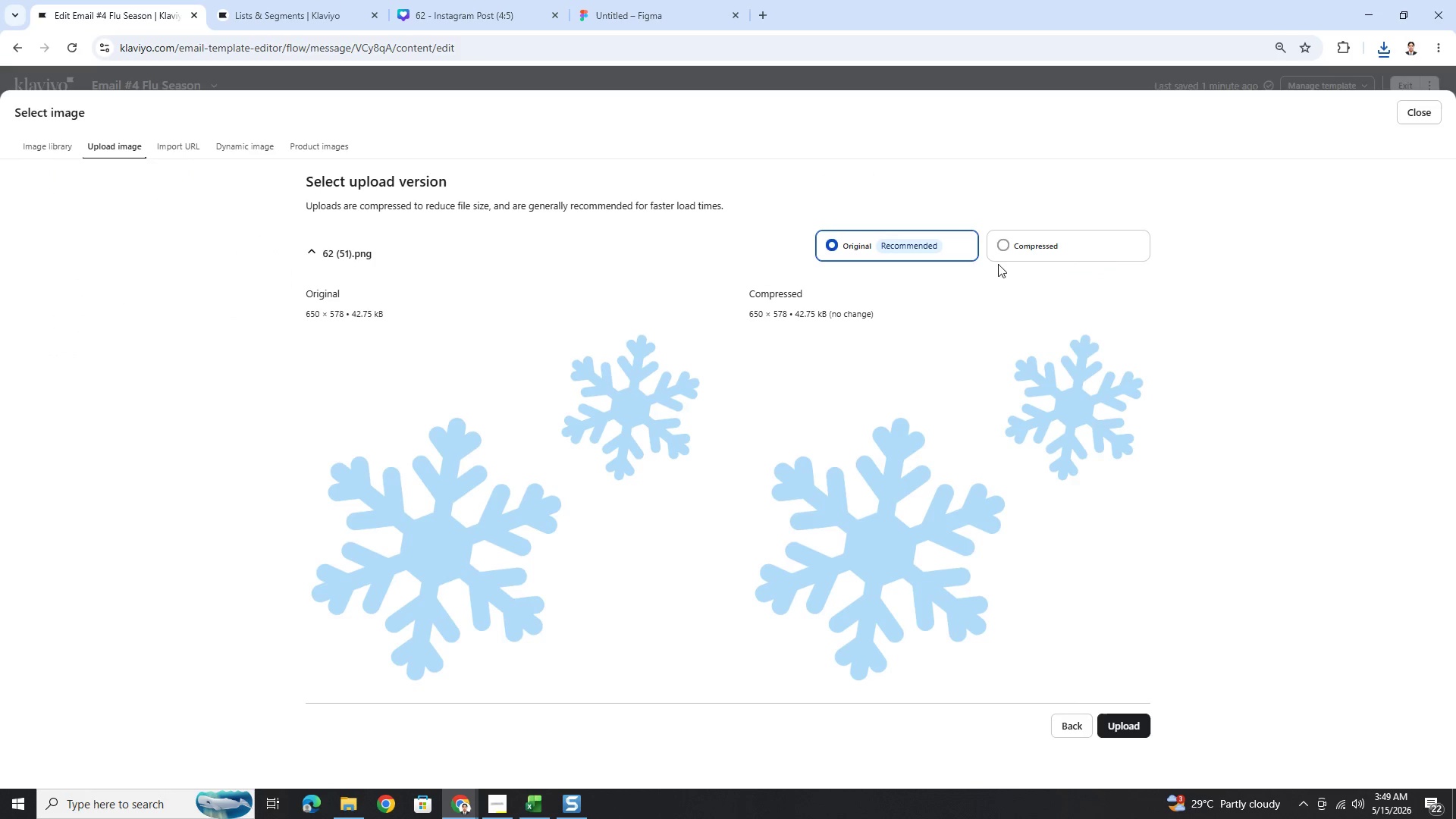 
left_click([1136, 733])
 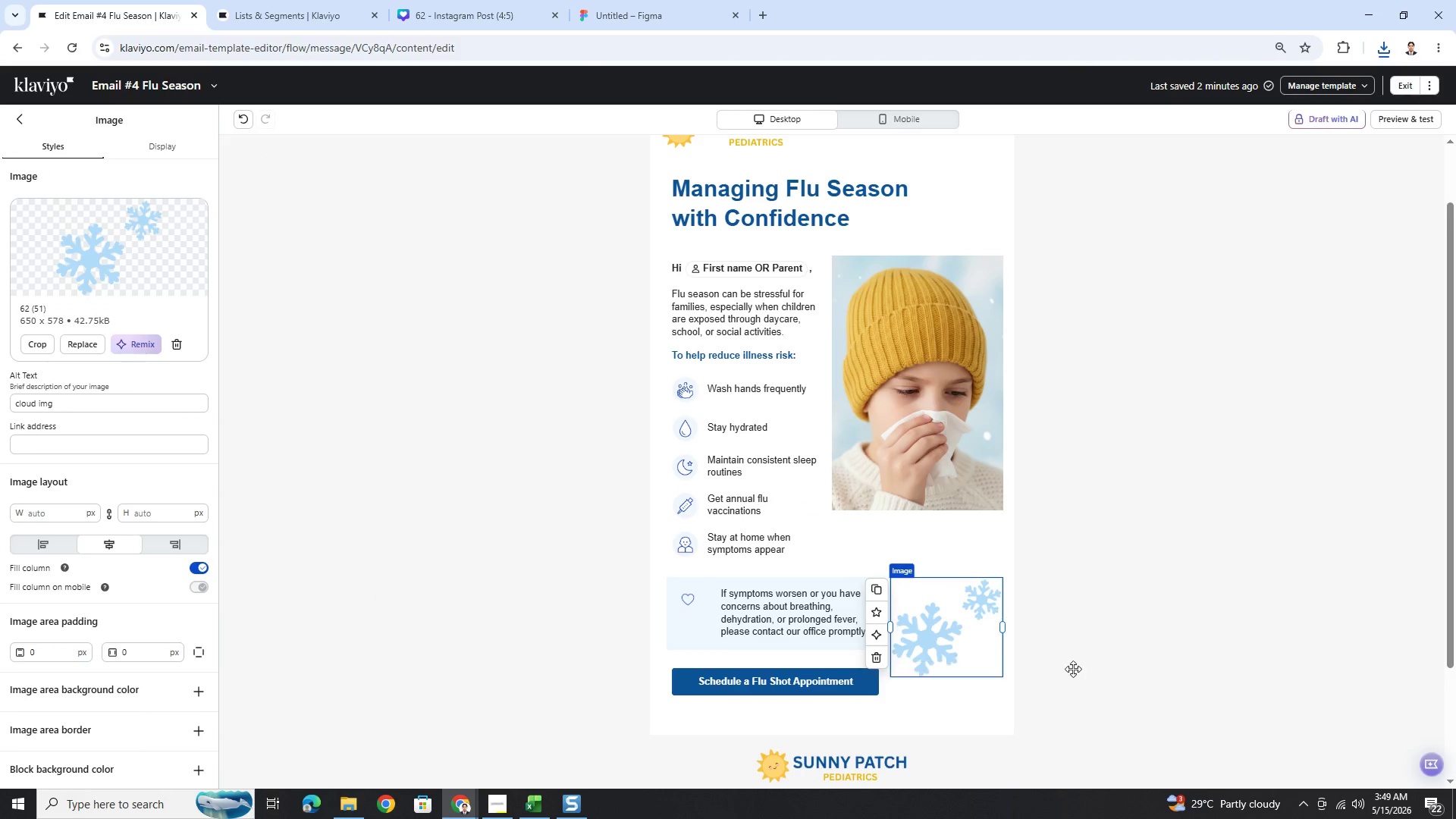 
left_click([1183, 635])
 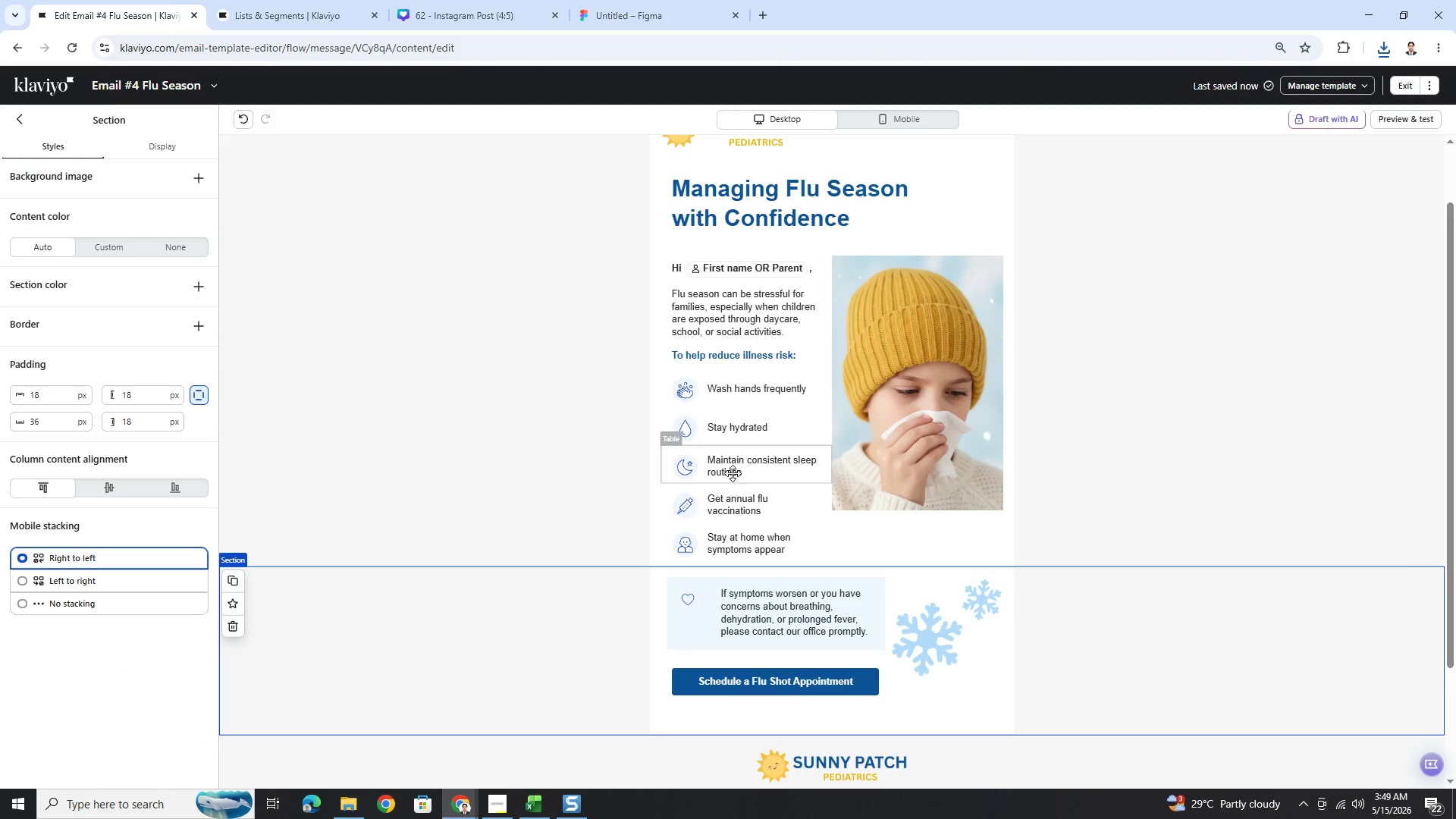 
left_click([690, 392])
 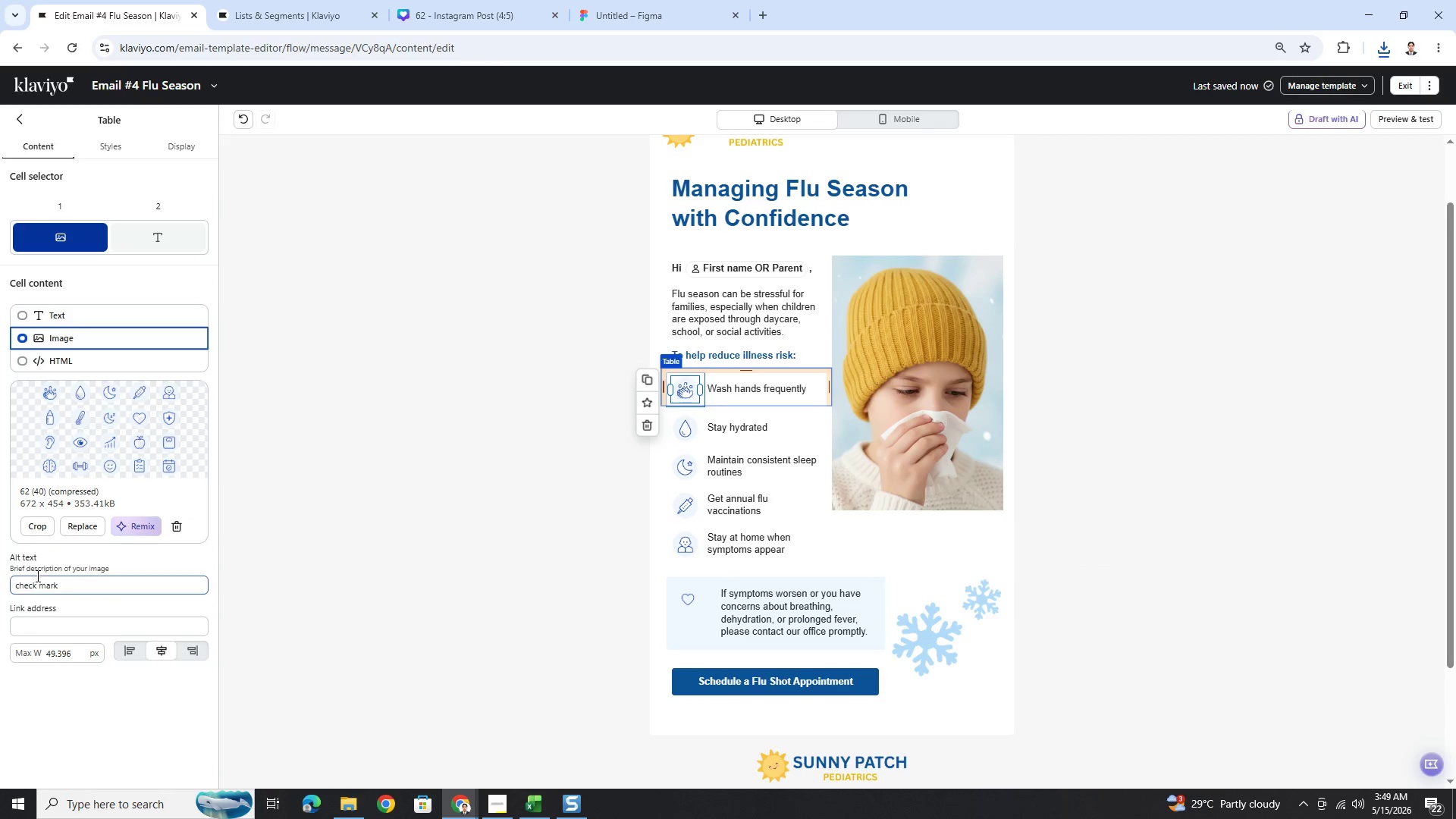 
double_click([53, 582])
 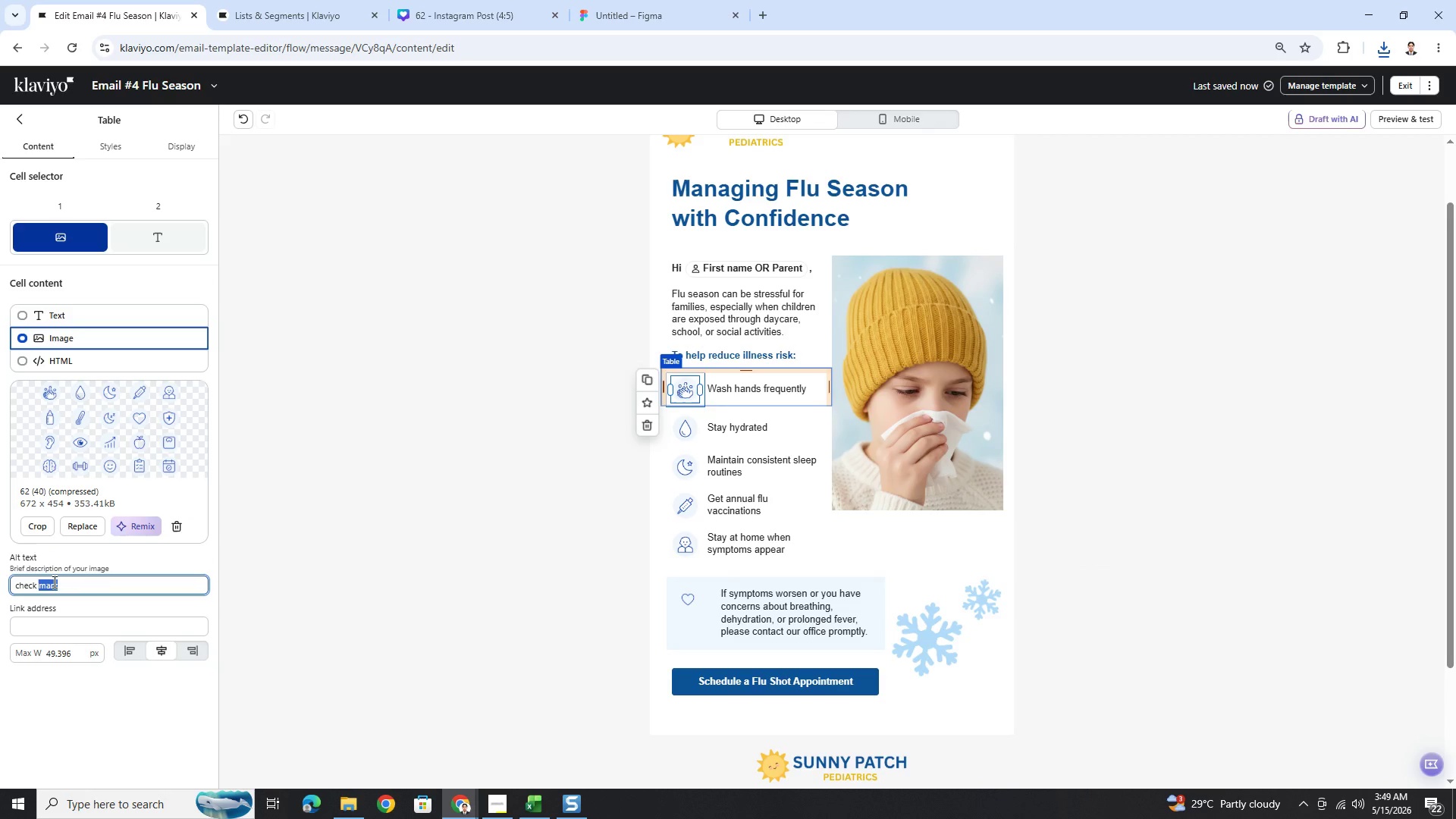 
hold_key(key=Backspace, duration=1.02)
 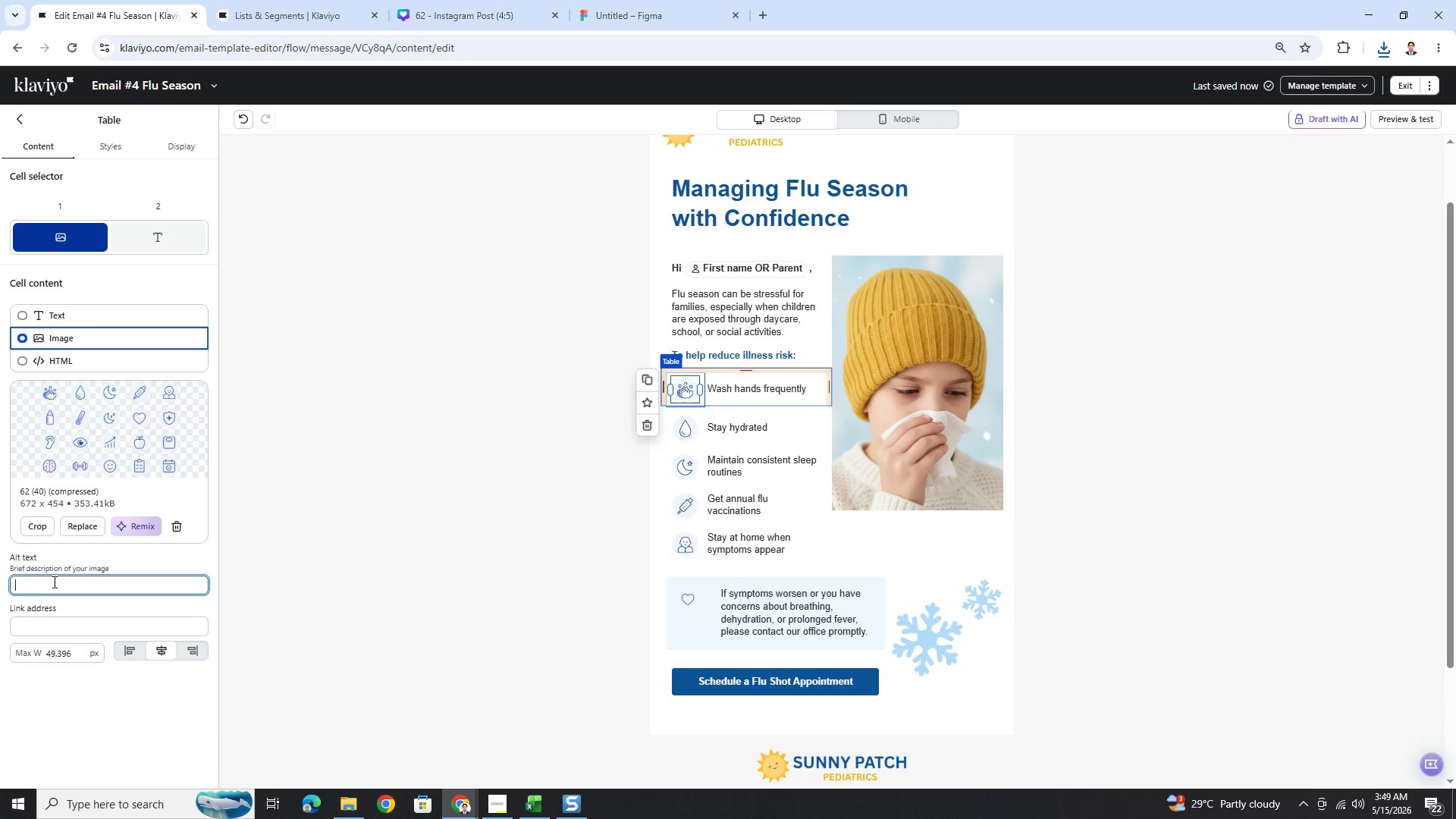 
type(hand washing icon)
 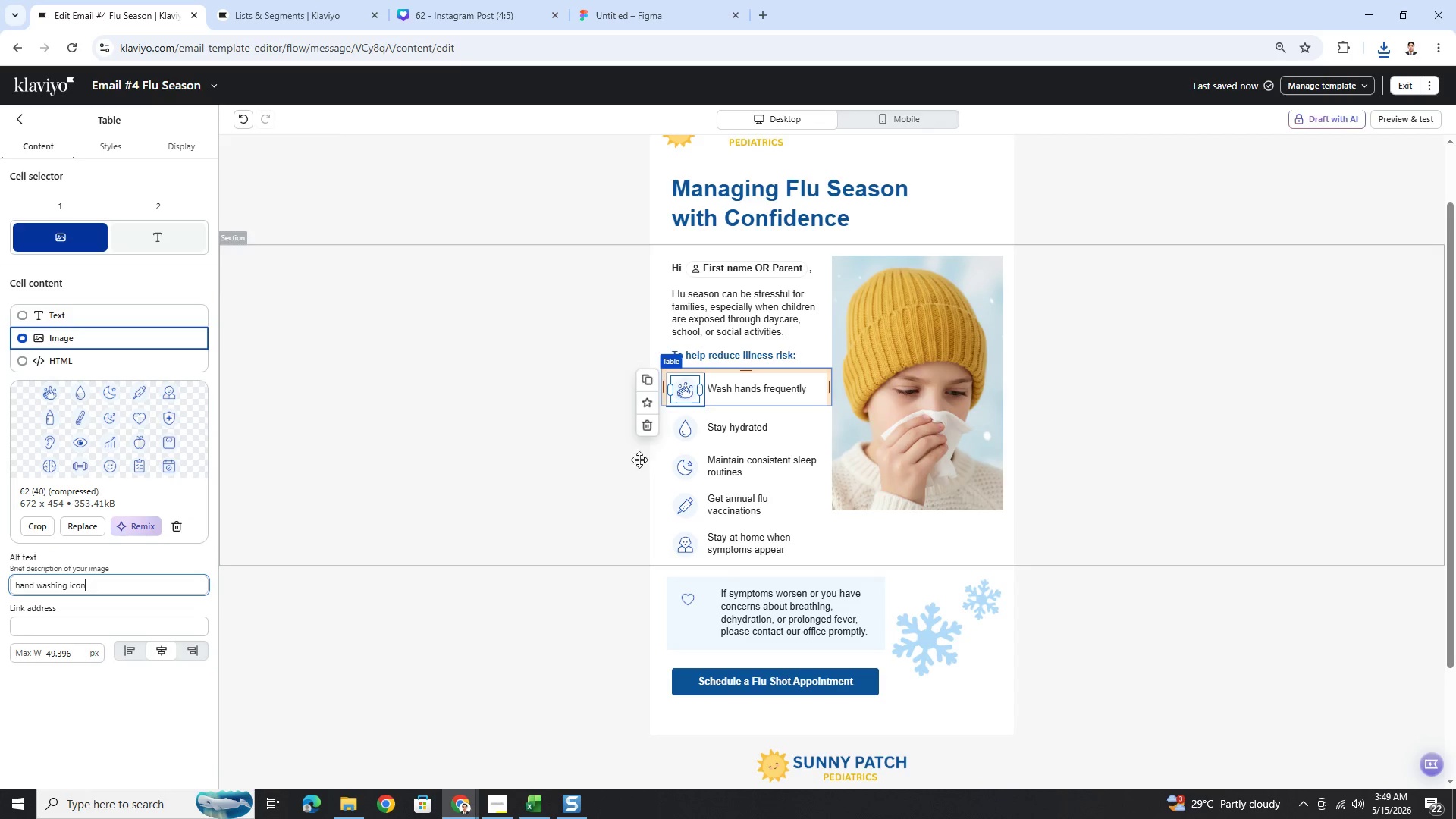 
left_click([686, 429])
 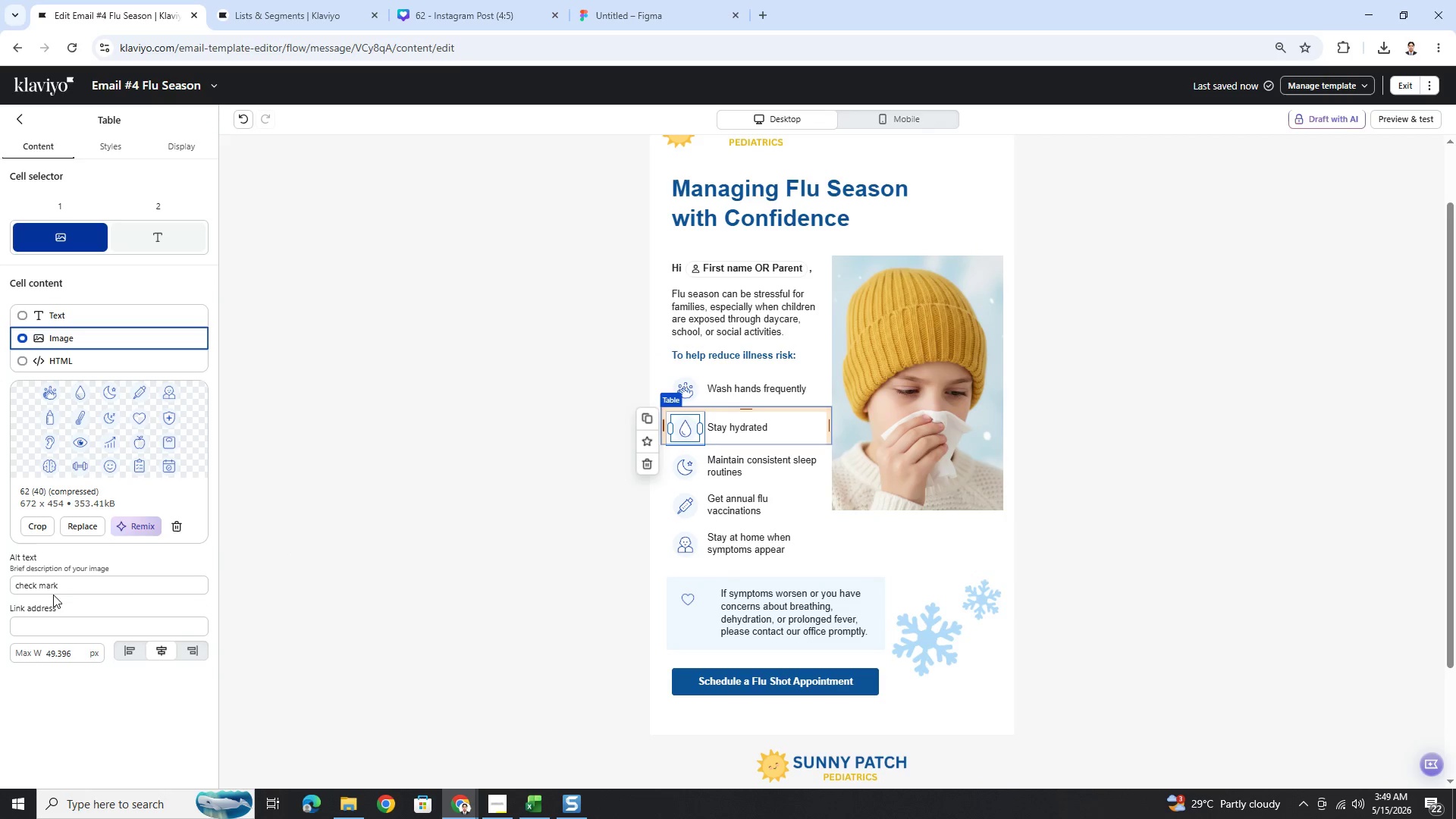 
double_click([61, 588])
 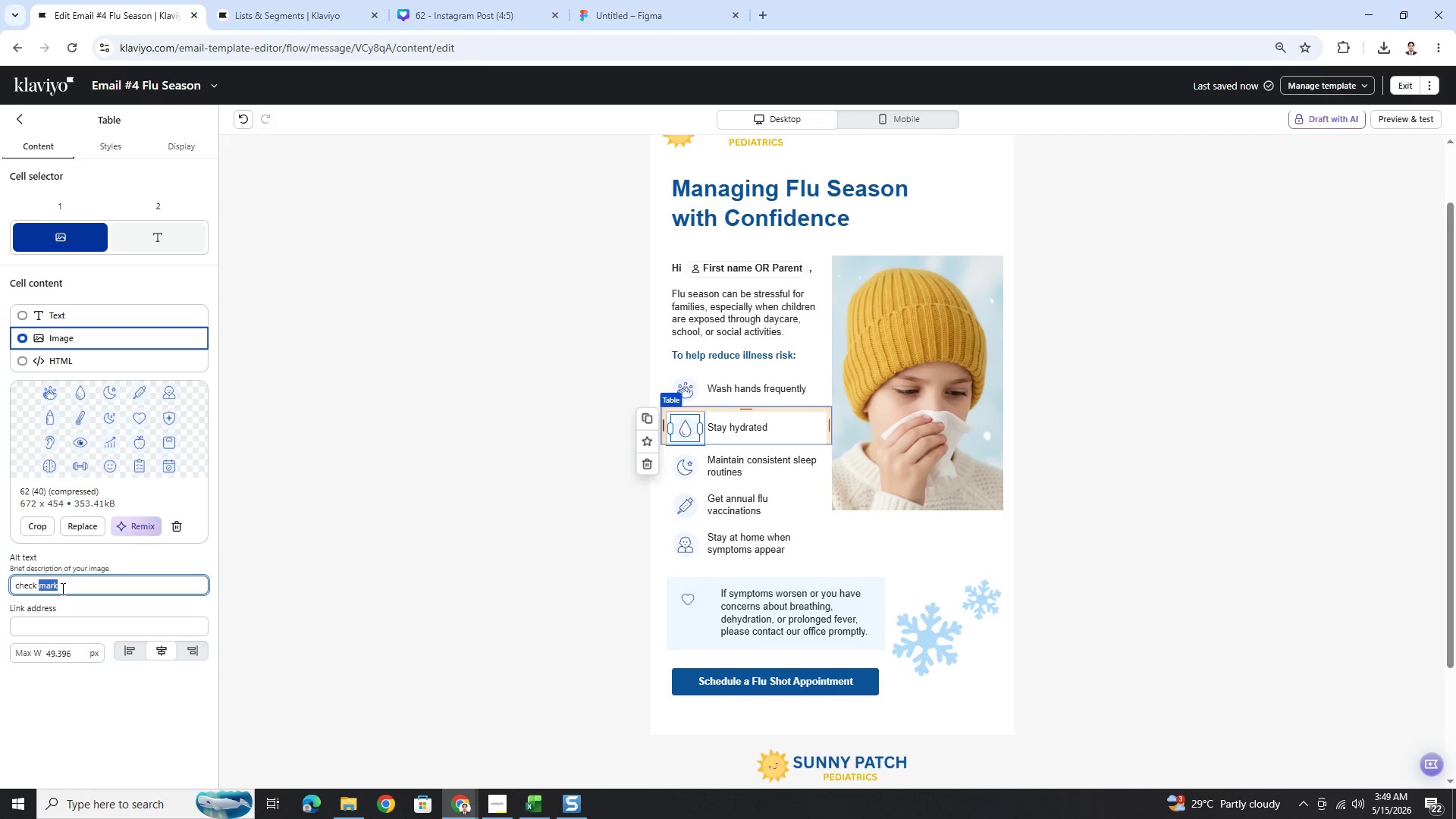 
triple_click([61, 588])
 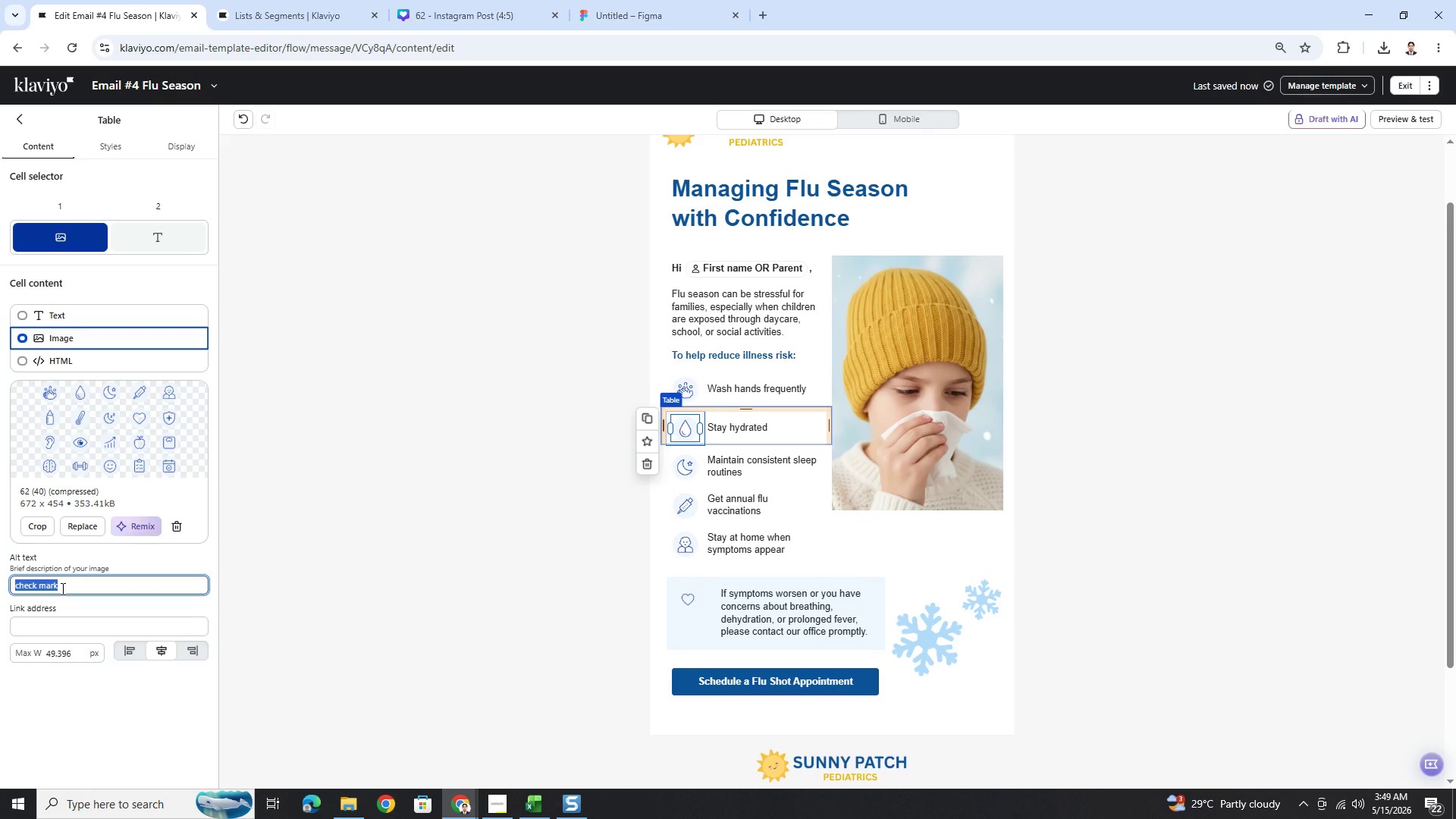 
type(hydration icon)
 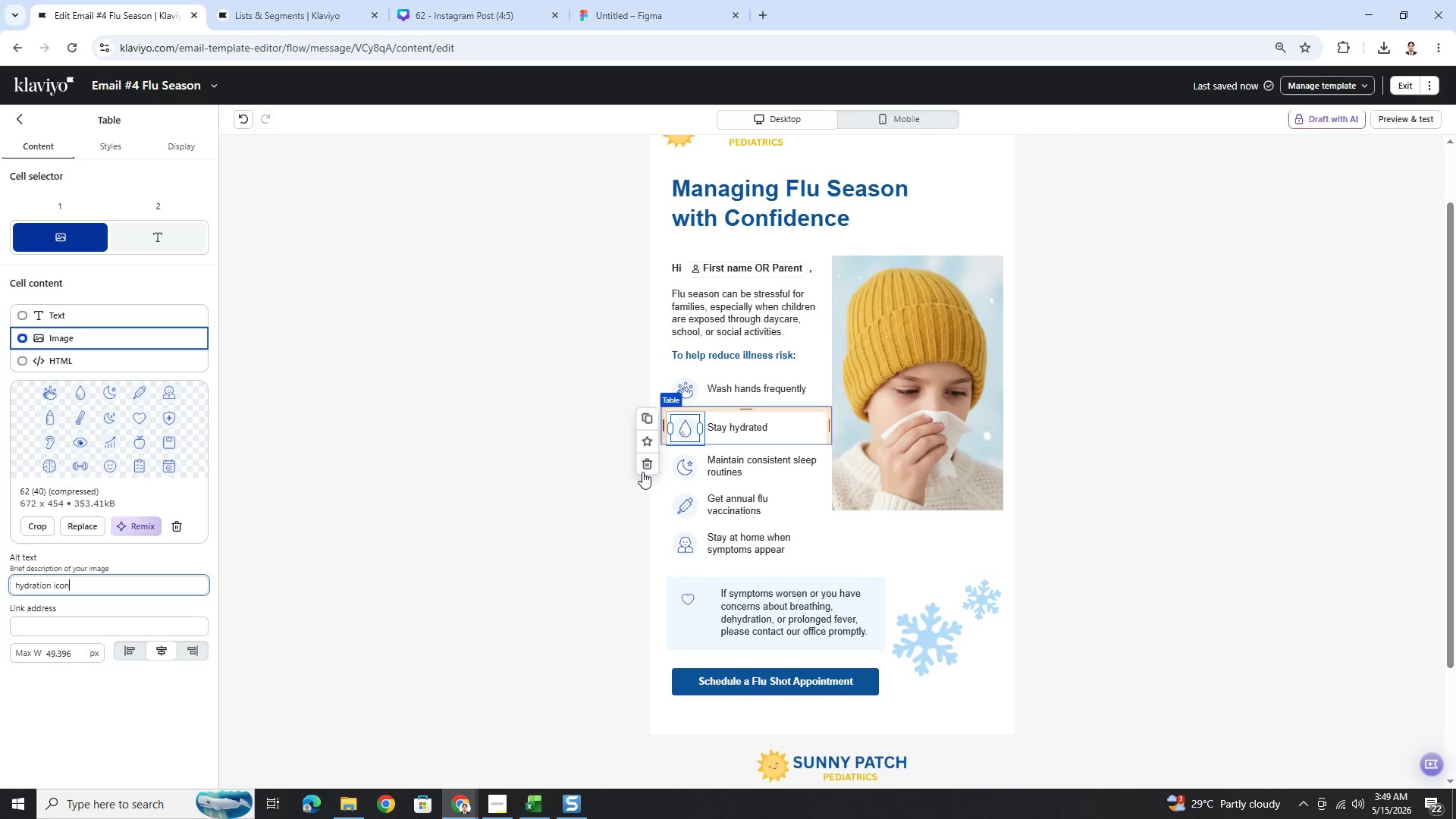 
left_click([687, 466])
 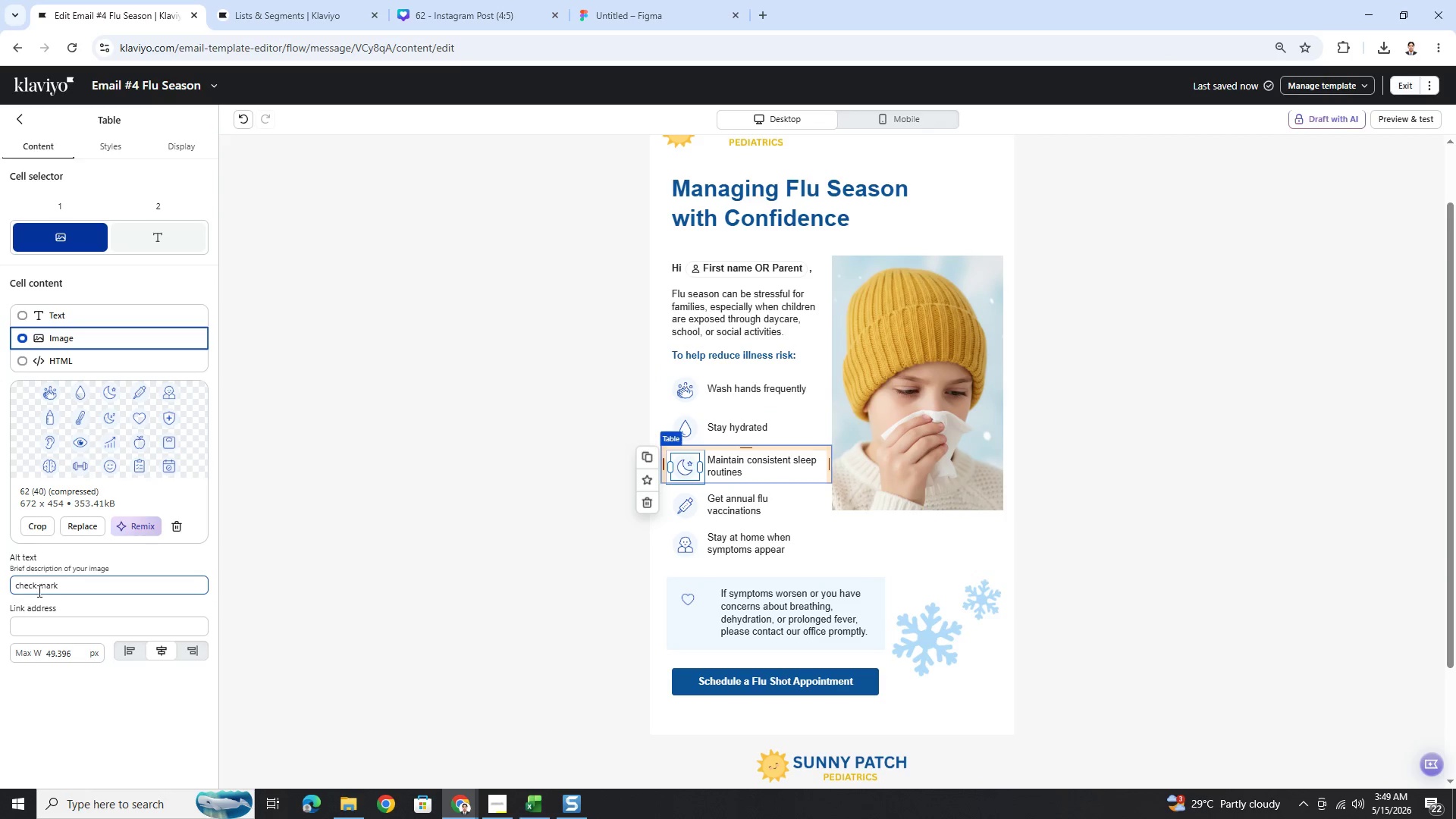 
double_click([63, 589])
 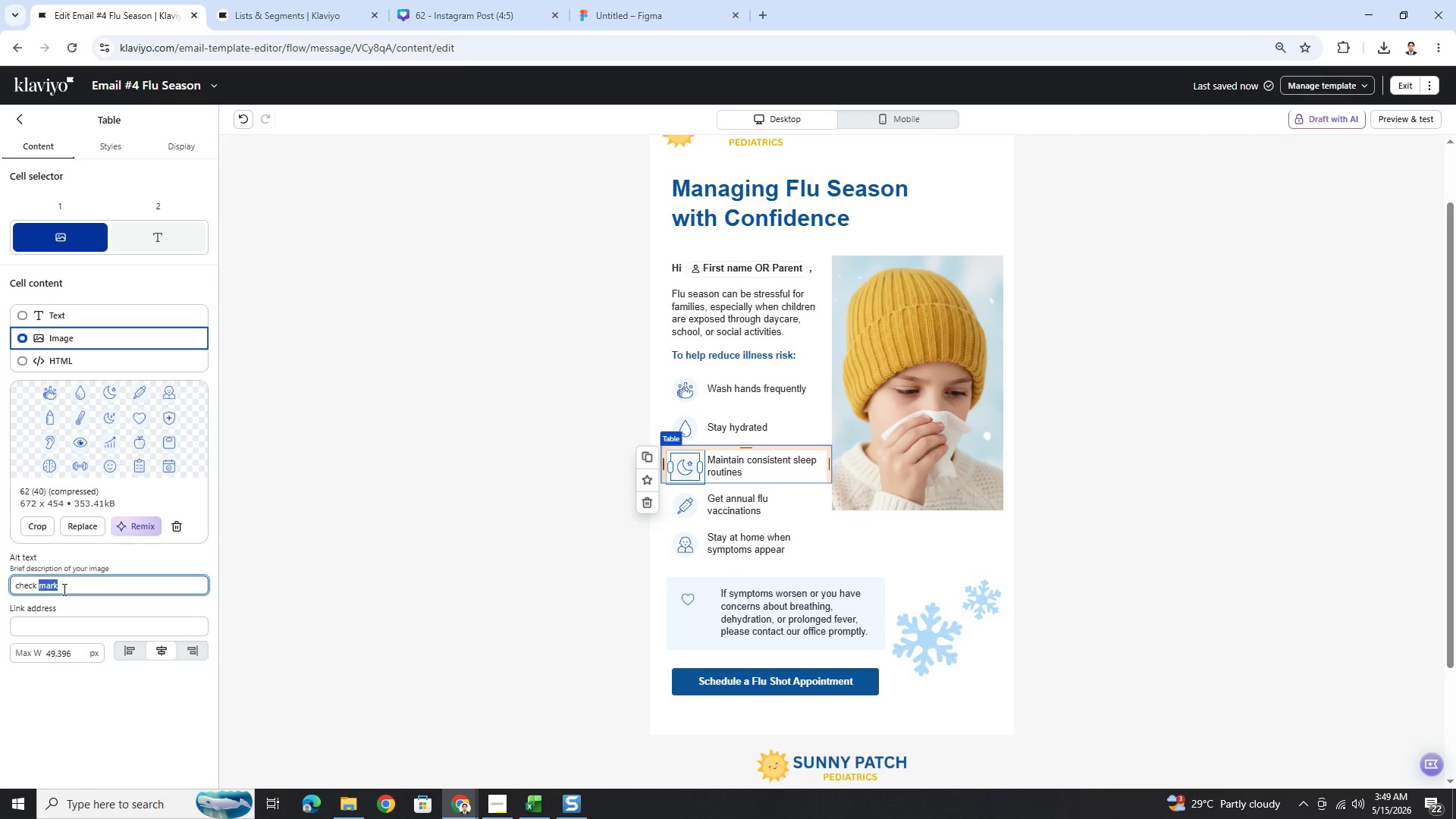 
triple_click([63, 589])
 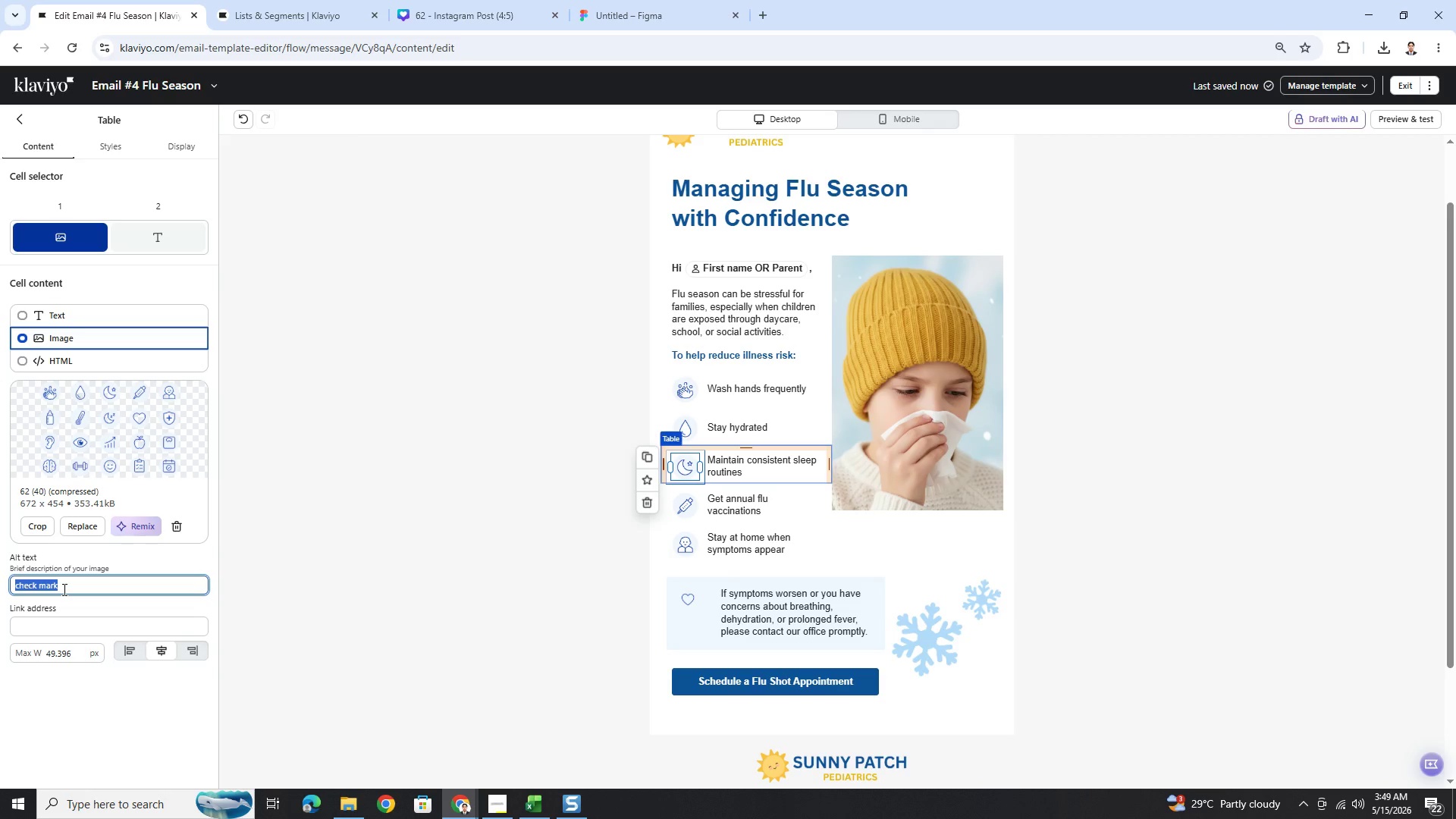 
type(night sleep icon)
 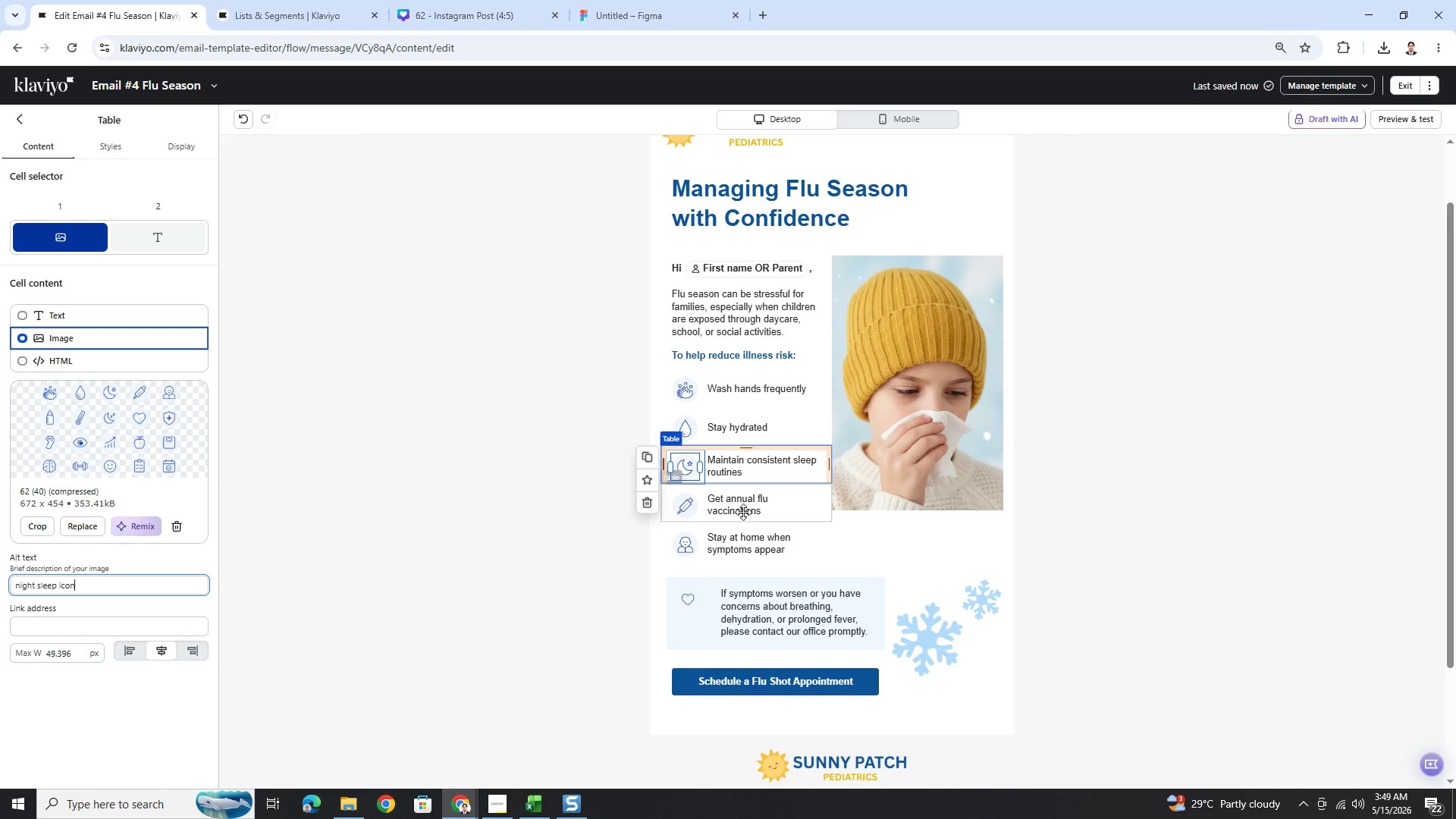 
left_click([693, 509])
 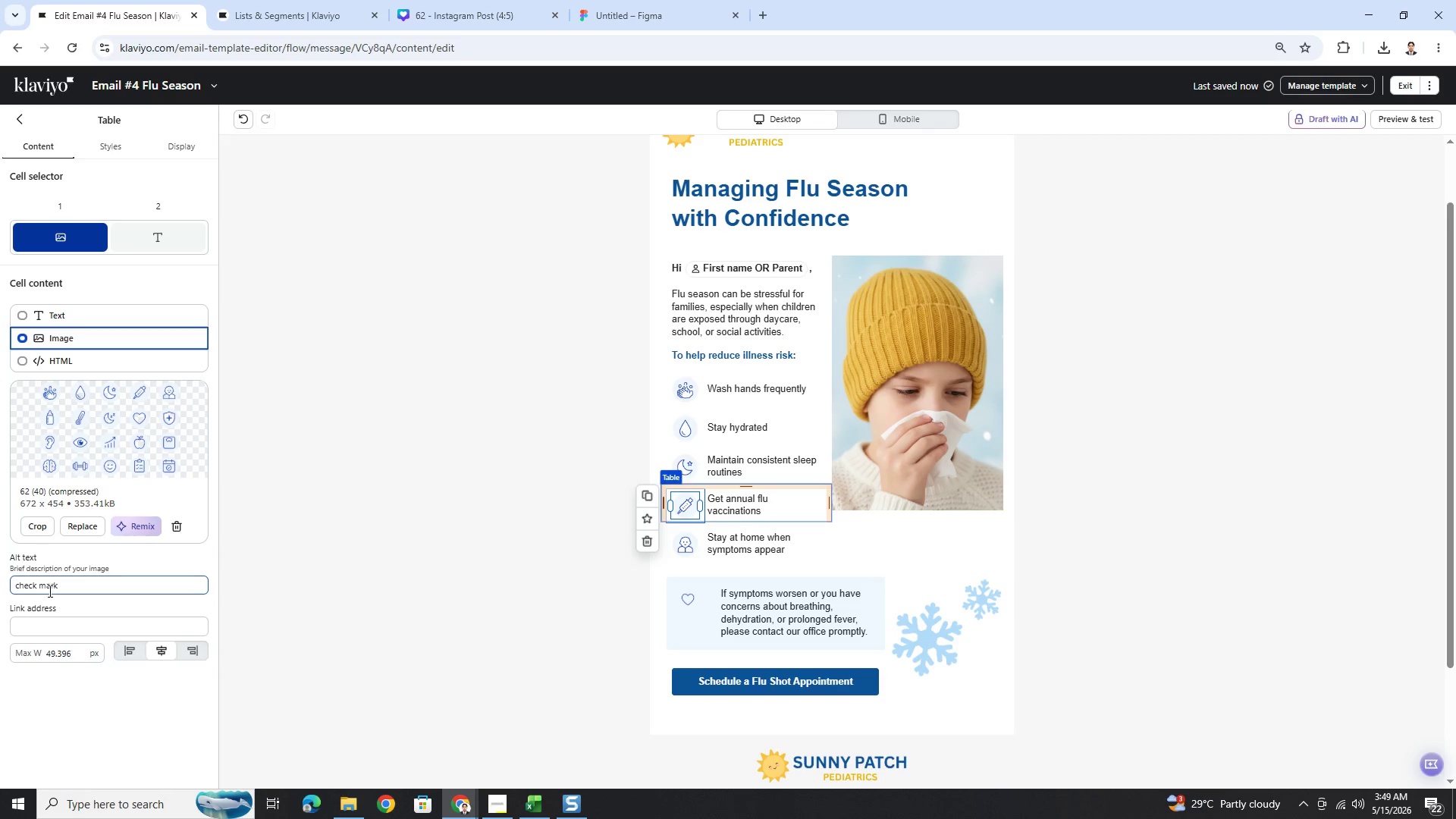 
left_click_drag(start_coordinate=[37, 585], to_coordinate=[0, 585])
 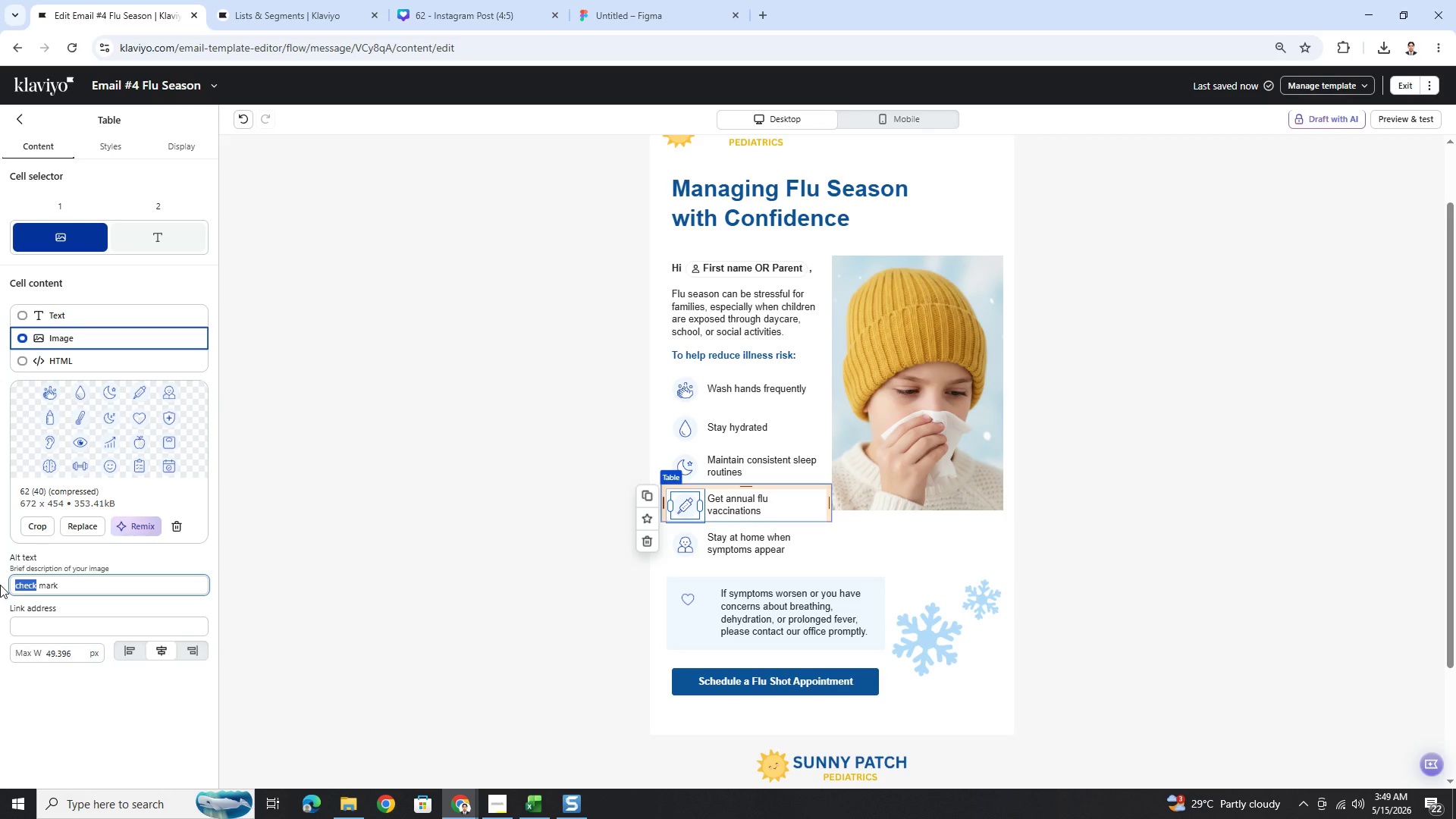 
type(injection)
 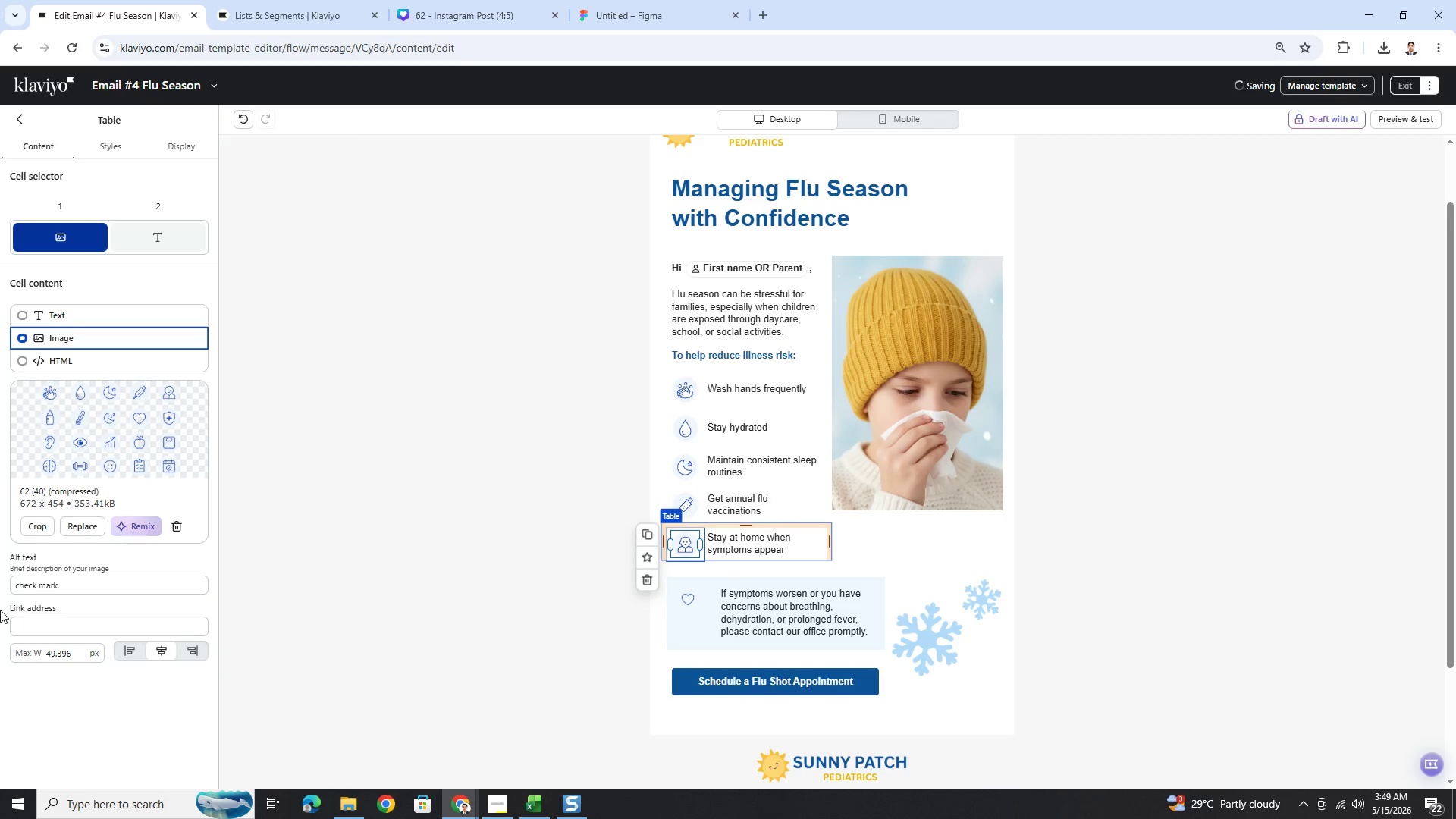 
wait(5.49)
 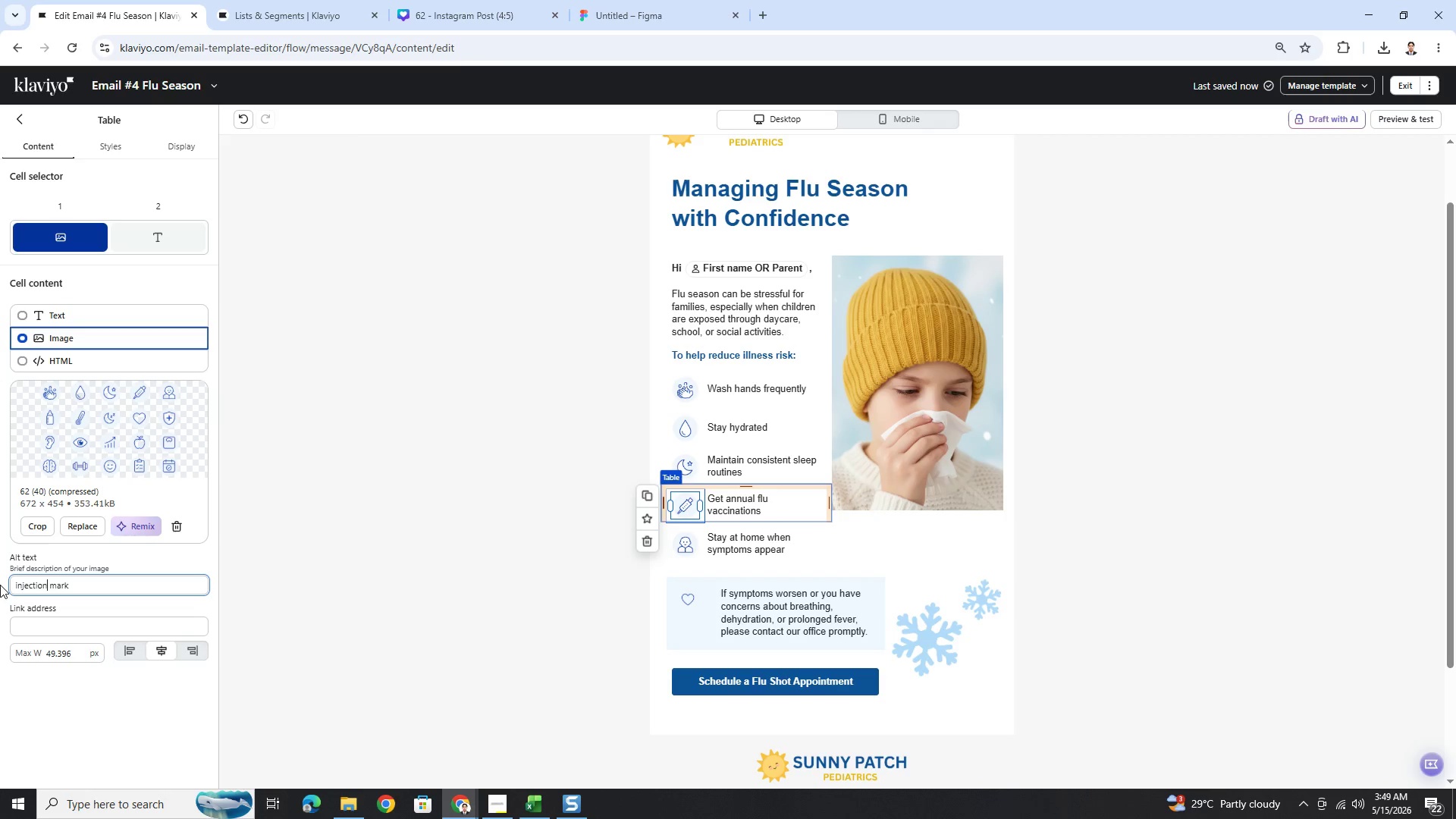 
double_click([59, 588])
 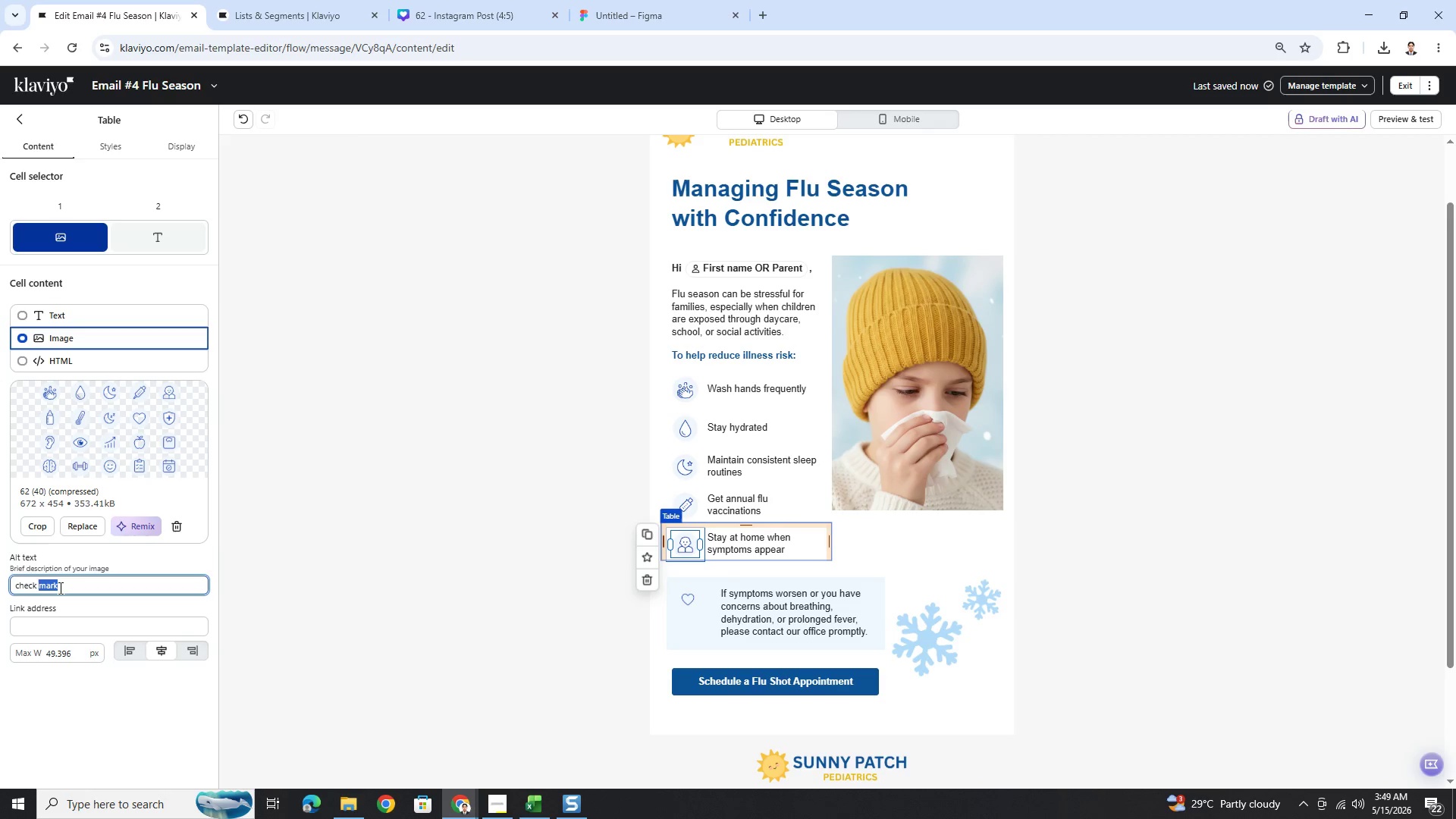 
triple_click([59, 588])
 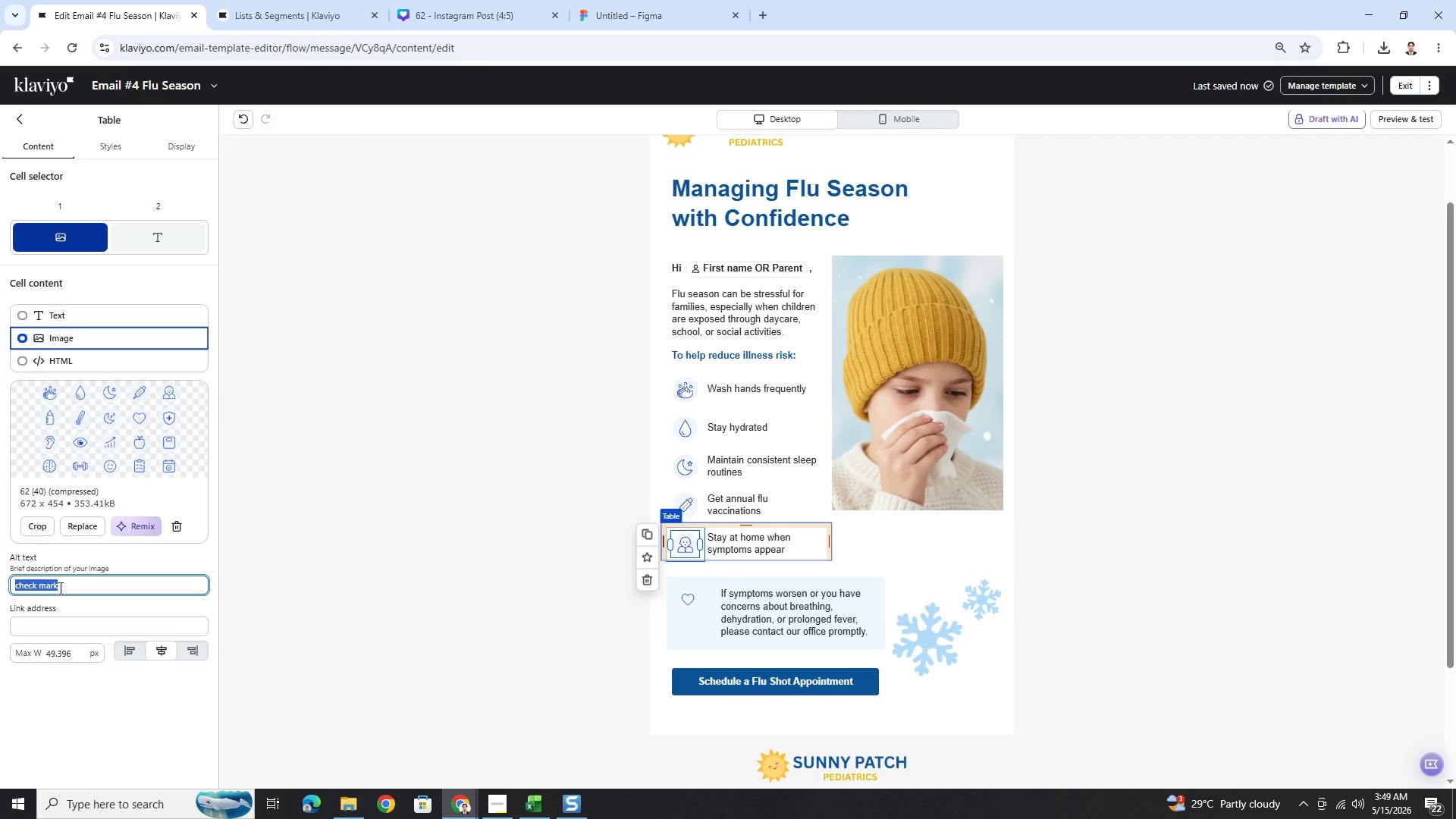 
type(person icon)
 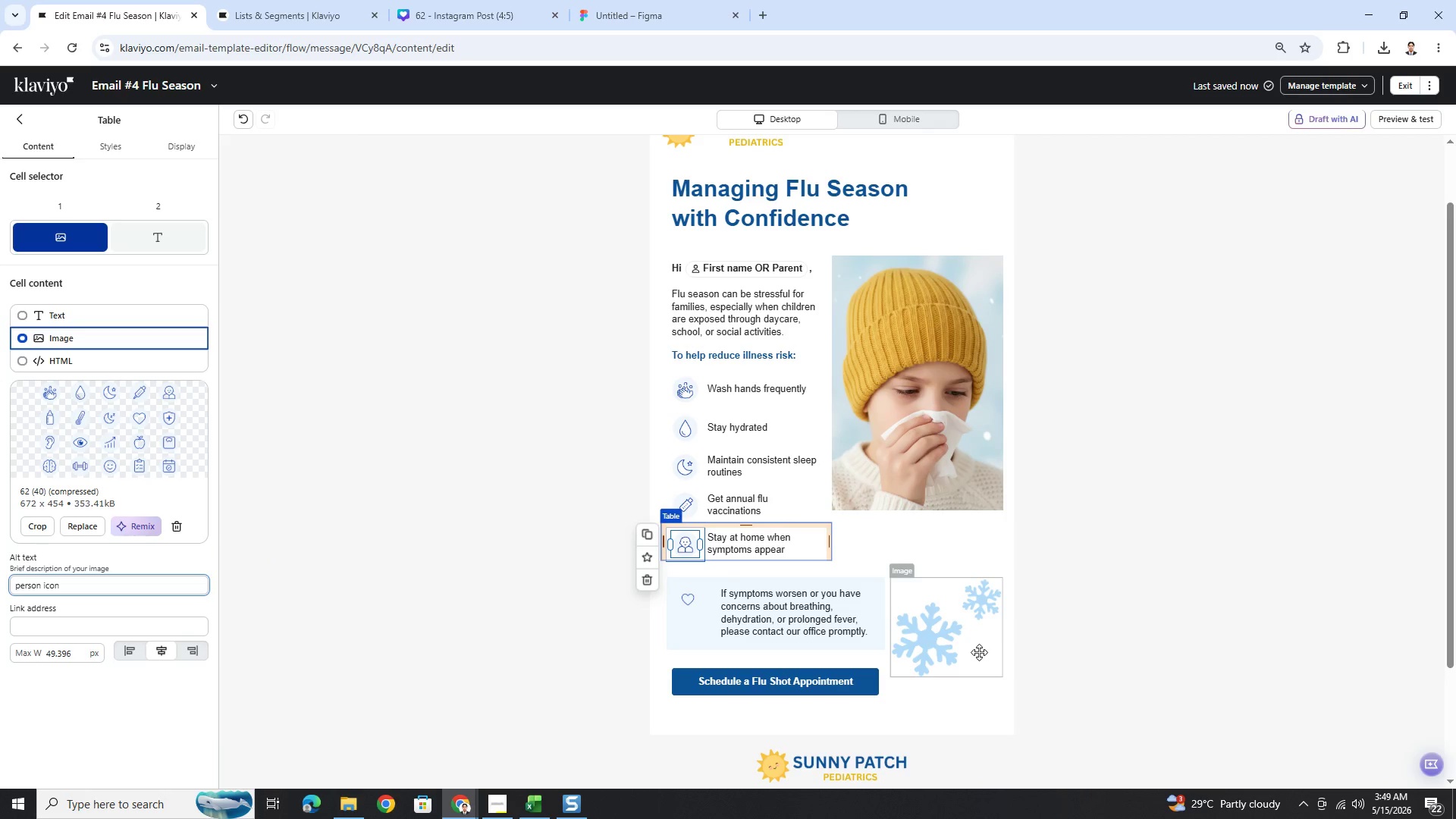 
left_click([962, 645])
 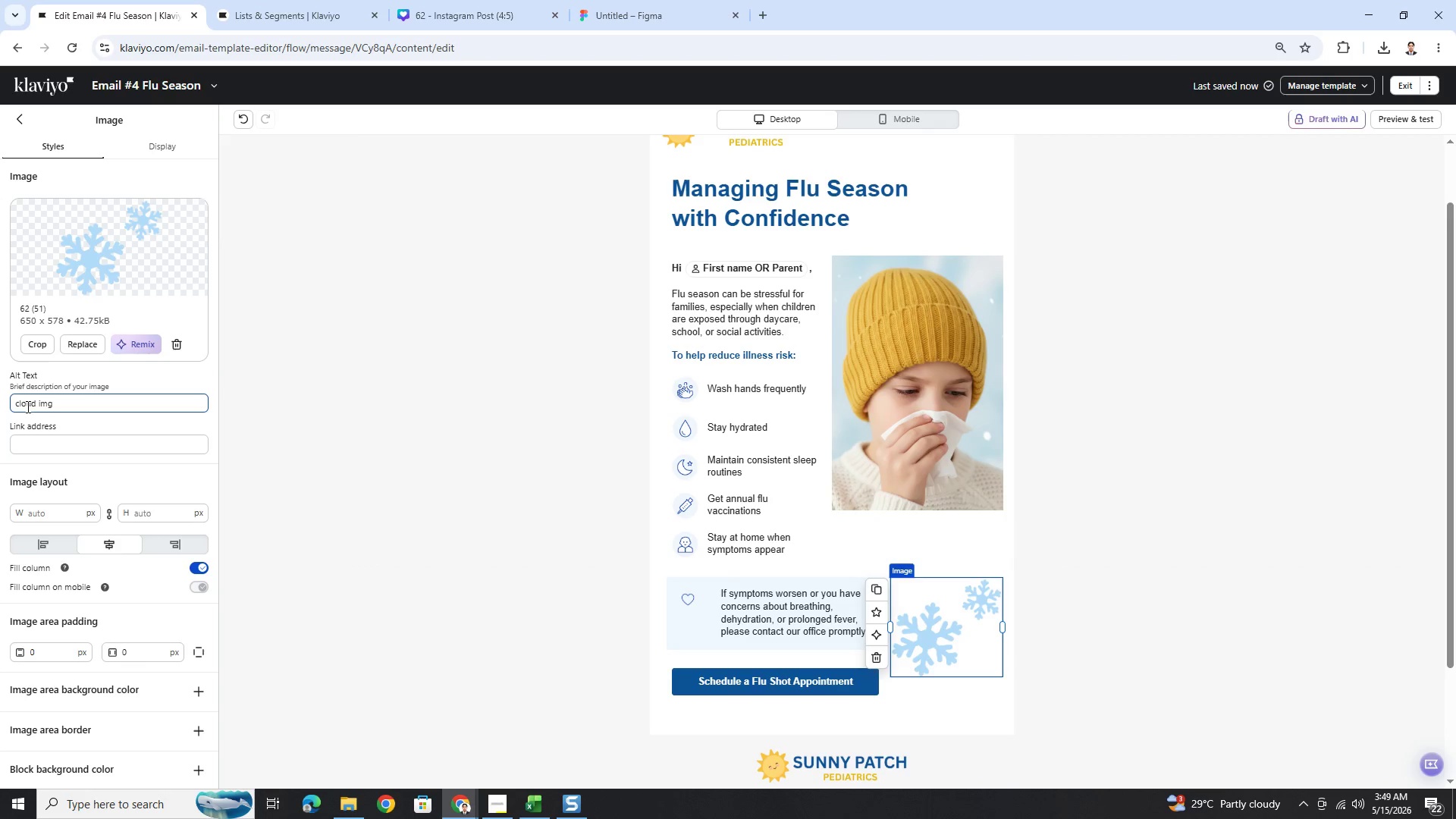 
left_click_drag(start_coordinate=[35, 406], to_coordinate=[0, 406])
 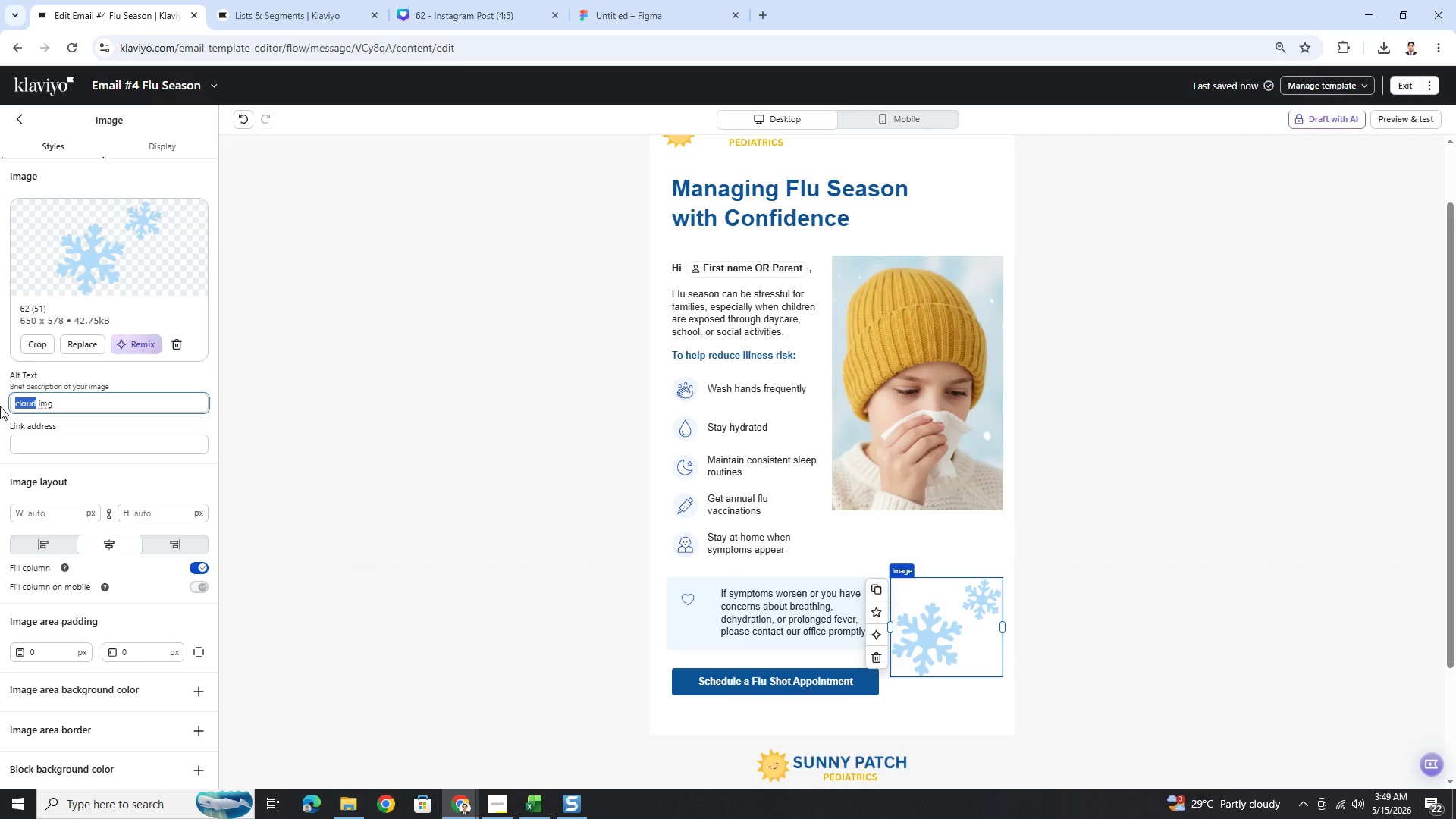 
type(snowflakes)
 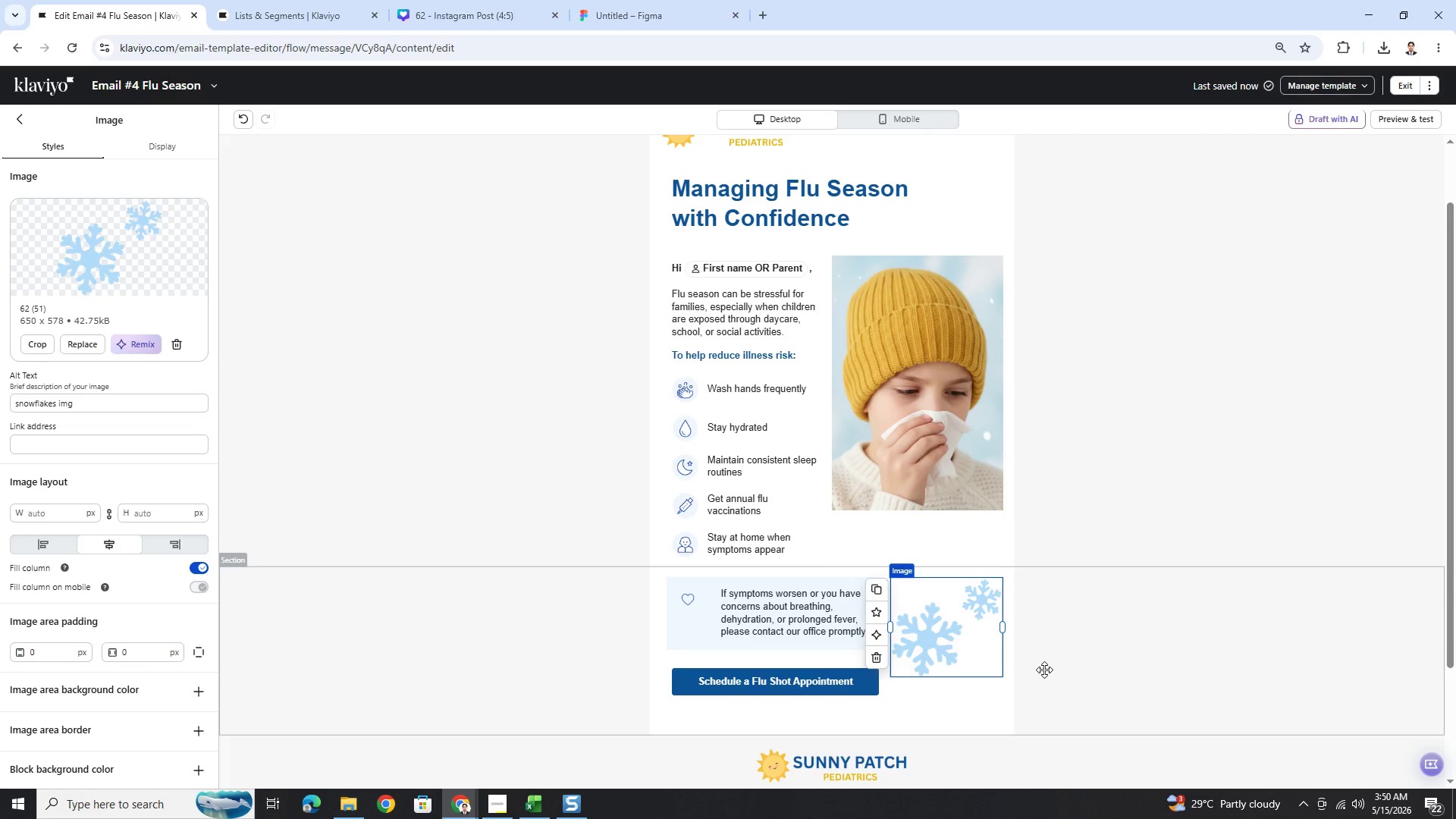 
left_click([792, 687])
 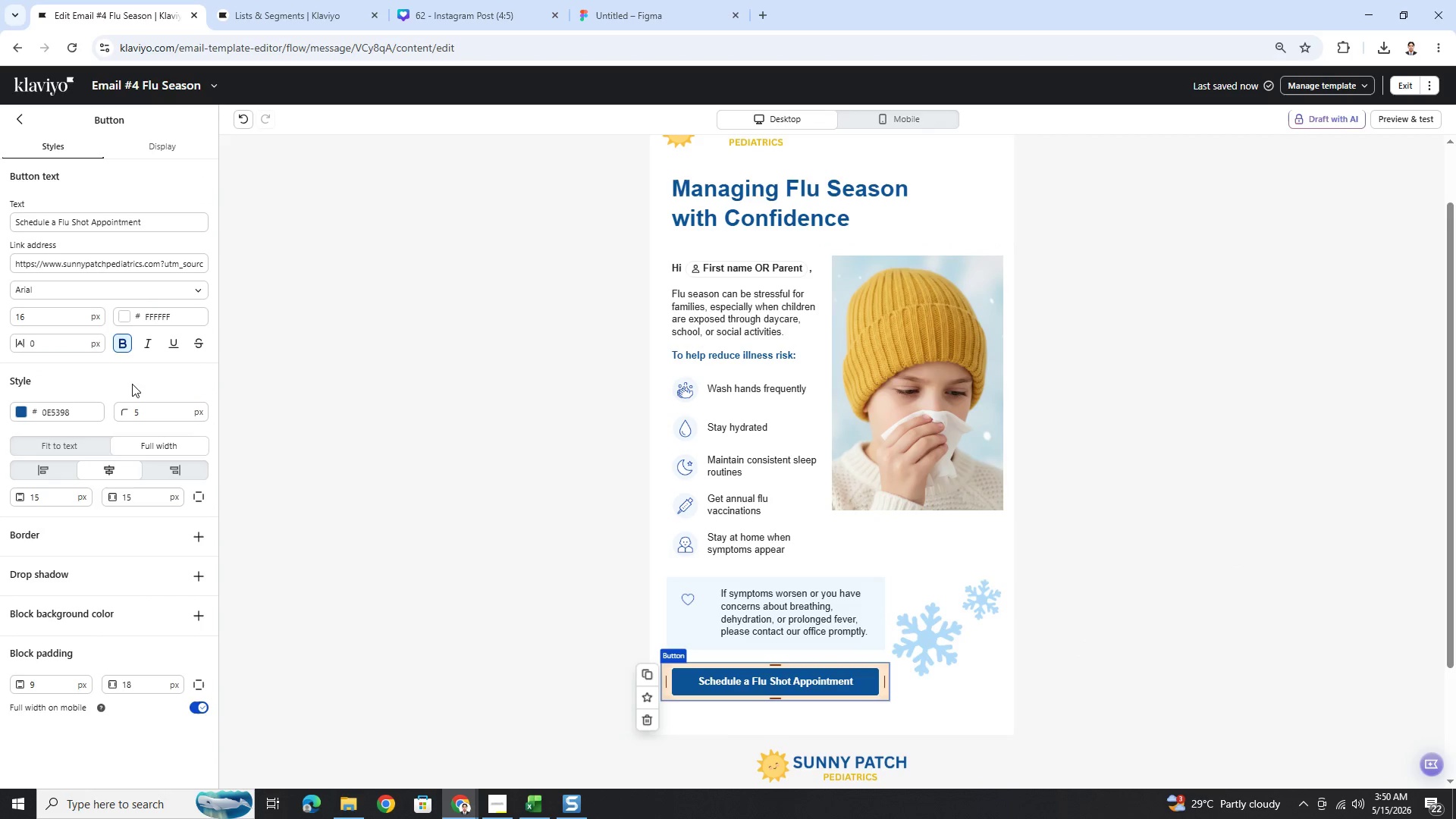 
left_click_drag(start_coordinate=[154, 263], to_coordinate=[262, 273])
 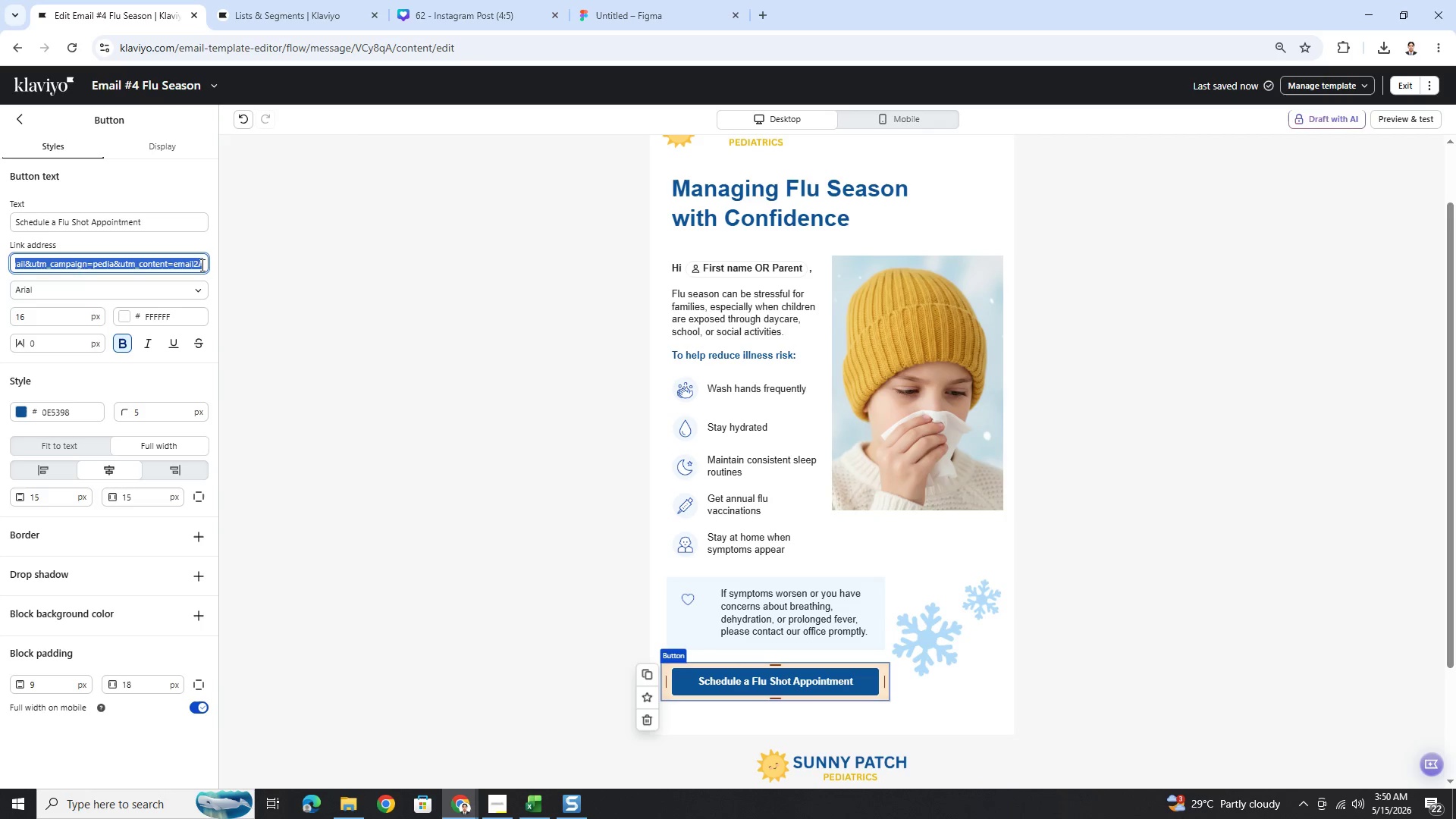 
left_click([201, 262])
 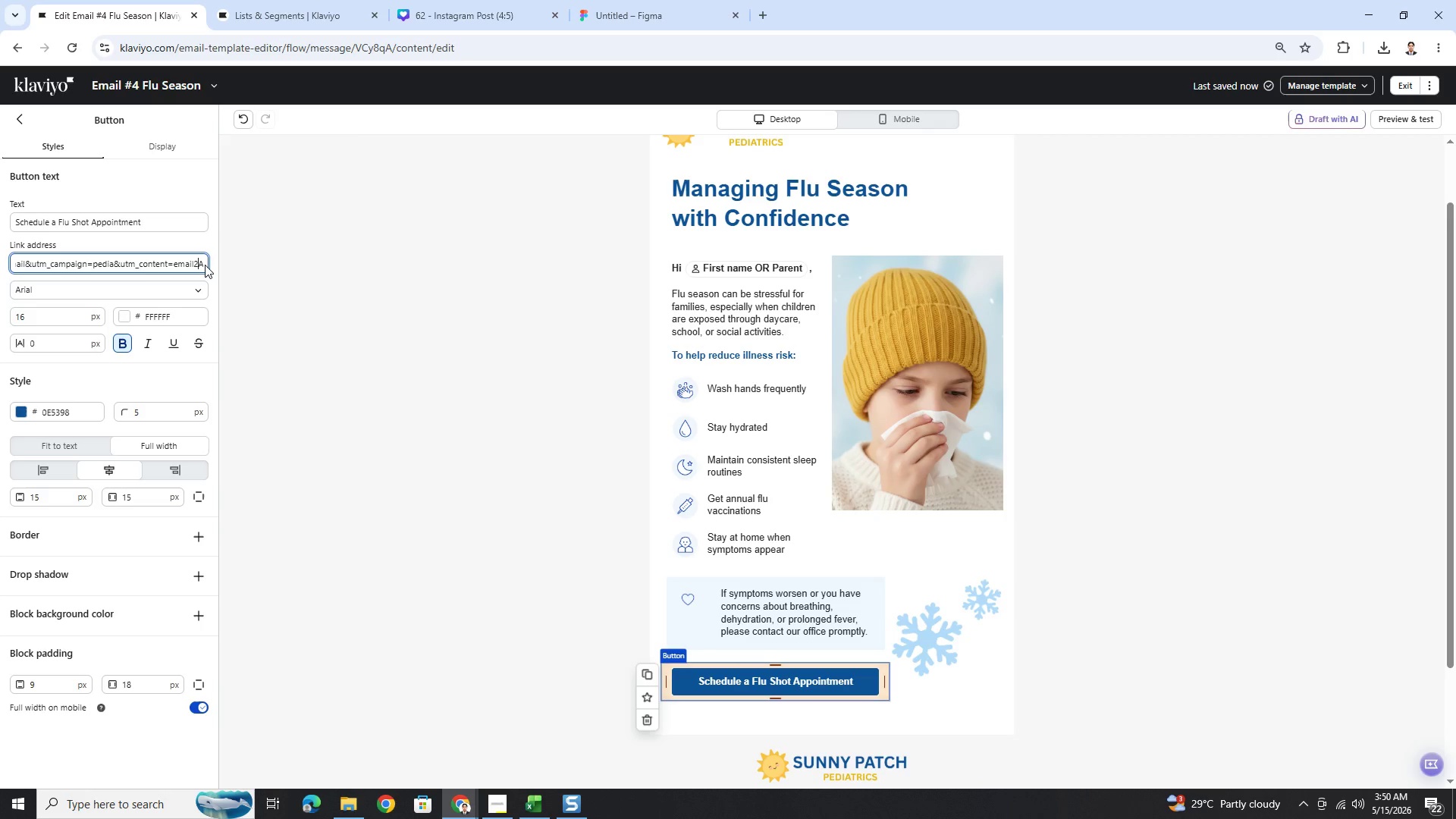 
key(ArrowRight)
 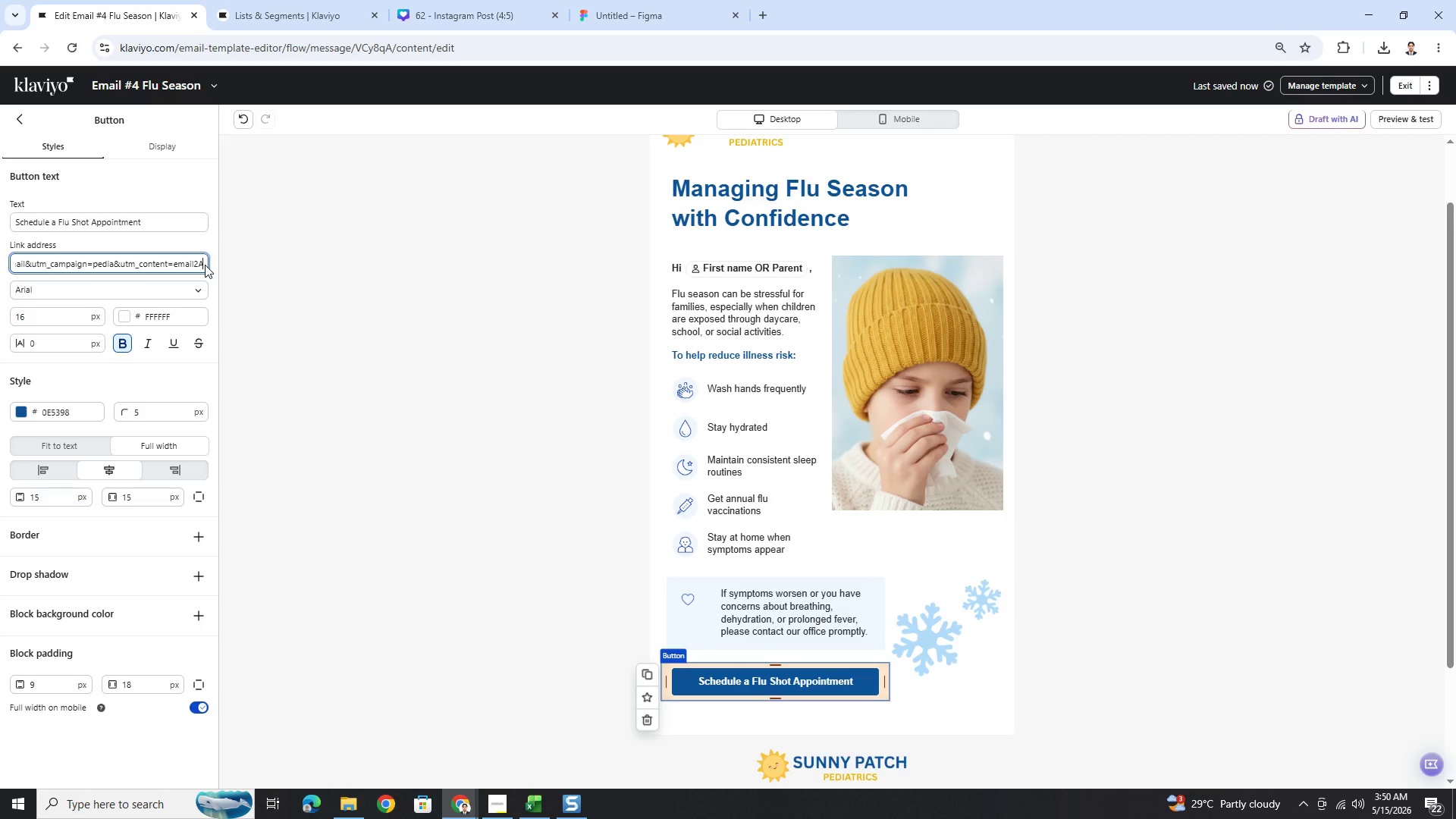 
key(ArrowRight)
 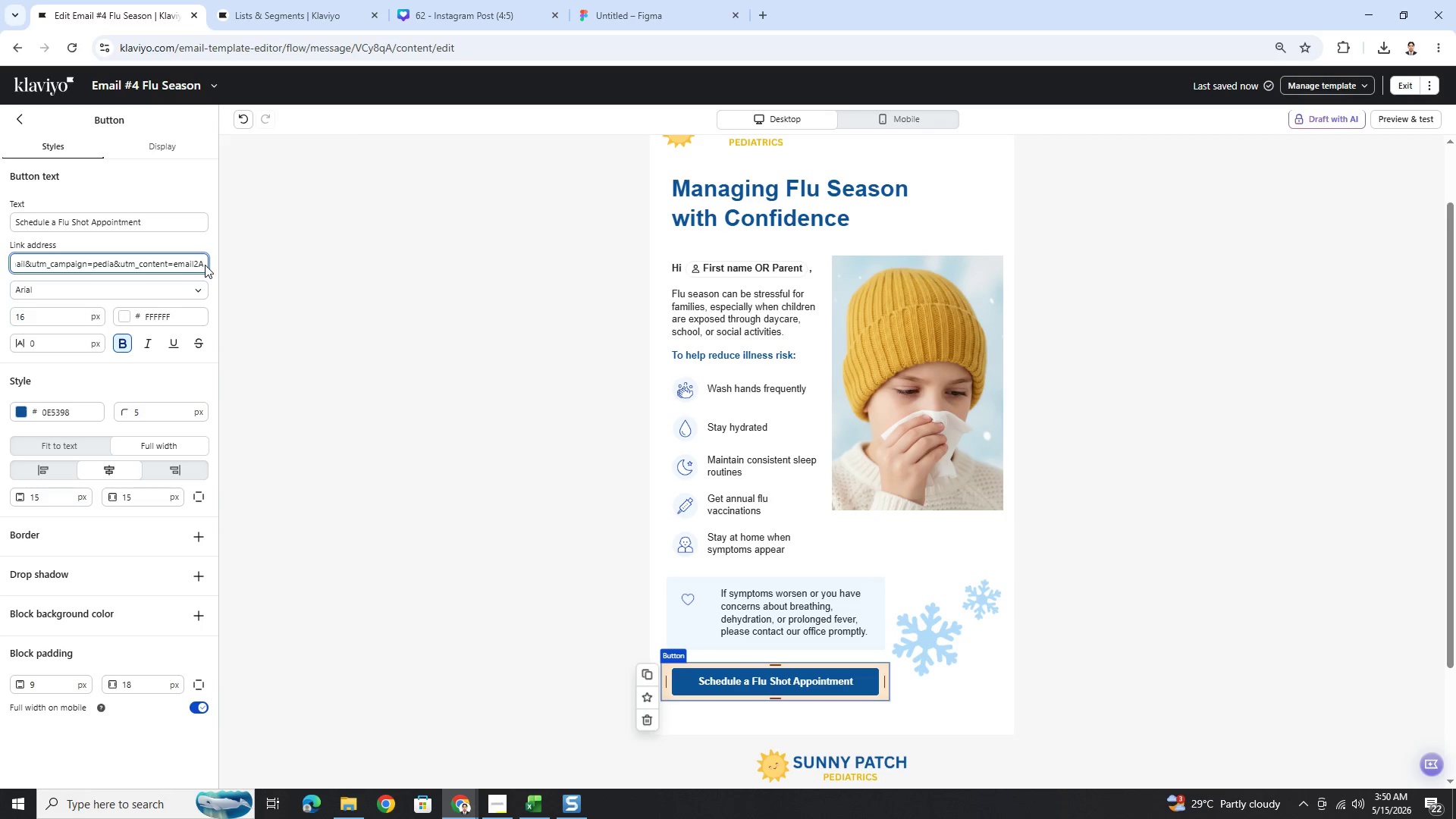 
key(Backspace)
 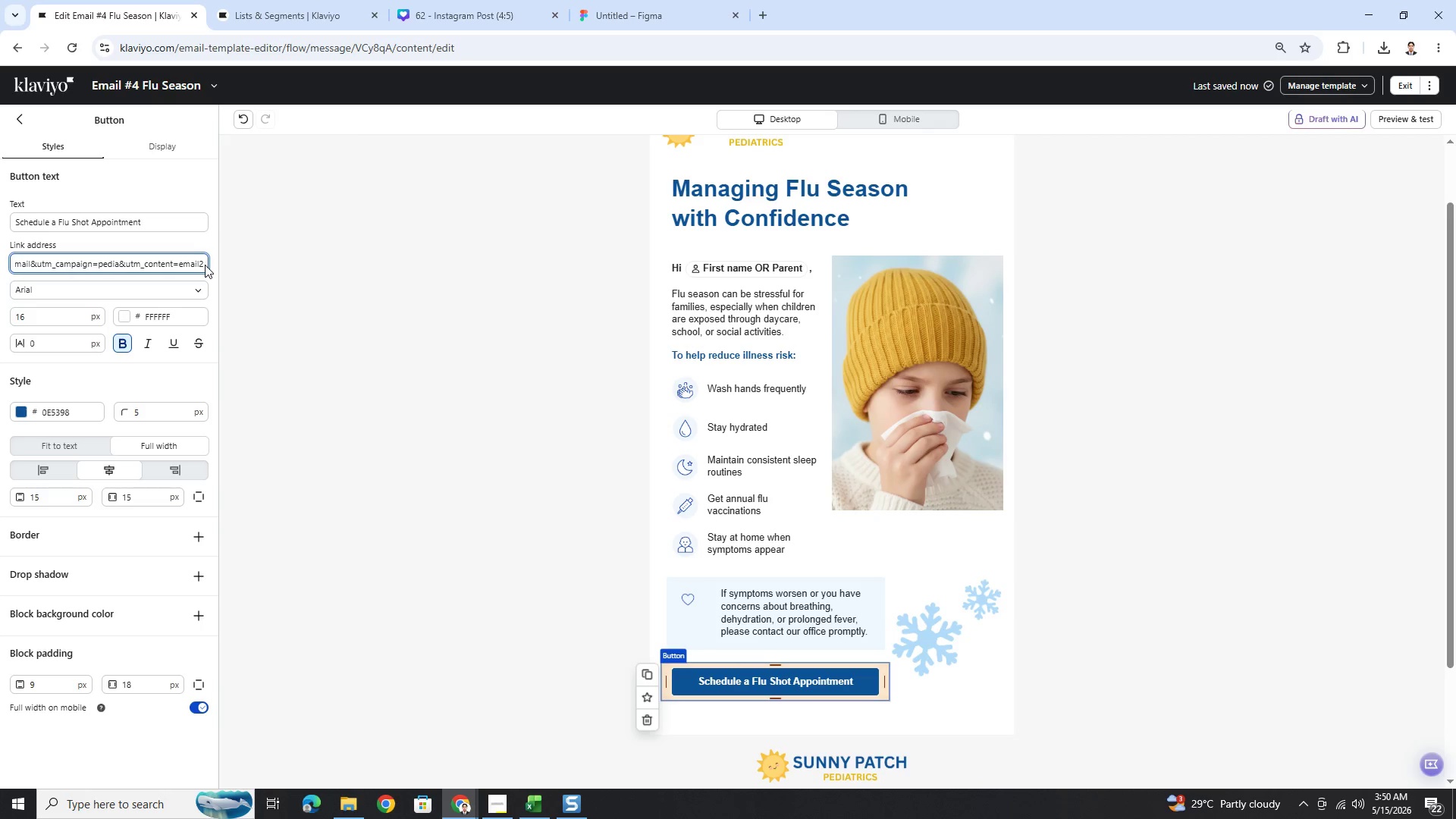 
key(Backspace)
 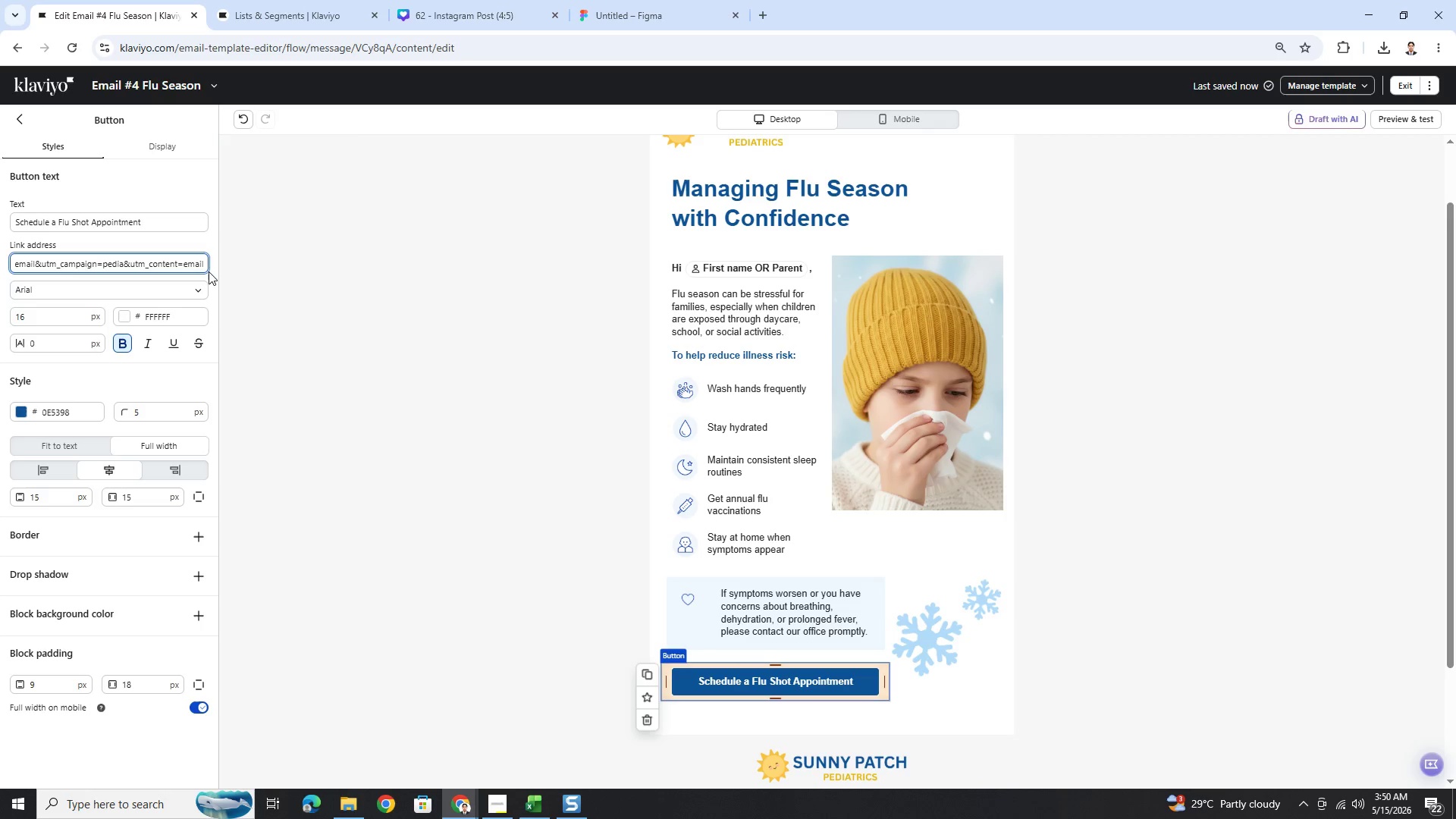 
key(4)
 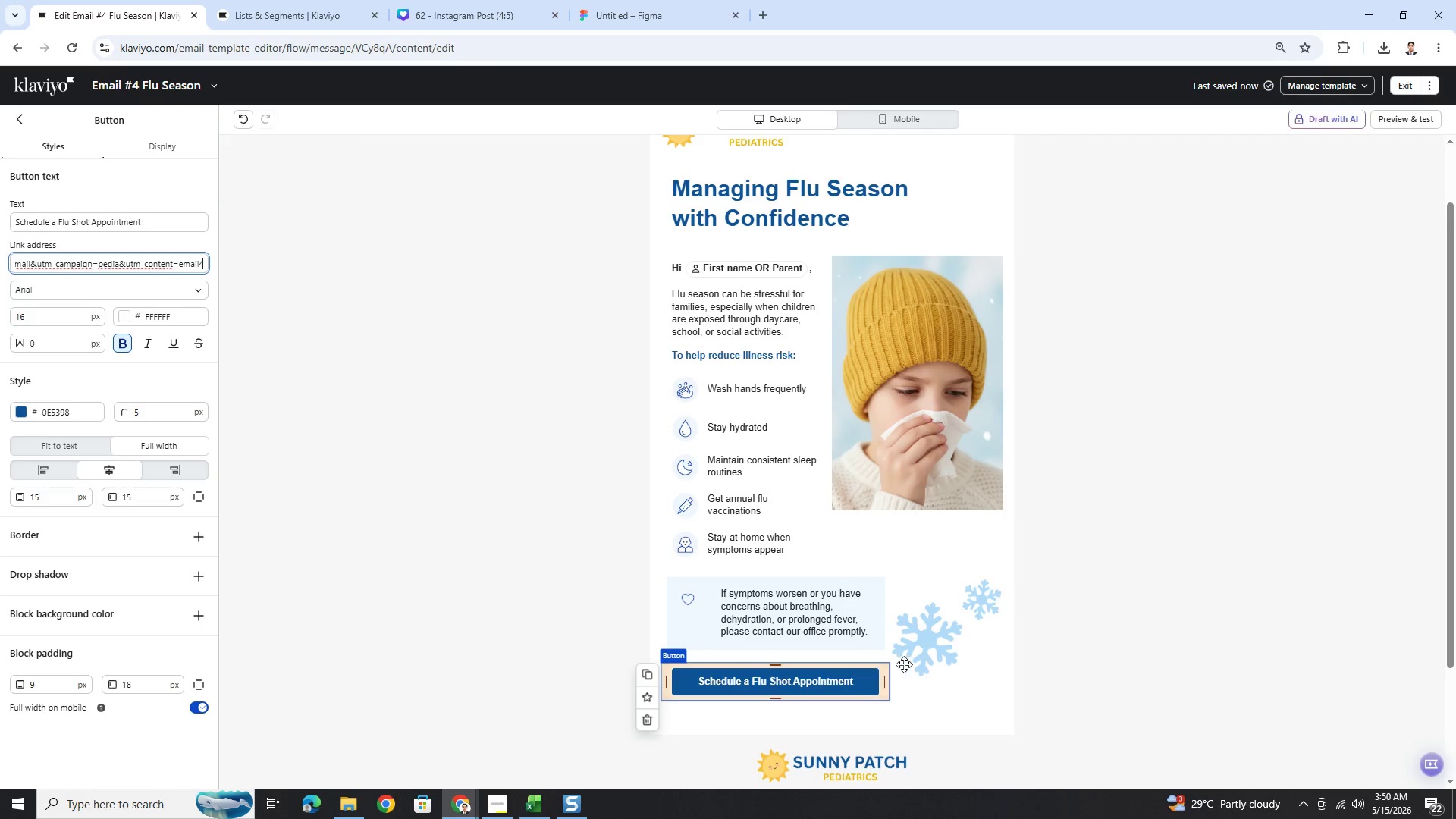 
left_click([923, 667])
 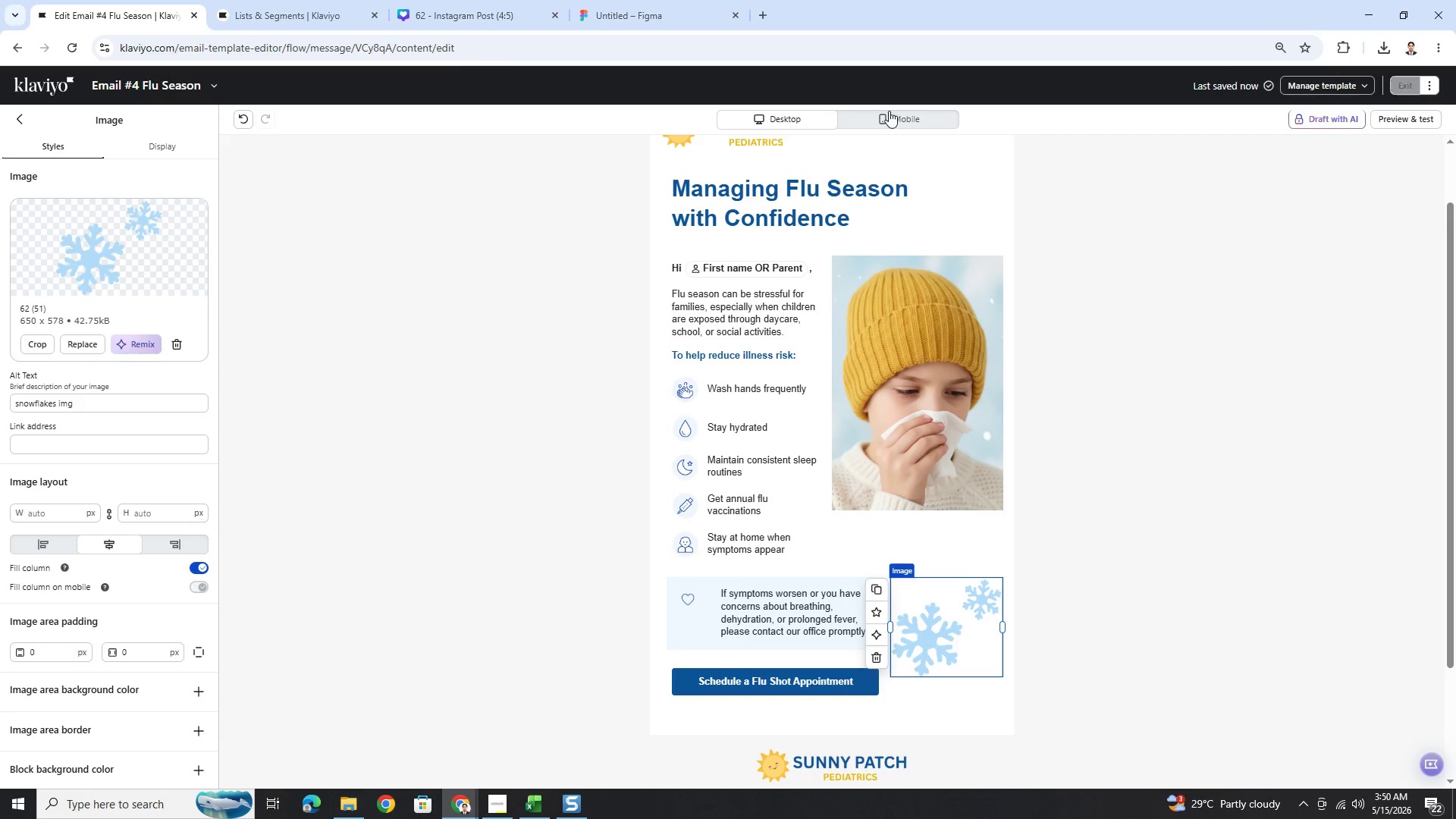 
left_click([893, 116])
 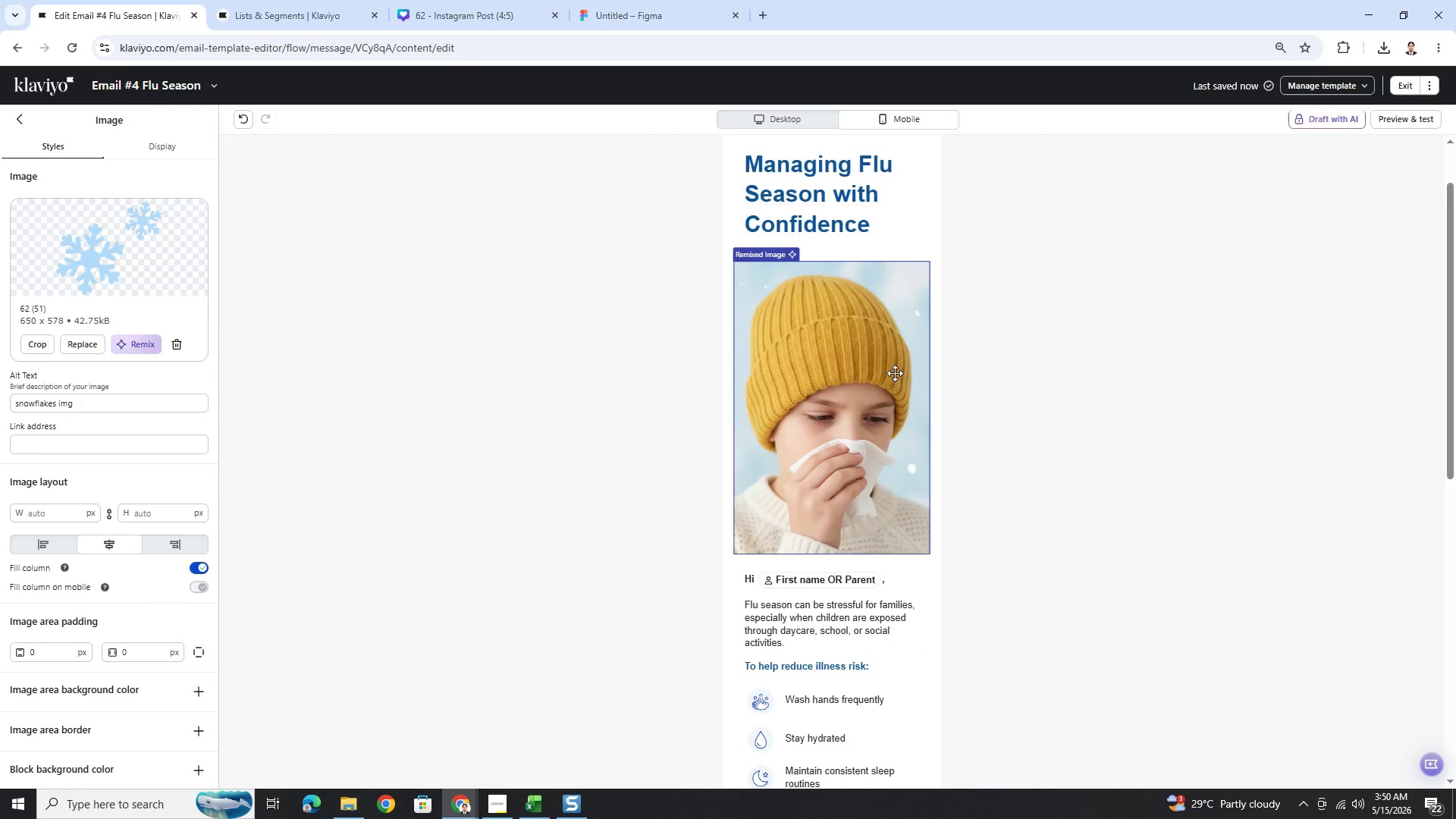 
scroll: coordinate [974, 444], scroll_direction: down, amount: 9.0
 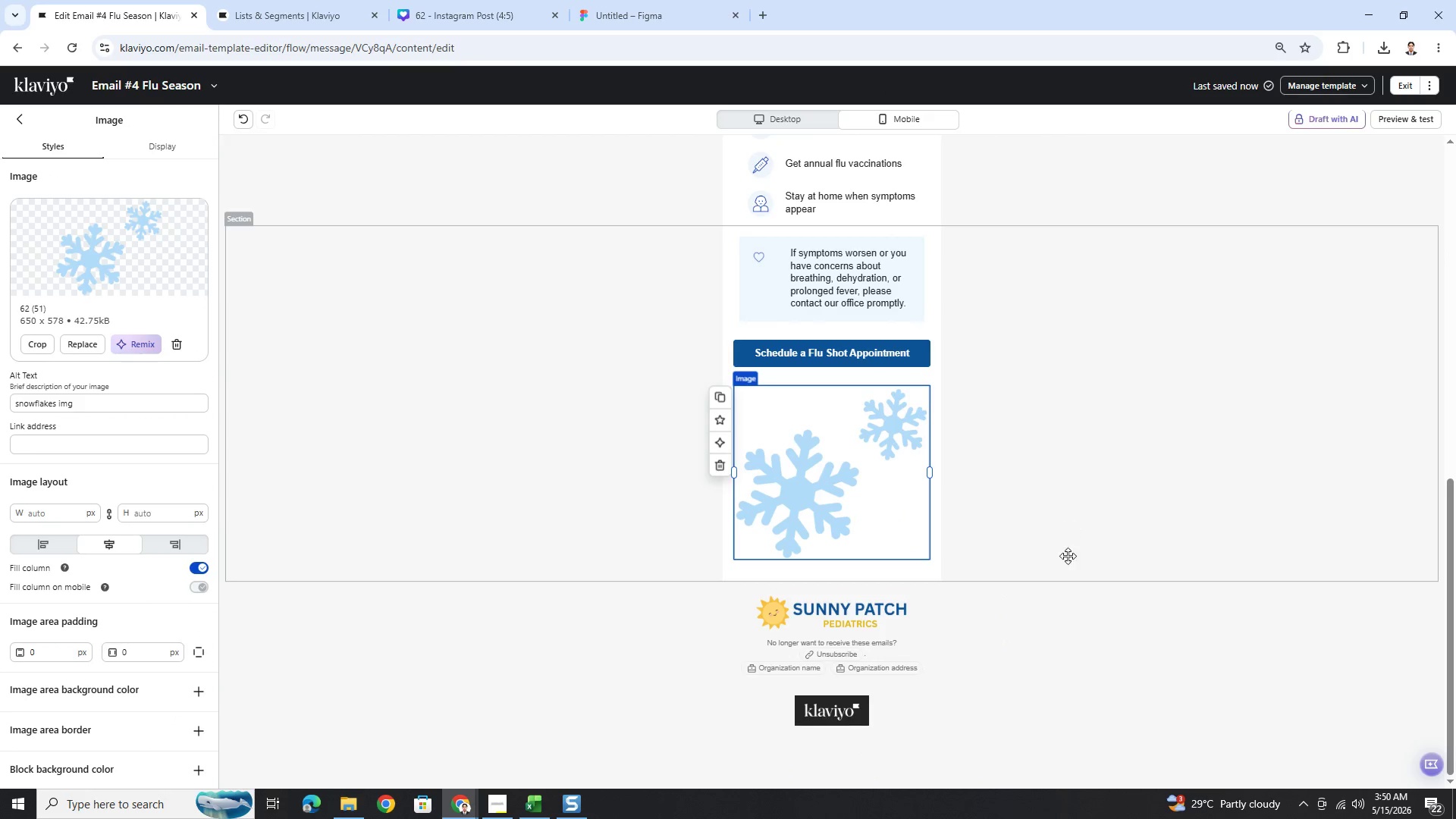 
left_click([1069, 592])
 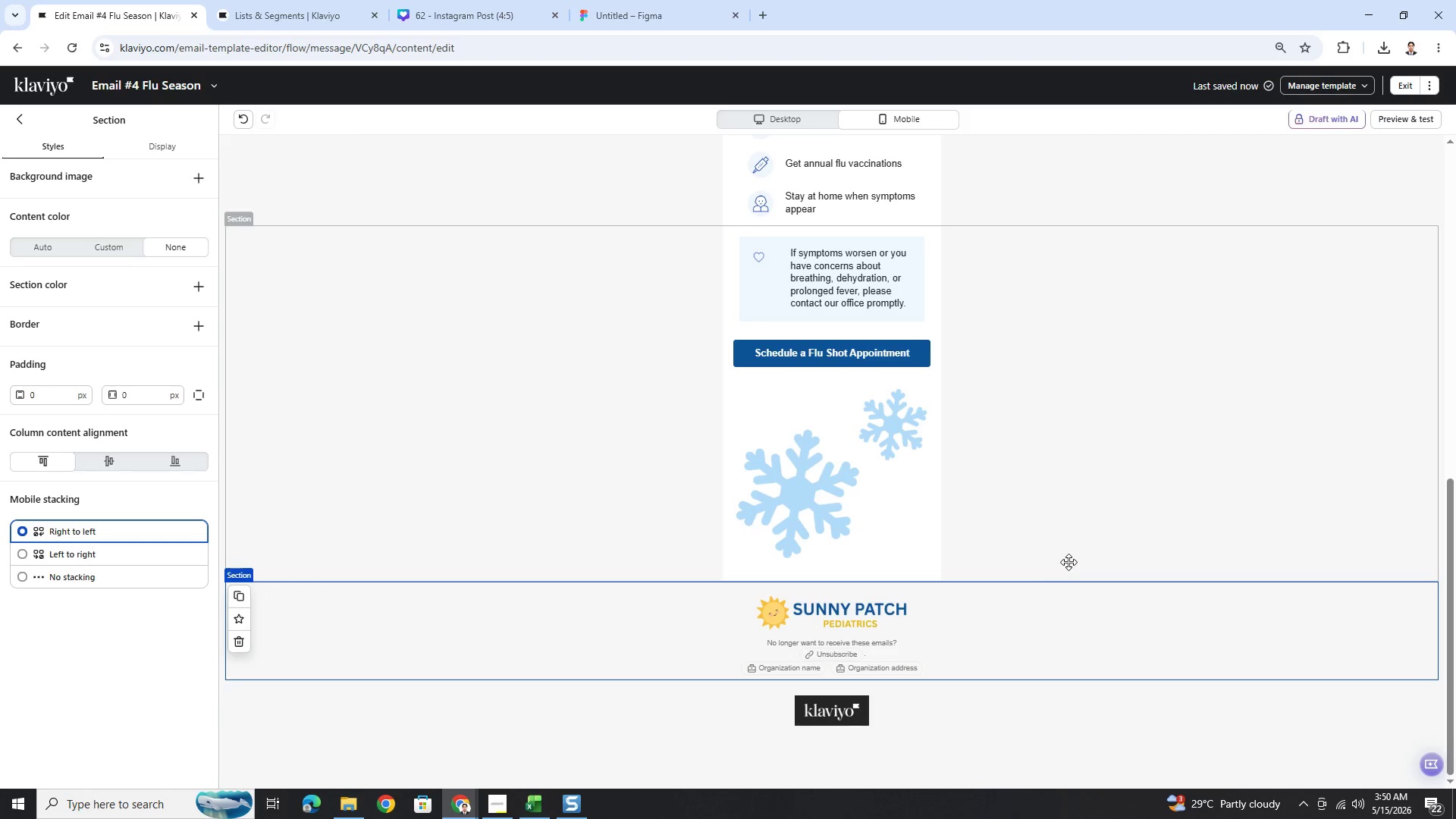 
scroll: coordinate [1093, 540], scroll_direction: up, amount: 2.0
 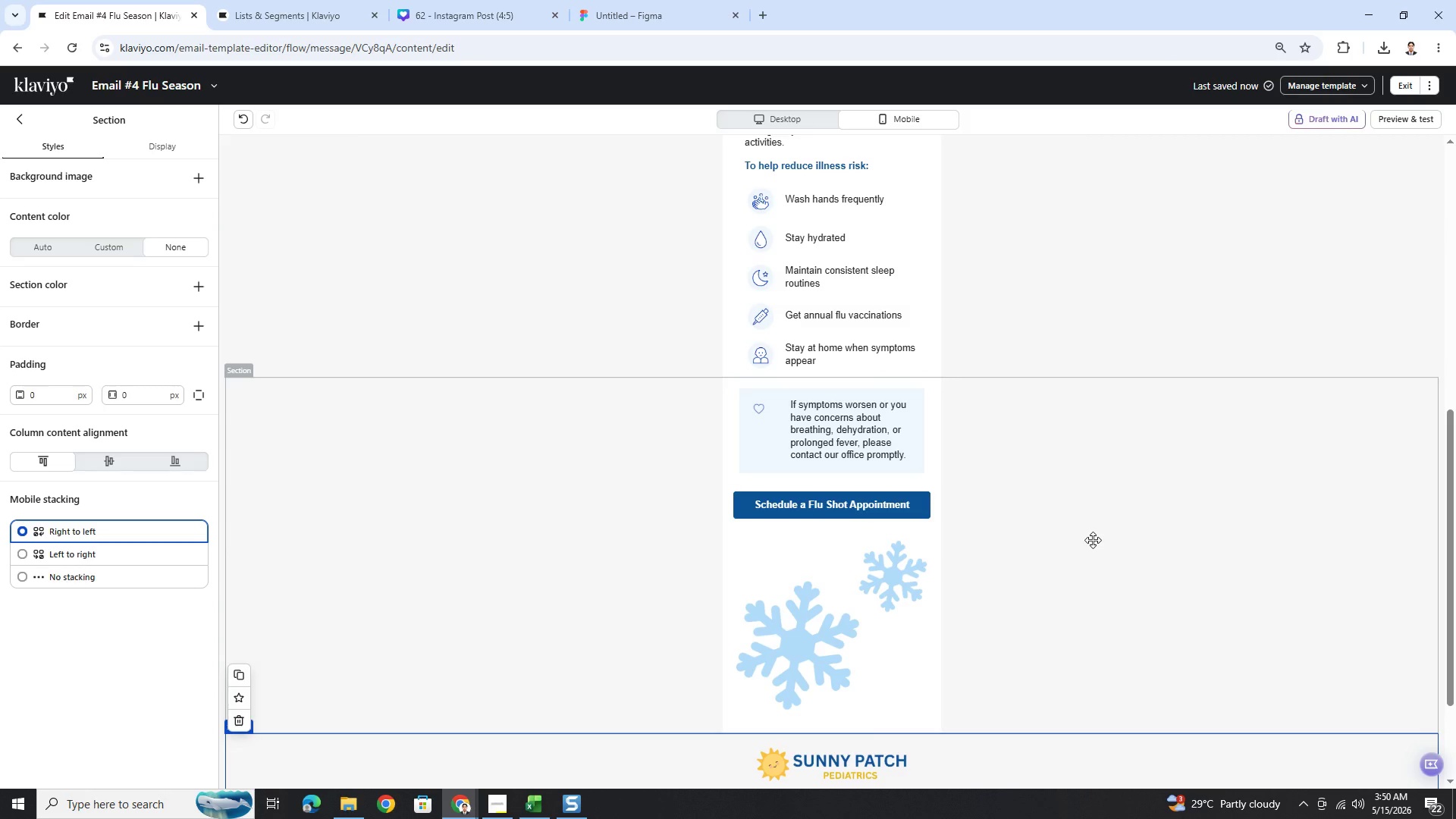 
scroll: coordinate [1093, 540], scroll_direction: down, amount: 2.0
 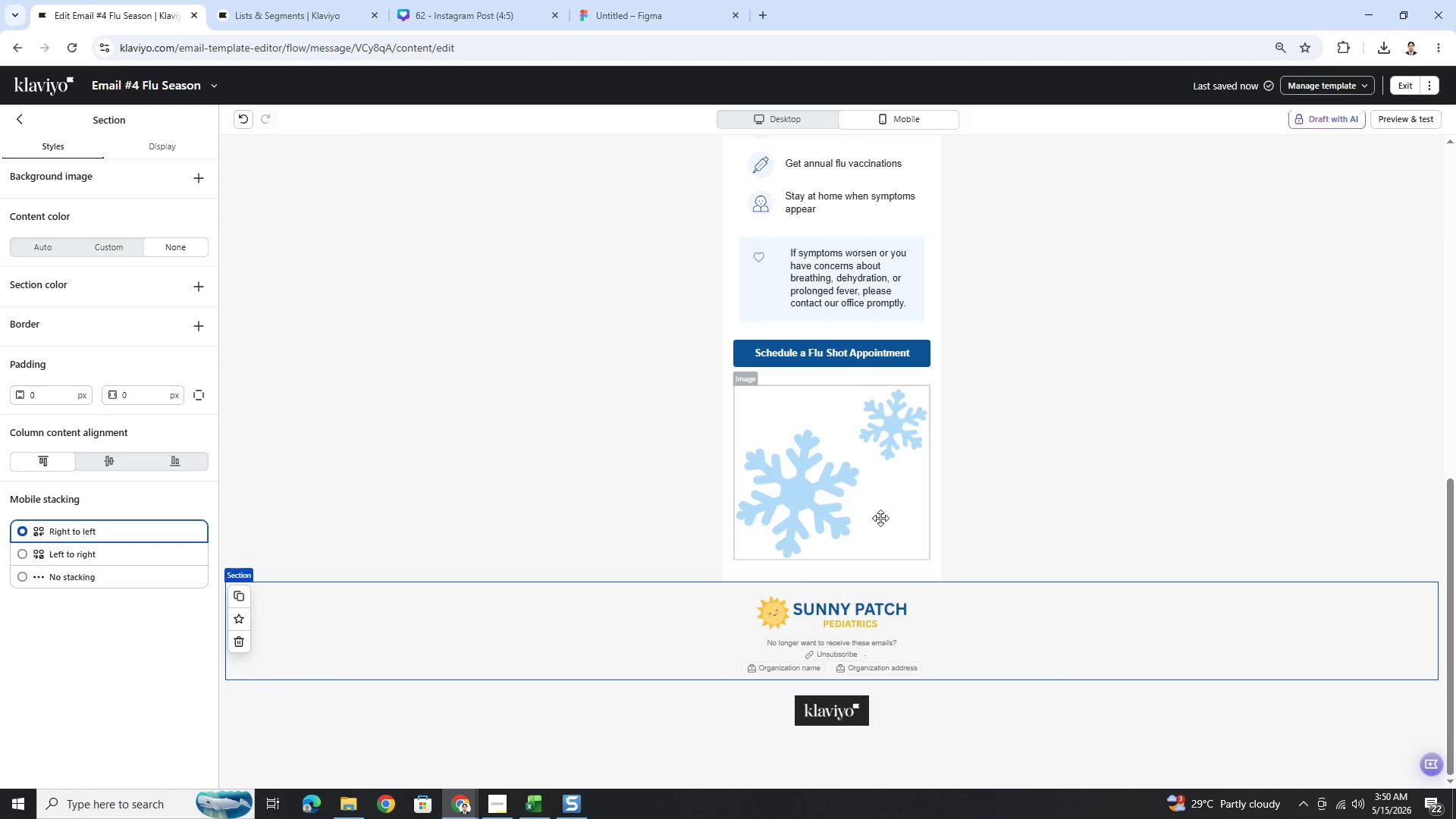 
left_click([877, 509])
 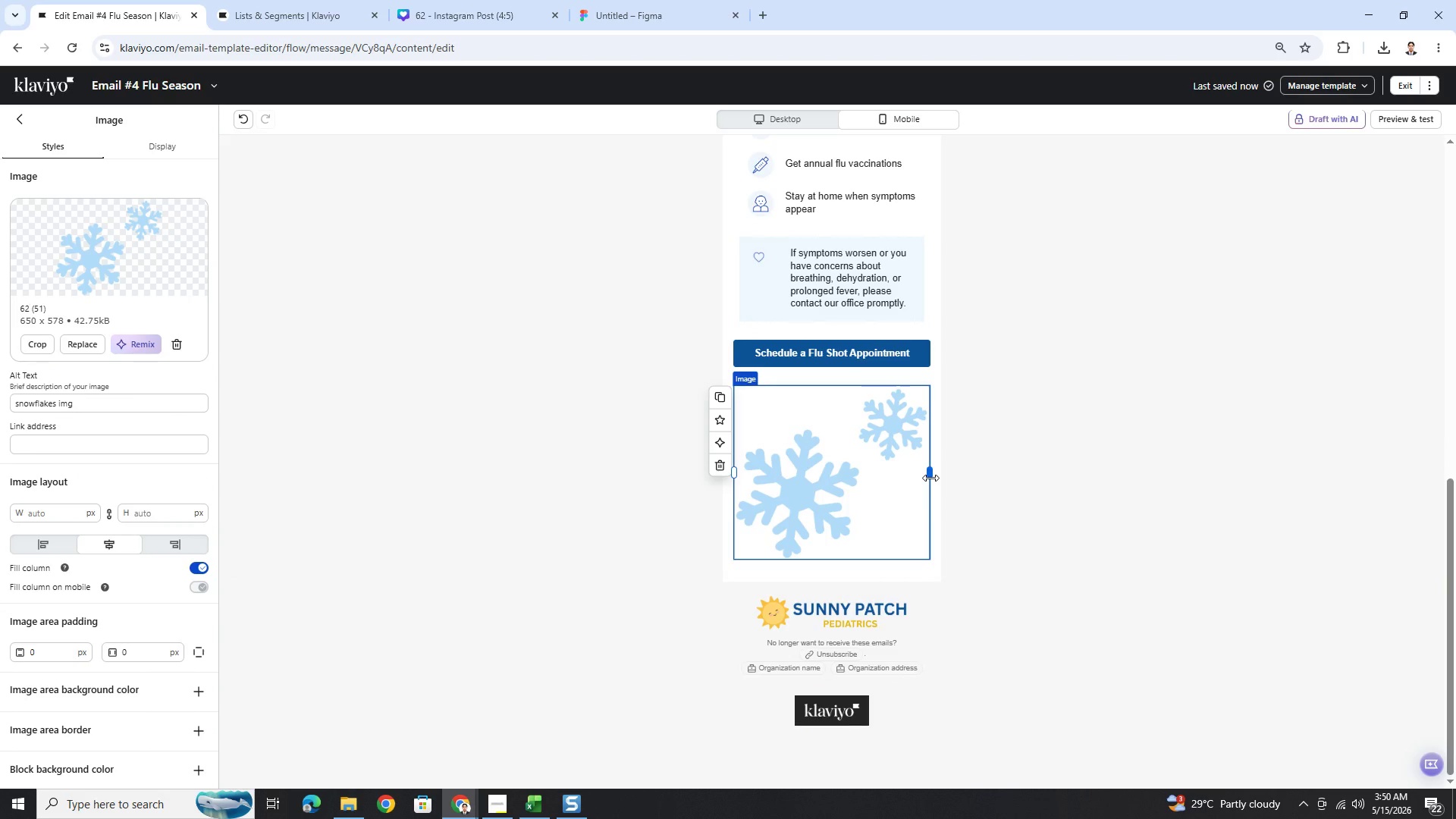 
left_click_drag(start_coordinate=[930, 478], to_coordinate=[915, 478])
 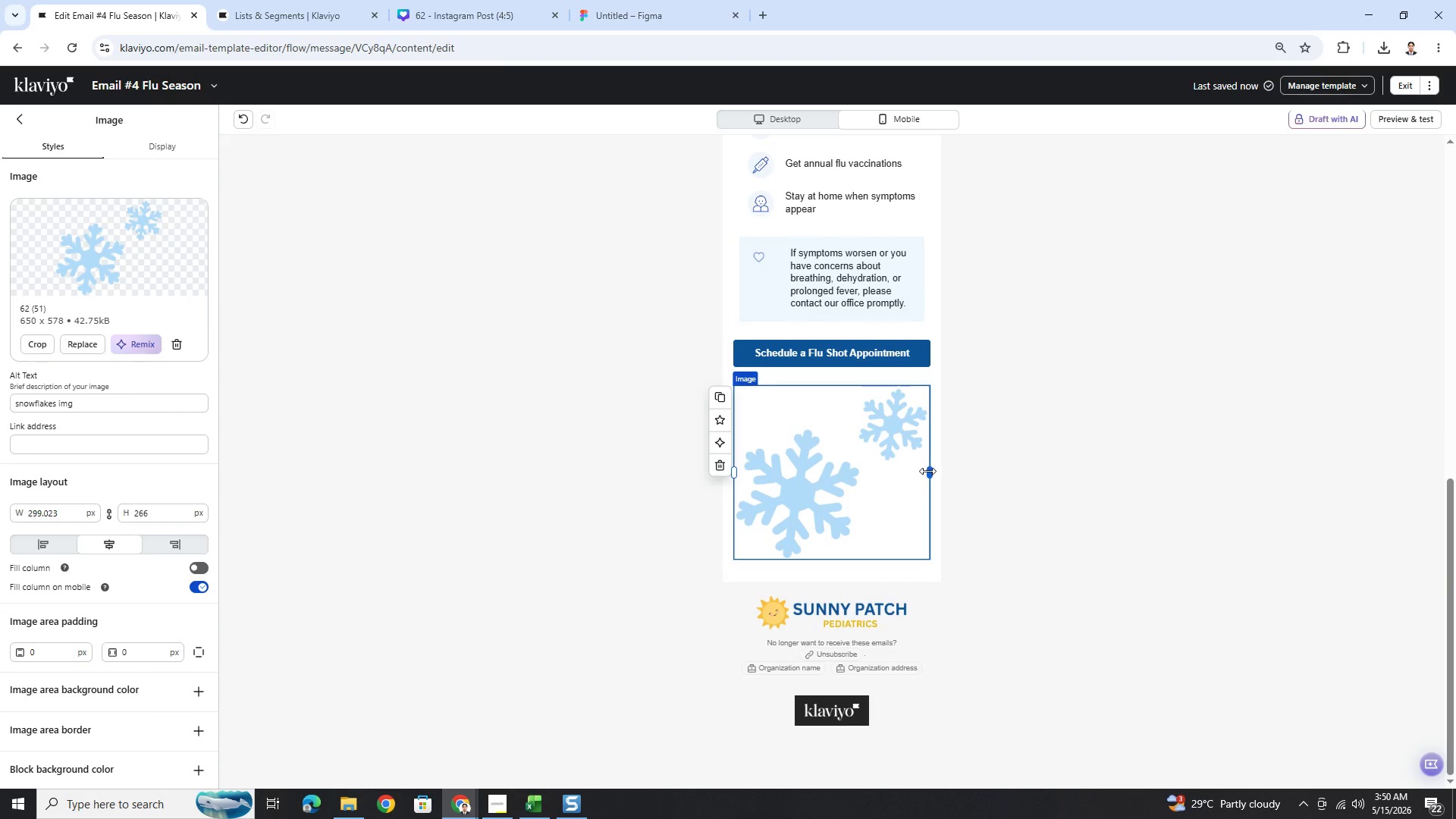 
left_click_drag(start_coordinate=[927, 471], to_coordinate=[911, 472])
 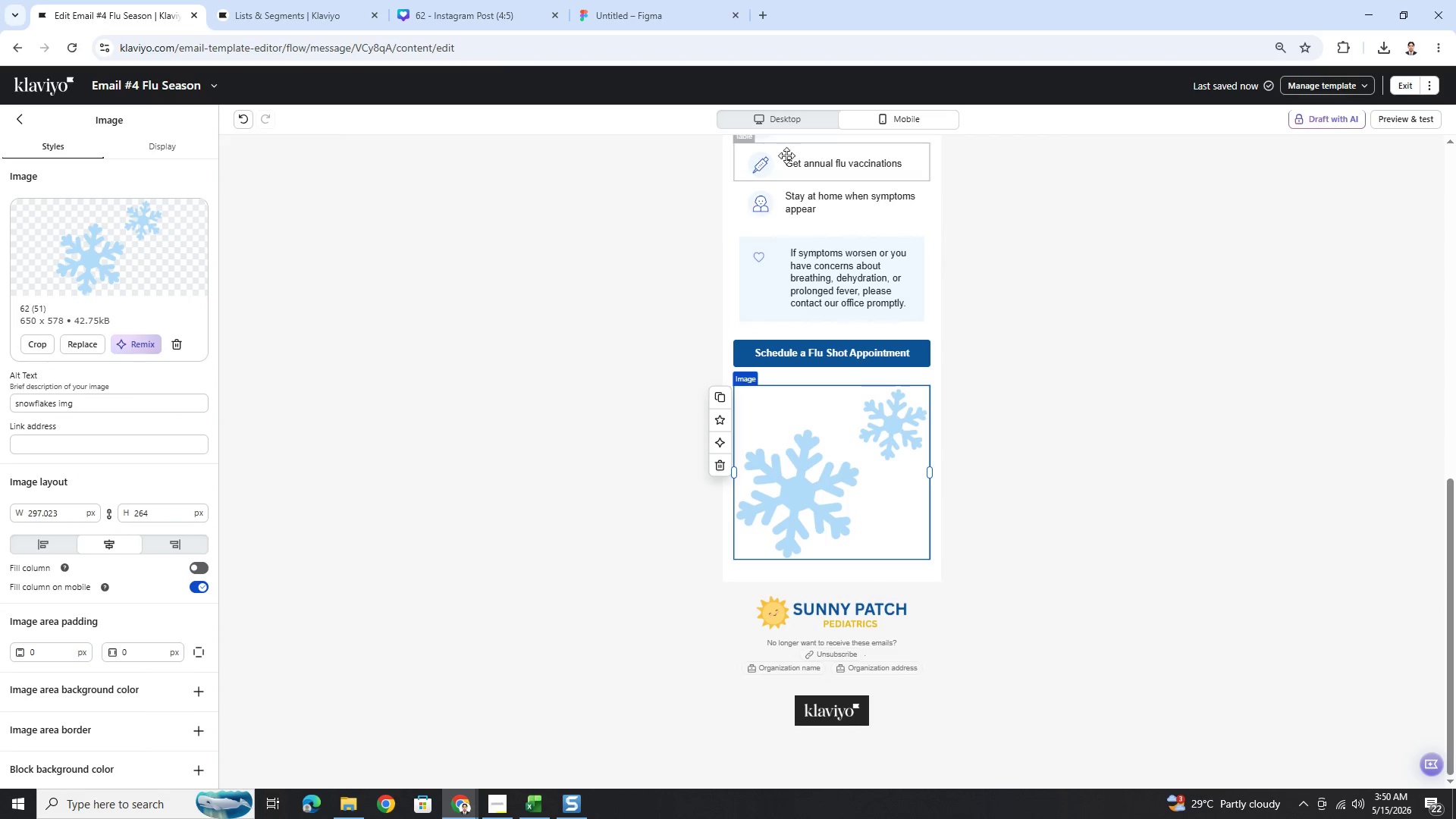 
left_click([1139, 431])
 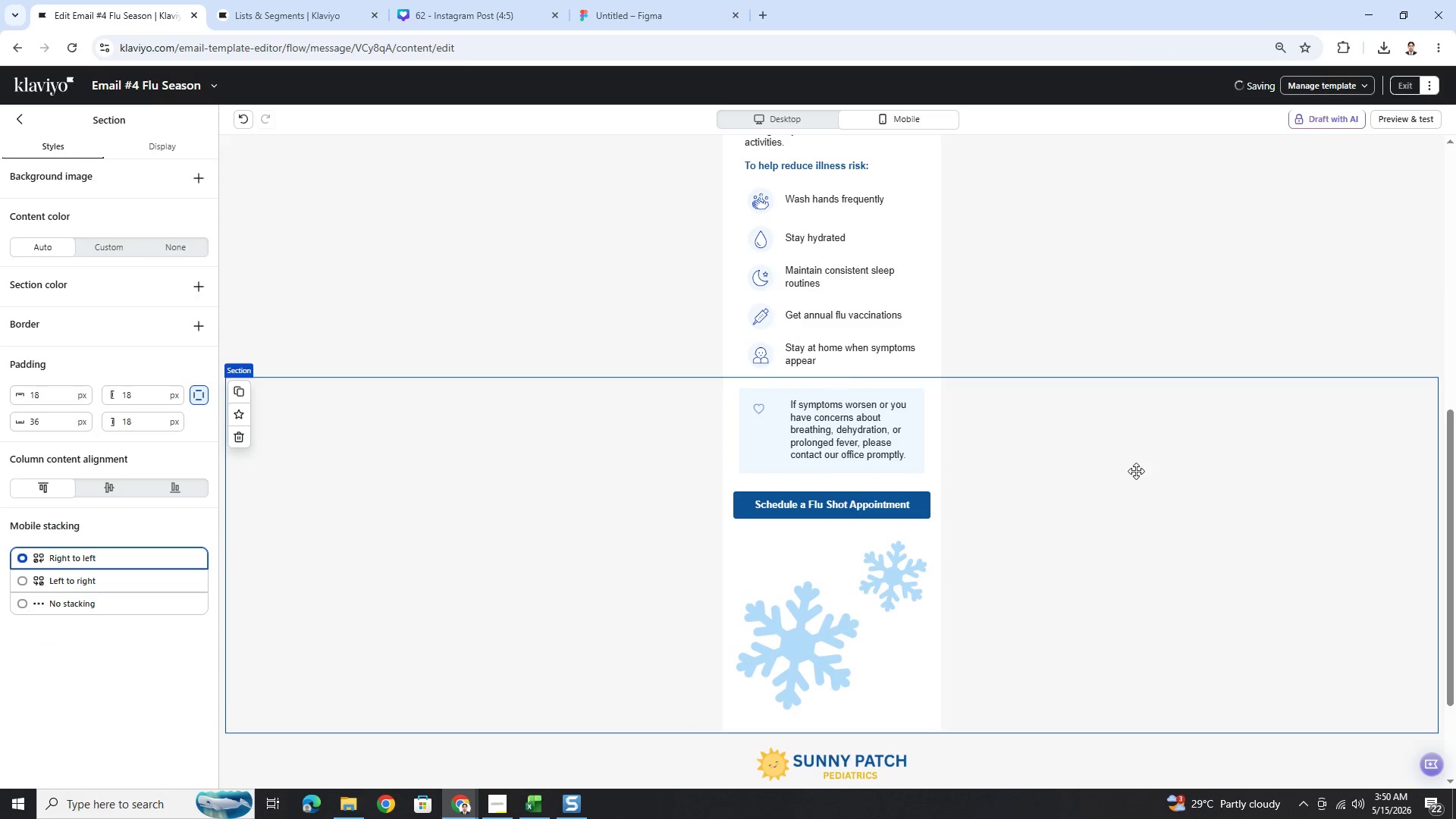 
scroll: coordinate [1136, 471], scroll_direction: up, amount: 5.0
 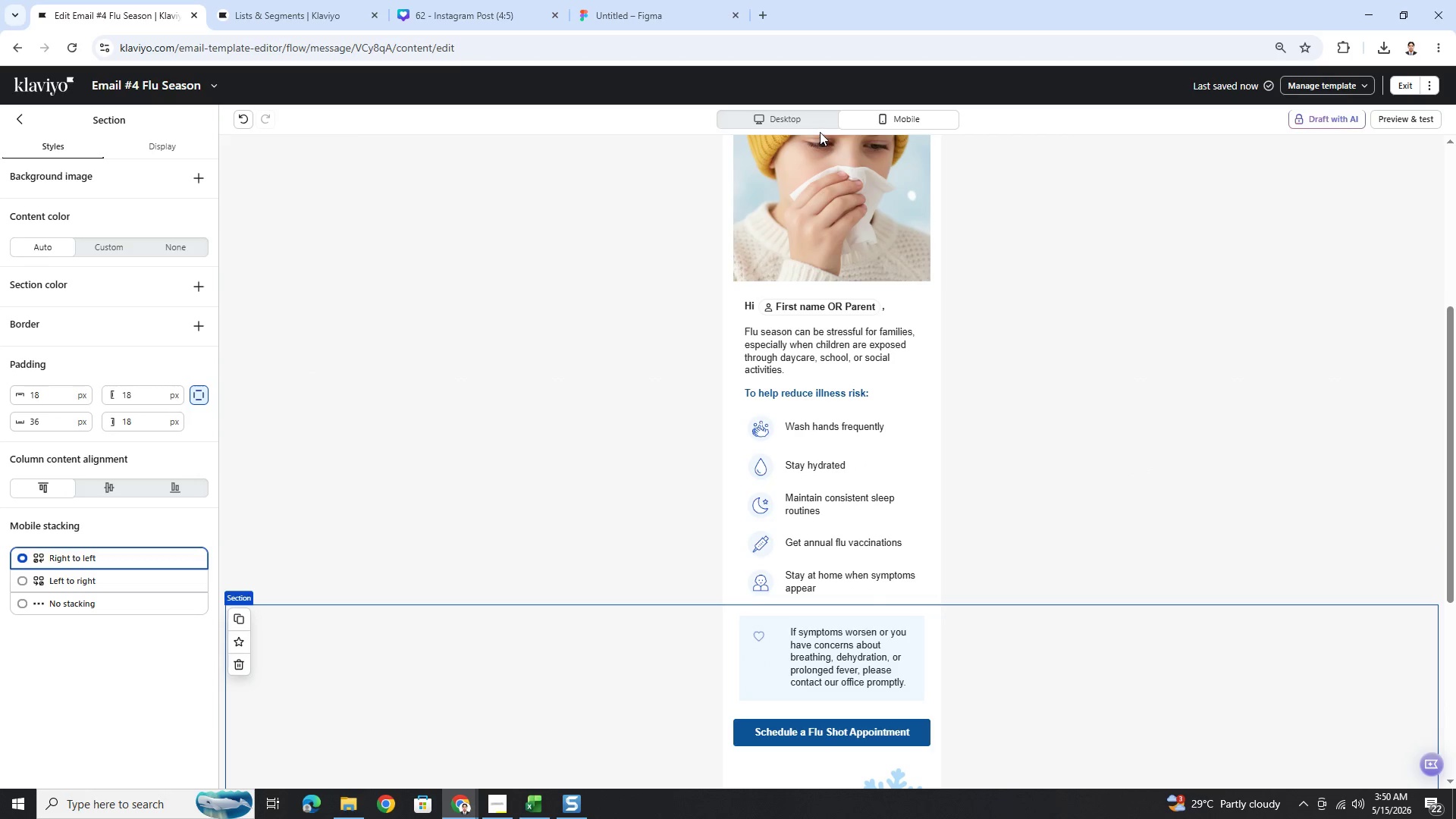 
left_click([814, 125])
 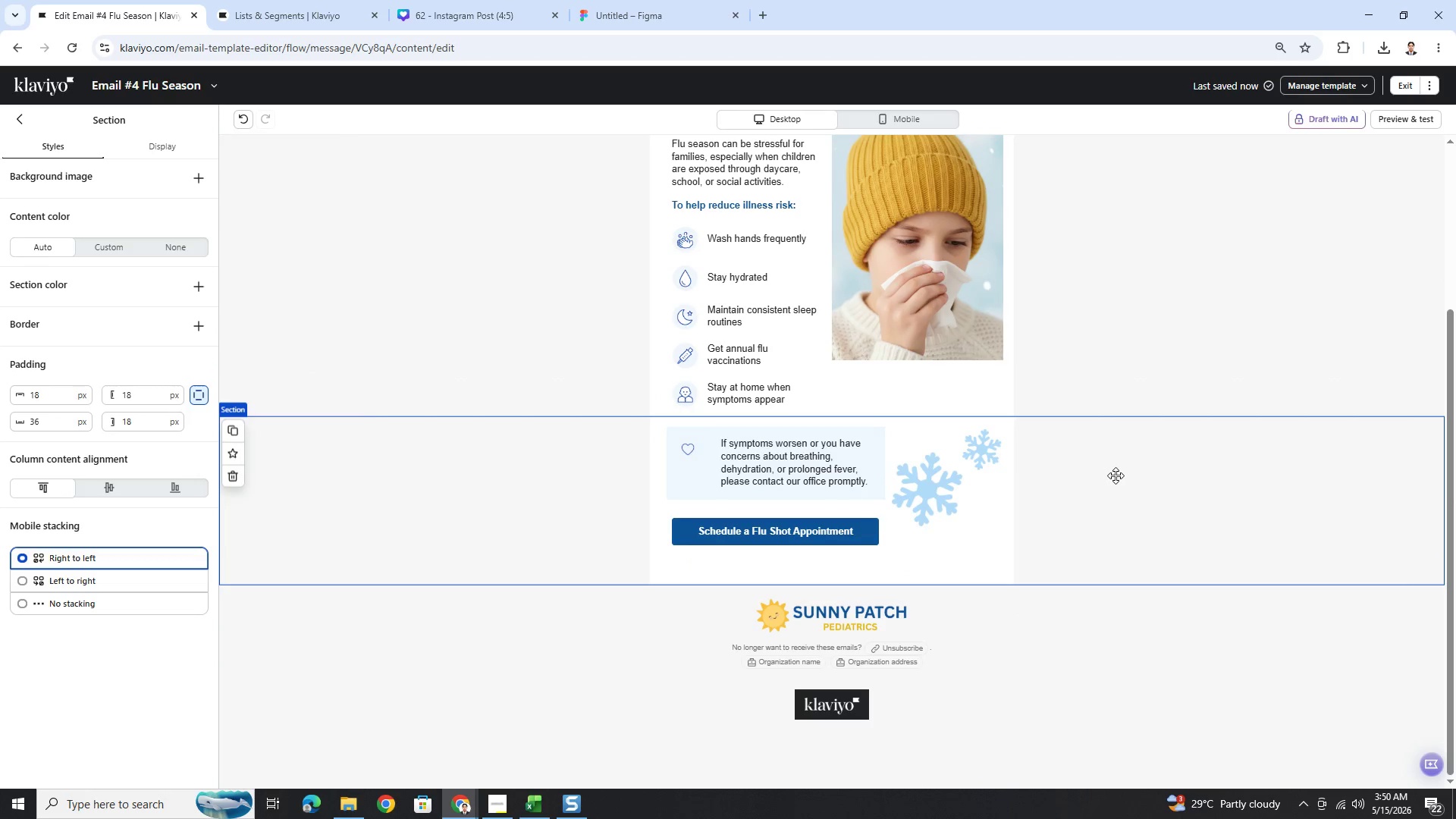 
scroll: coordinate [1124, 557], scroll_direction: up, amount: 5.0
 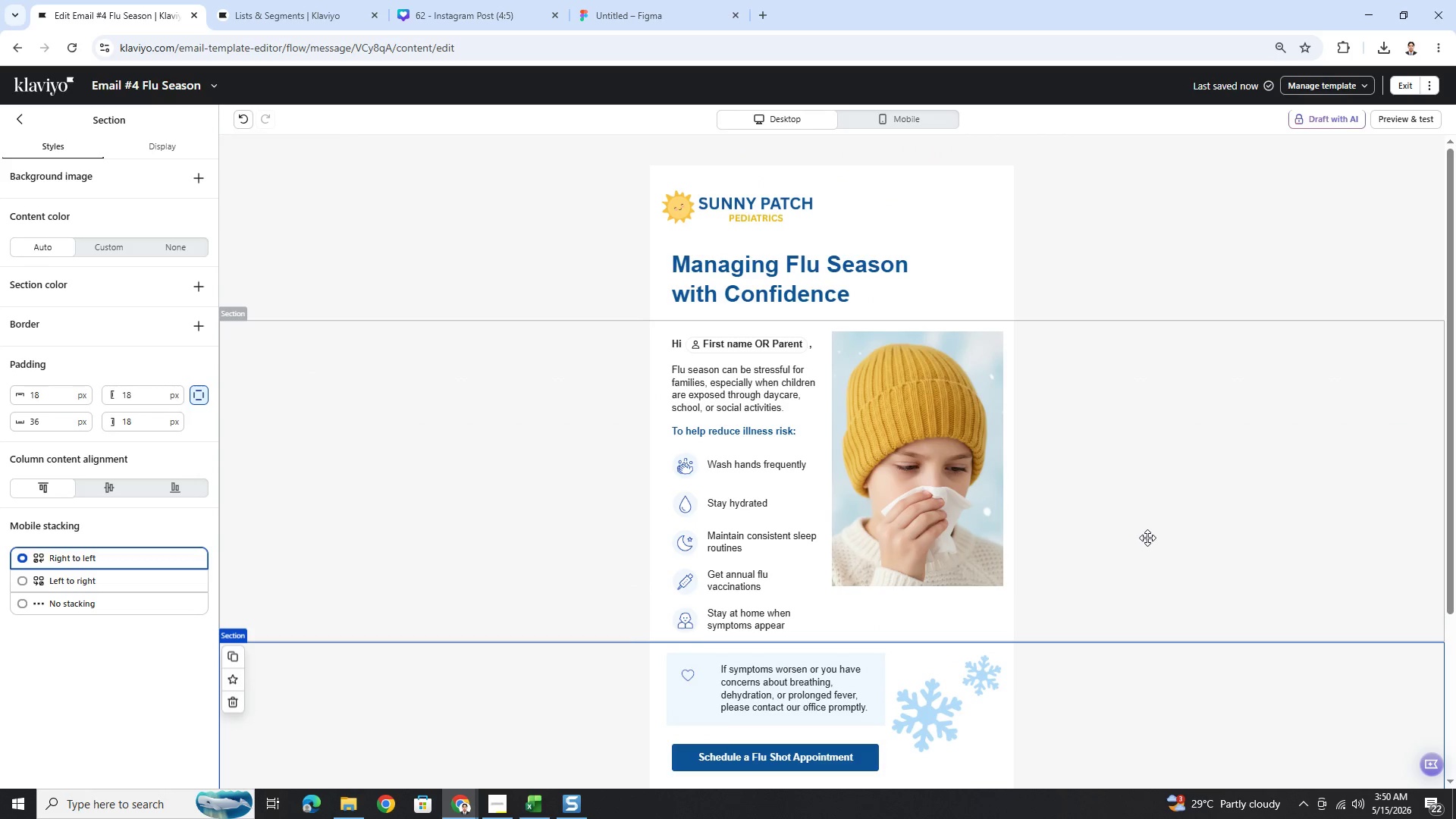 
scroll: coordinate [1150, 536], scroll_direction: down, amount: 2.0
 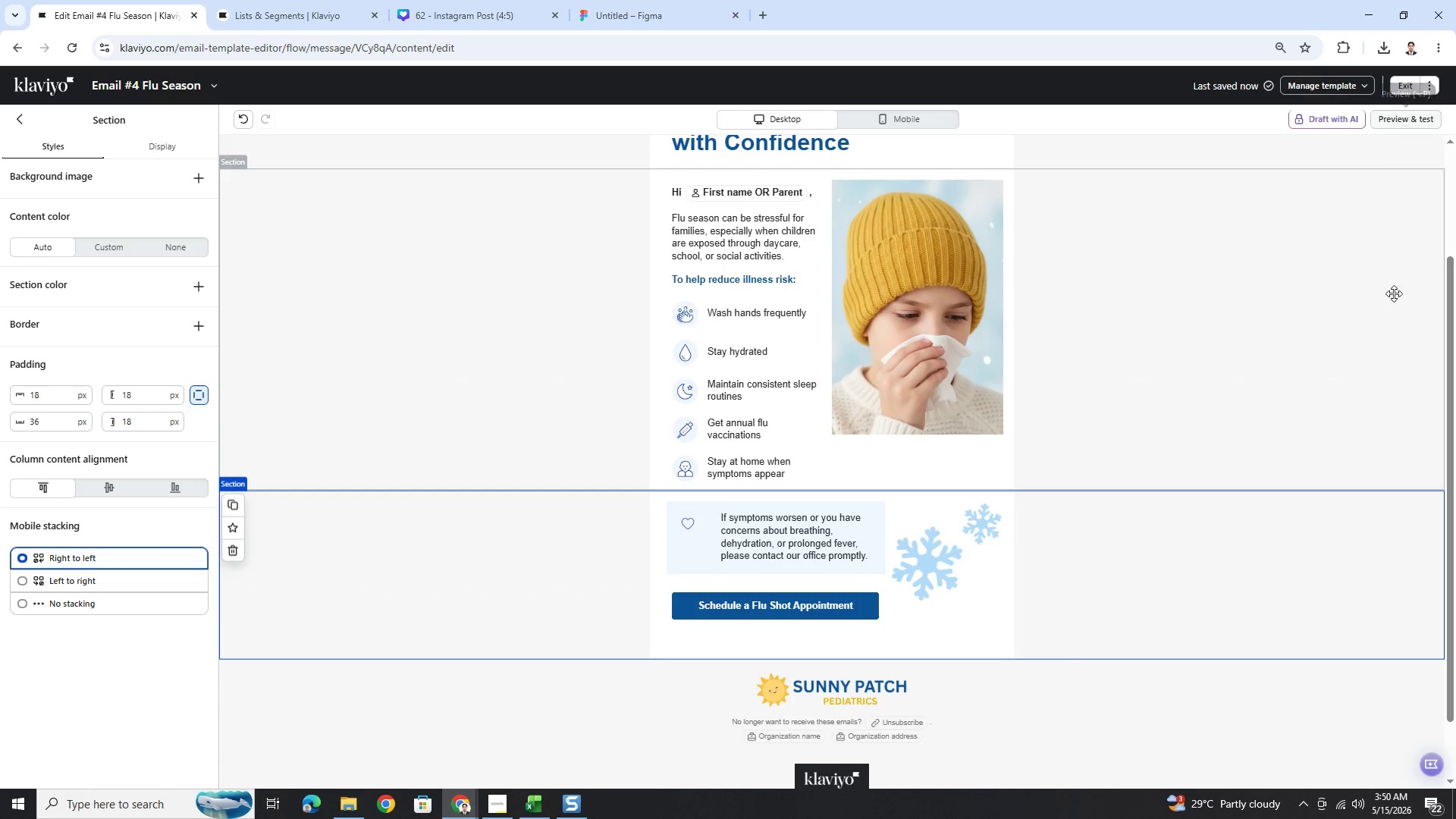 
scroll: coordinate [1358, 521], scroll_direction: up, amount: 2.0
 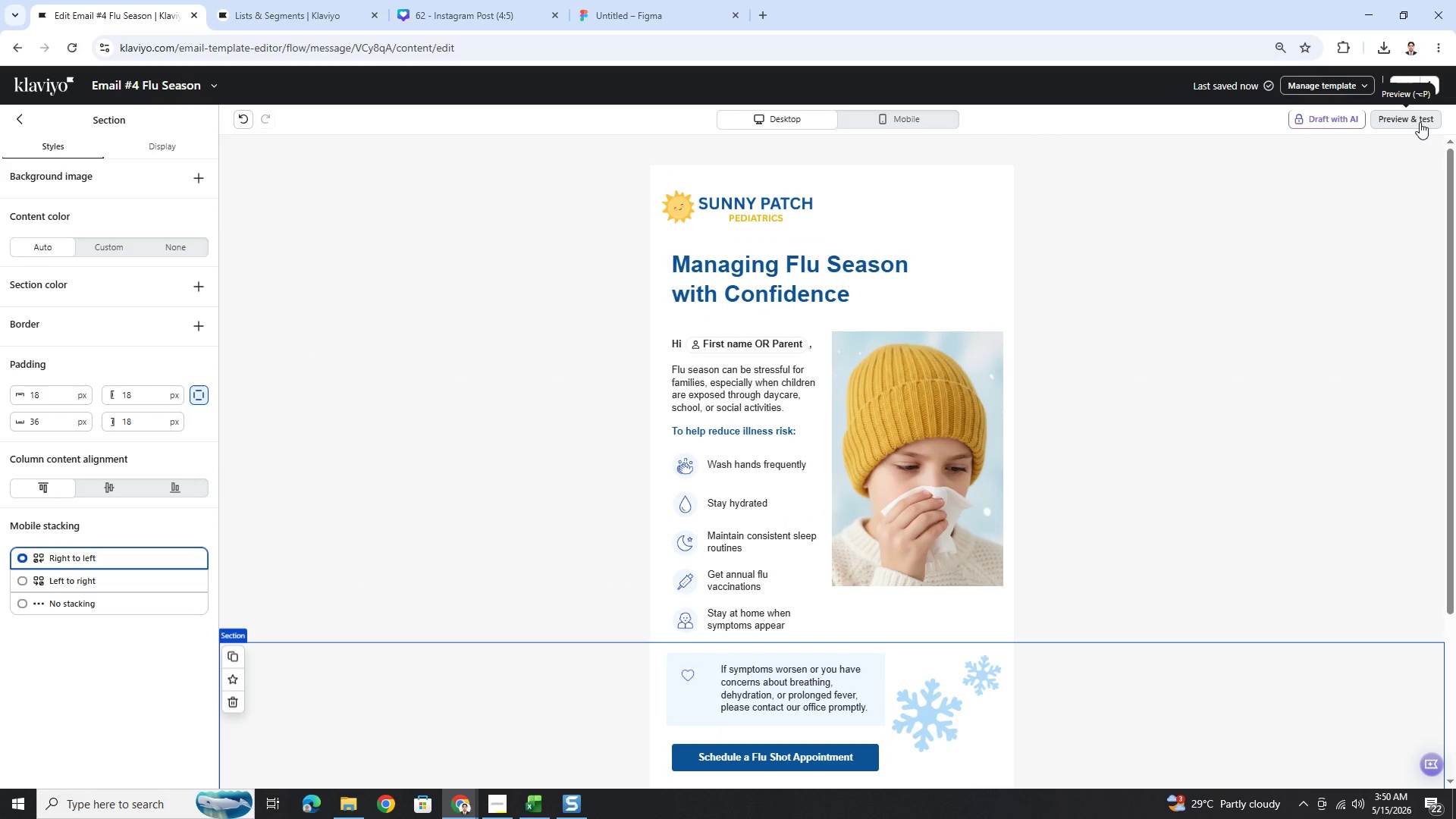 
left_click([1420, 122])
 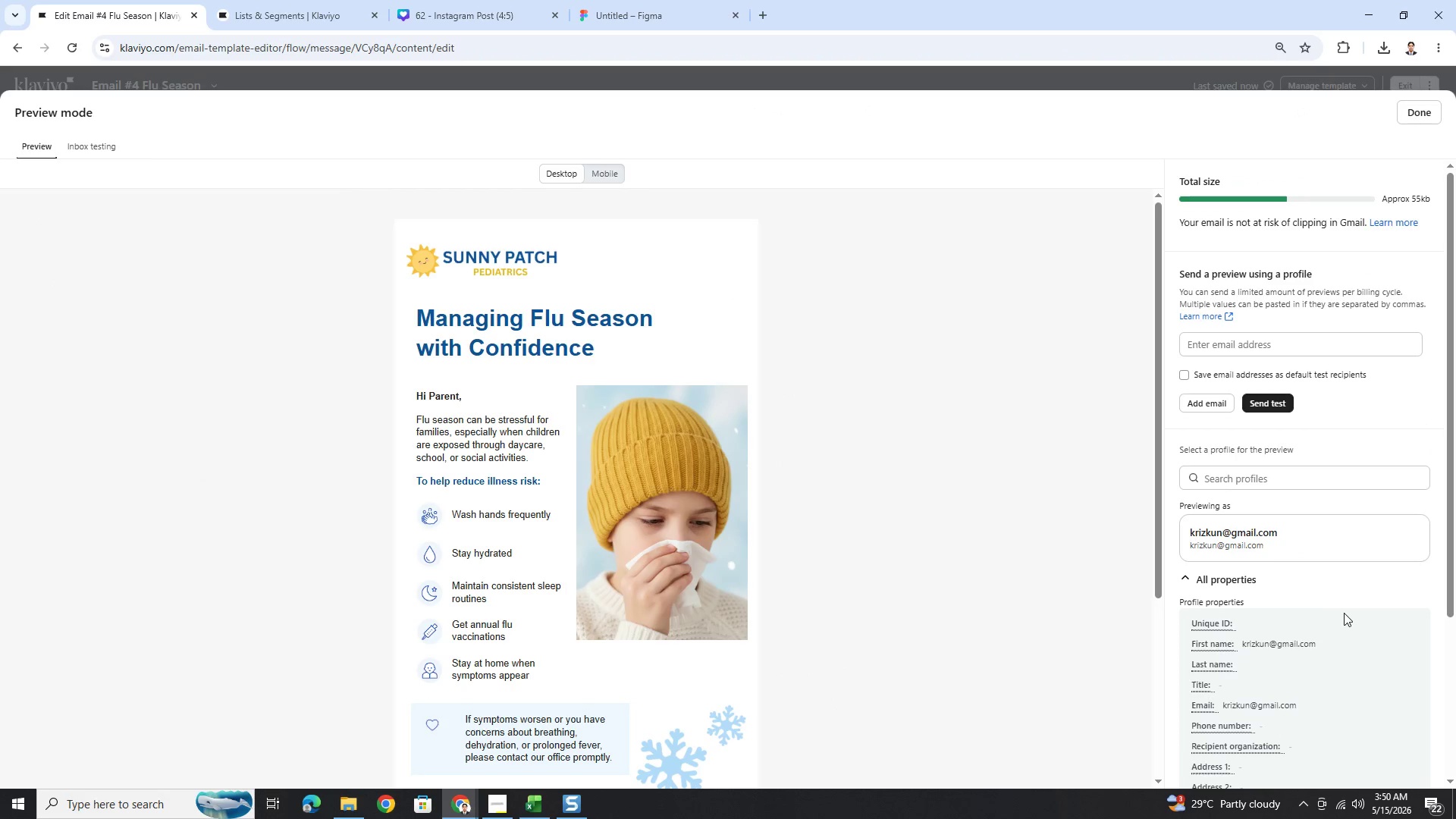 
left_click([1230, 487])
 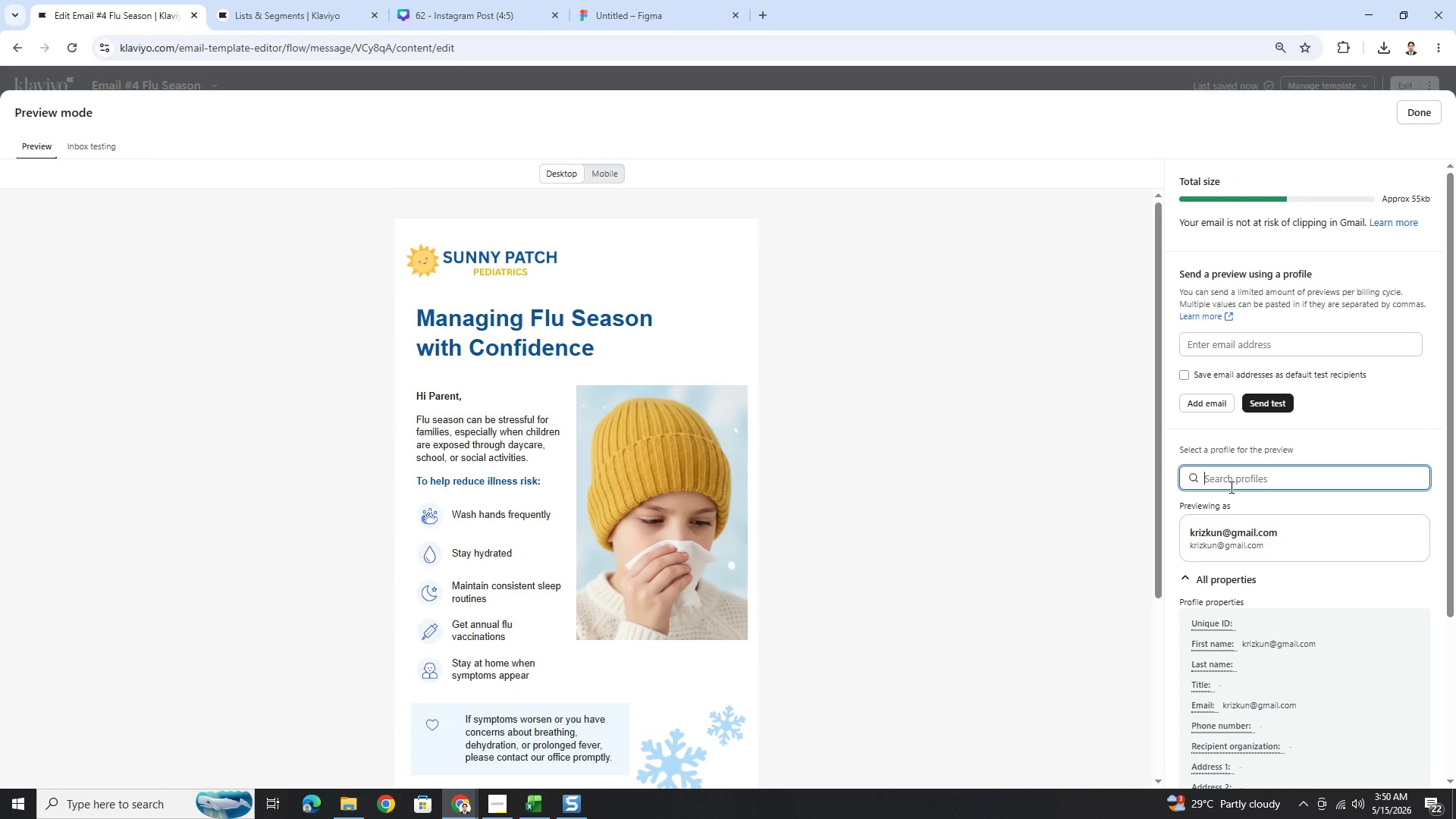 
type(jenkins)
 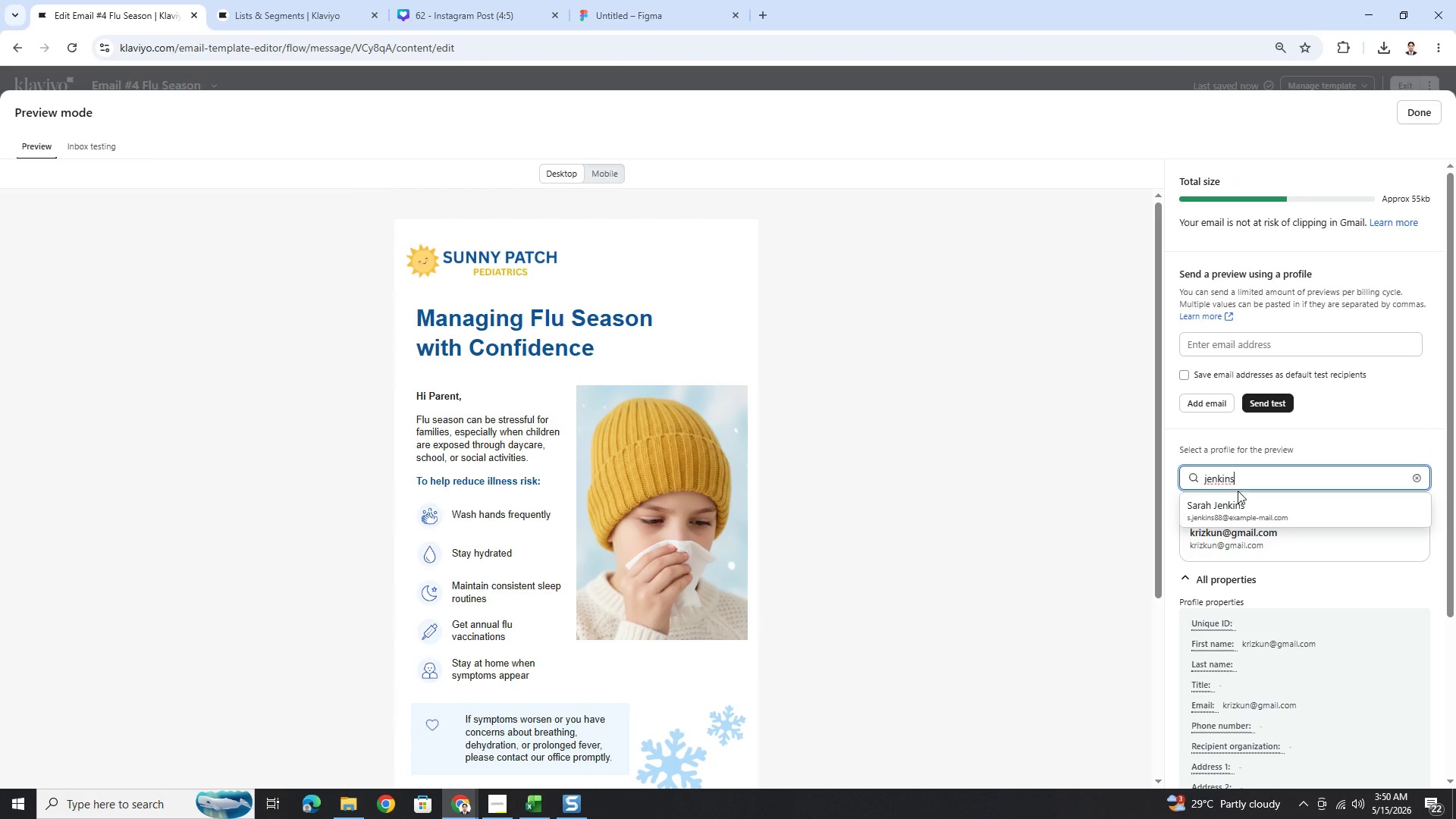 
left_click([1246, 510])
 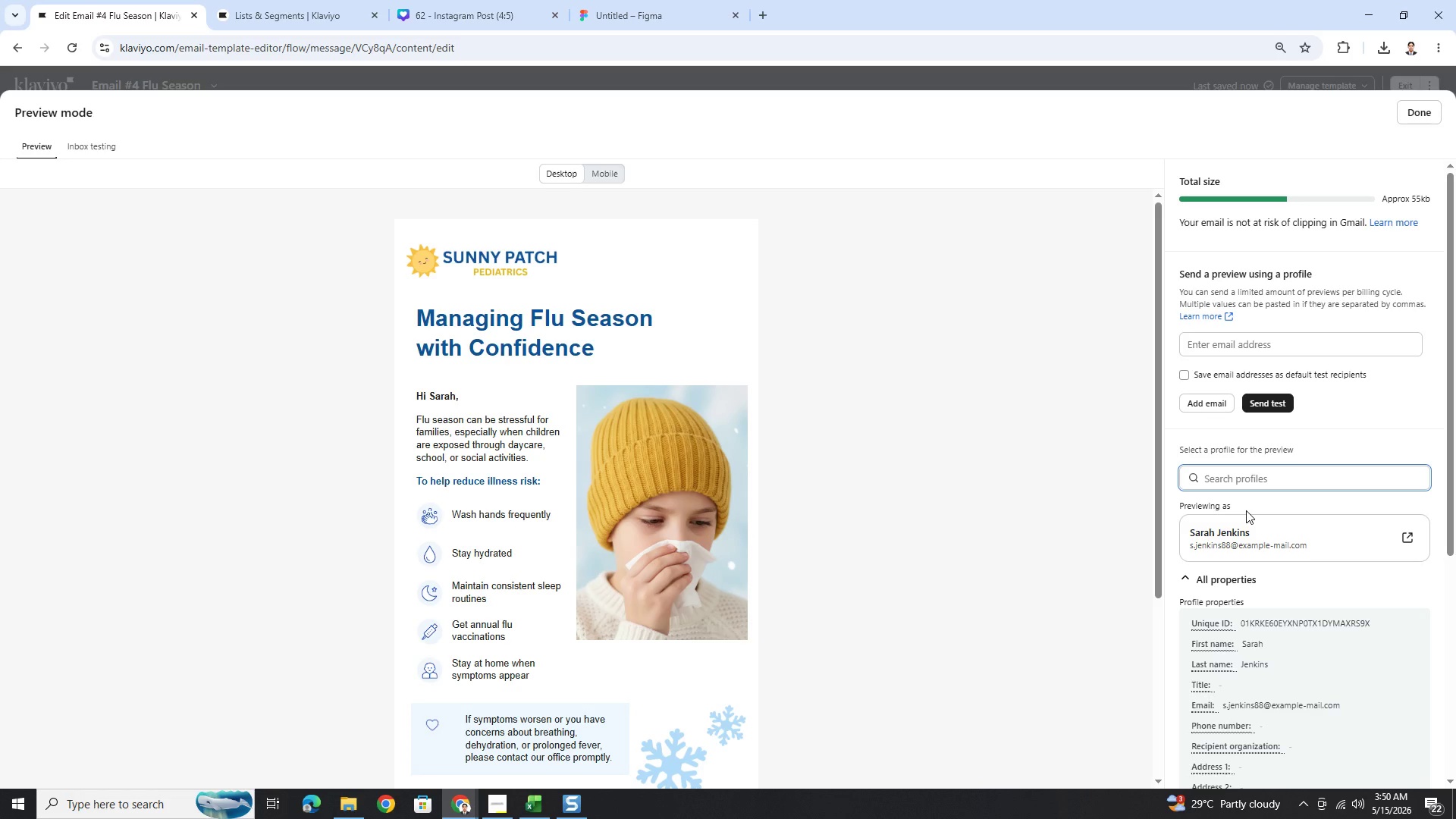 
wait(6.09)
 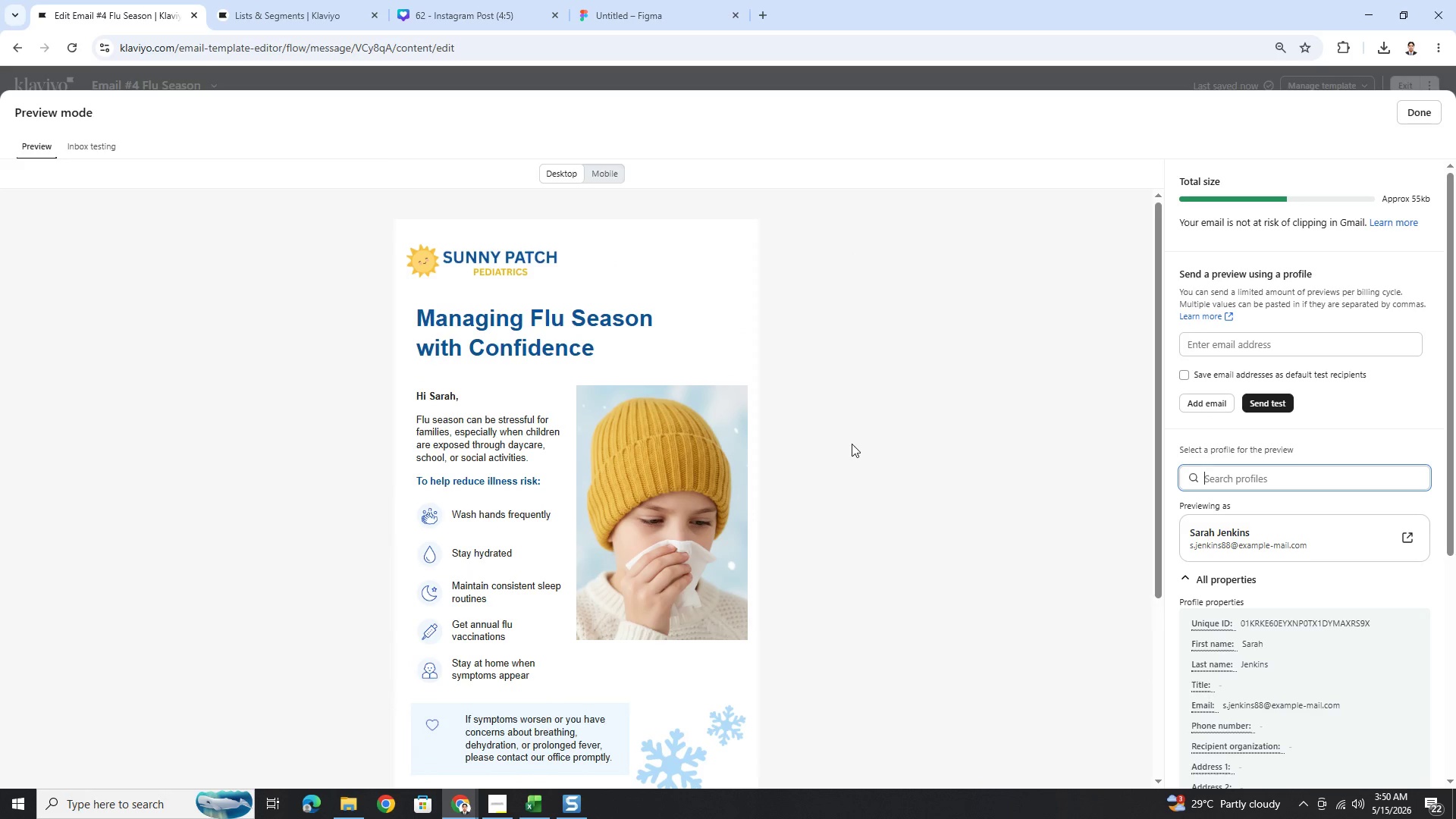 
key(Control+ControlLeft)
 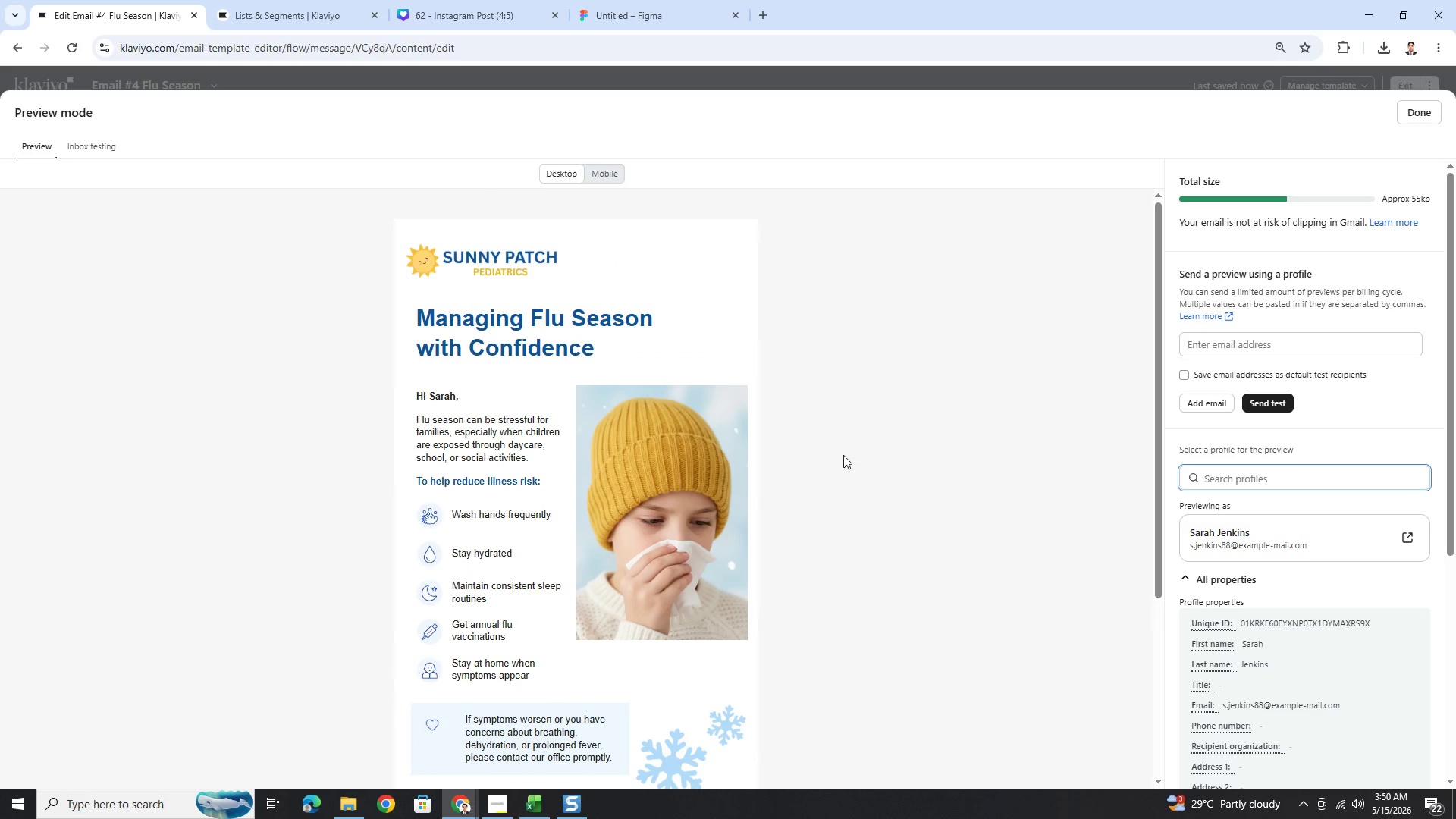 
scroll: coordinate [852, 444], scroll_direction: up, amount: 1.0
 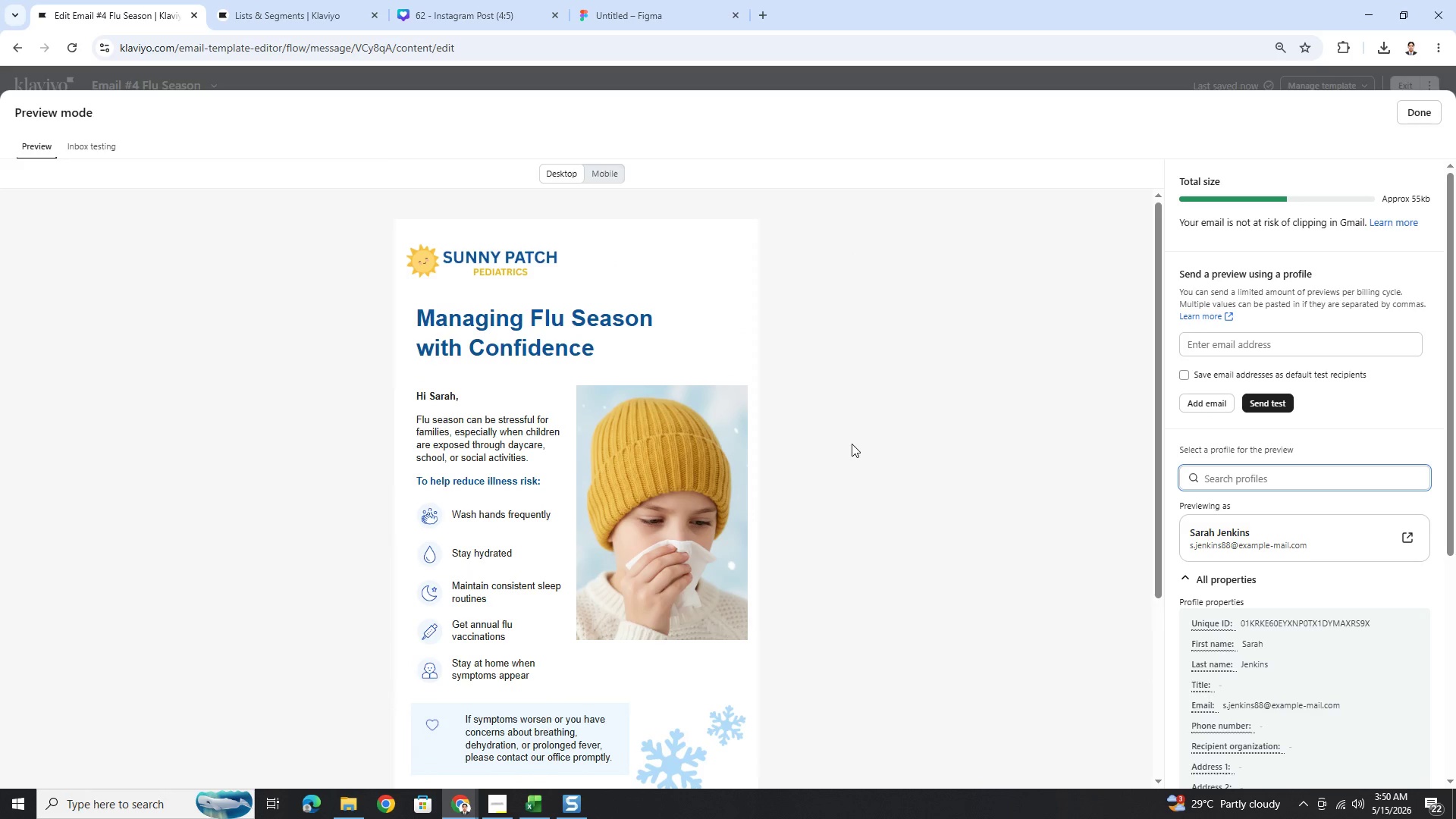 
hold_key(key=ControlLeft, duration=0.61)
scroll: coordinate [806, 472], scroll_direction: up, amount: 1.0
 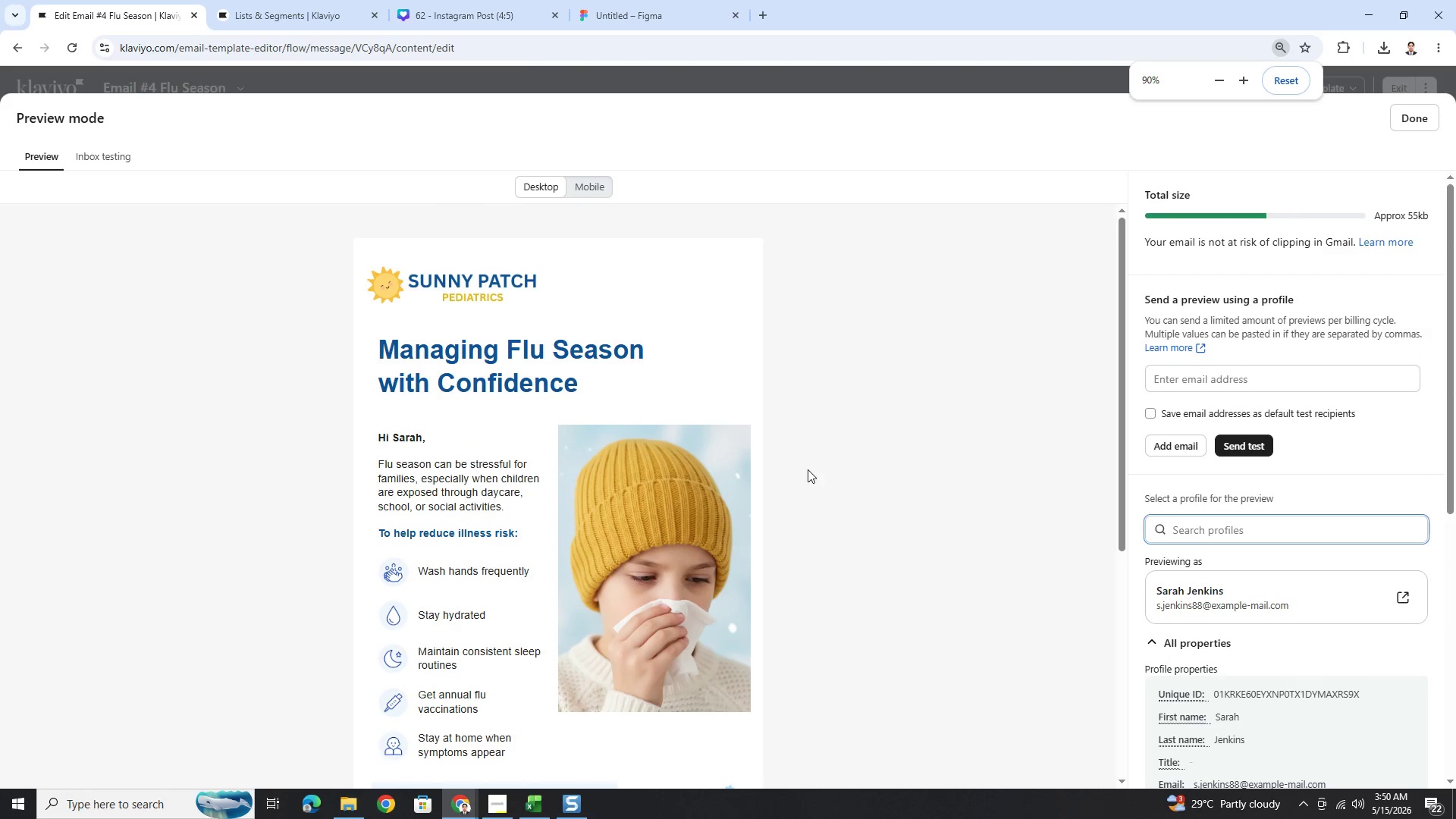 
hold_key(key=ControlLeft, duration=0.34)
scroll: coordinate [809, 469], scroll_direction: down, amount: 1.0
 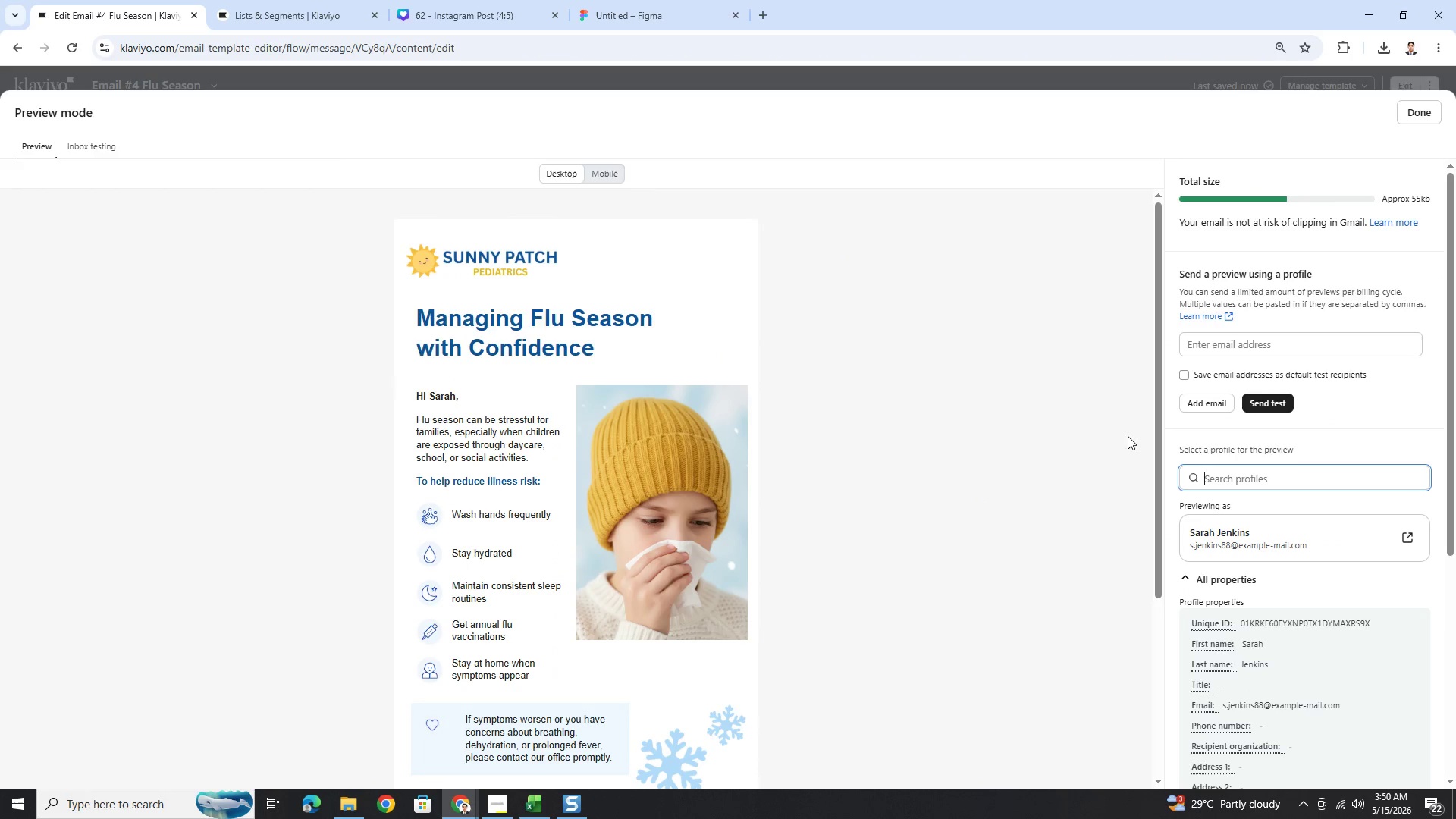 
left_click_drag(start_coordinate=[1161, 394], to_coordinate=[1159, 406])
 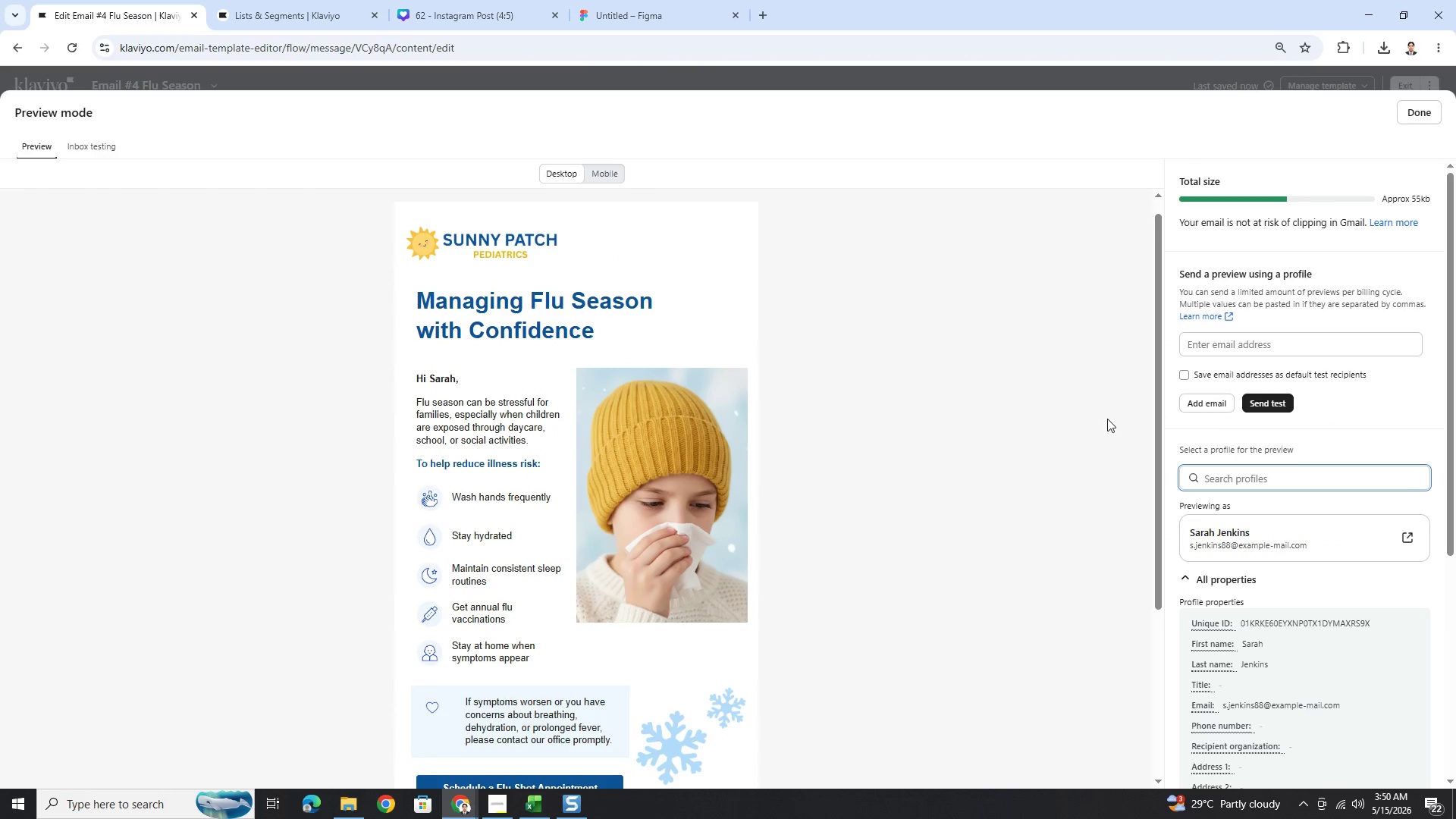 
key(F12)
 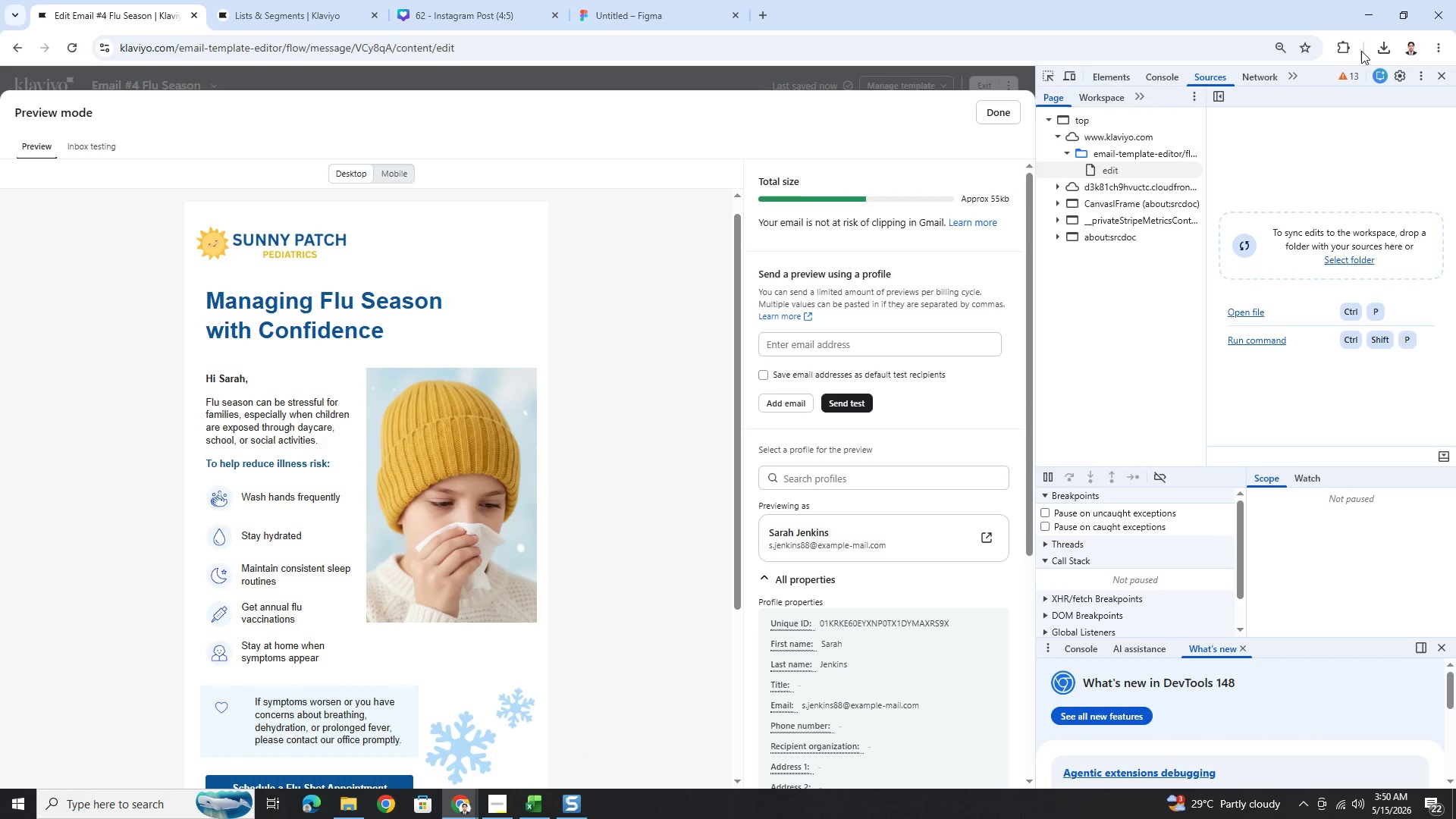 
left_click([1442, 74])
 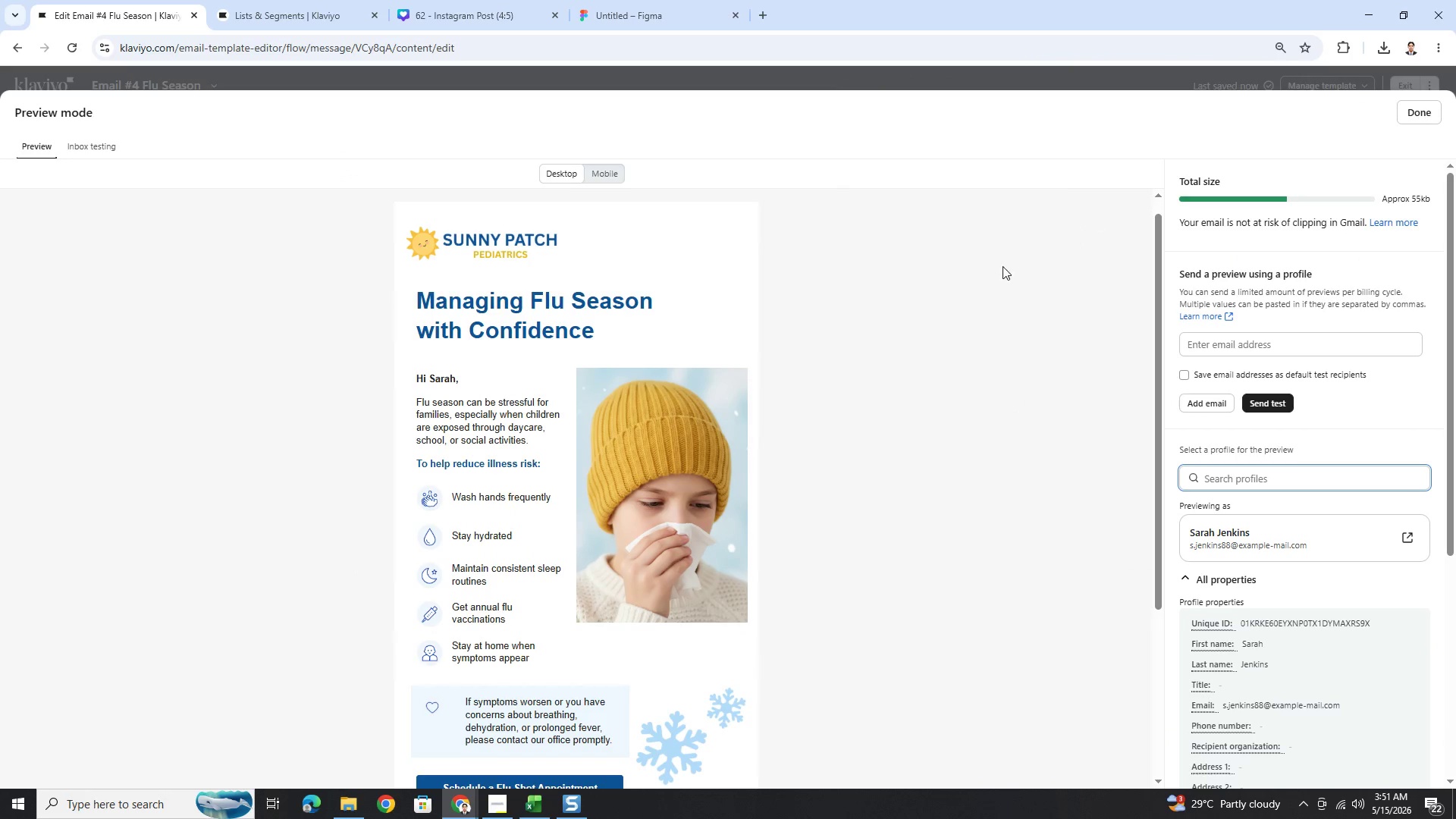 
key(PrintScreen)
 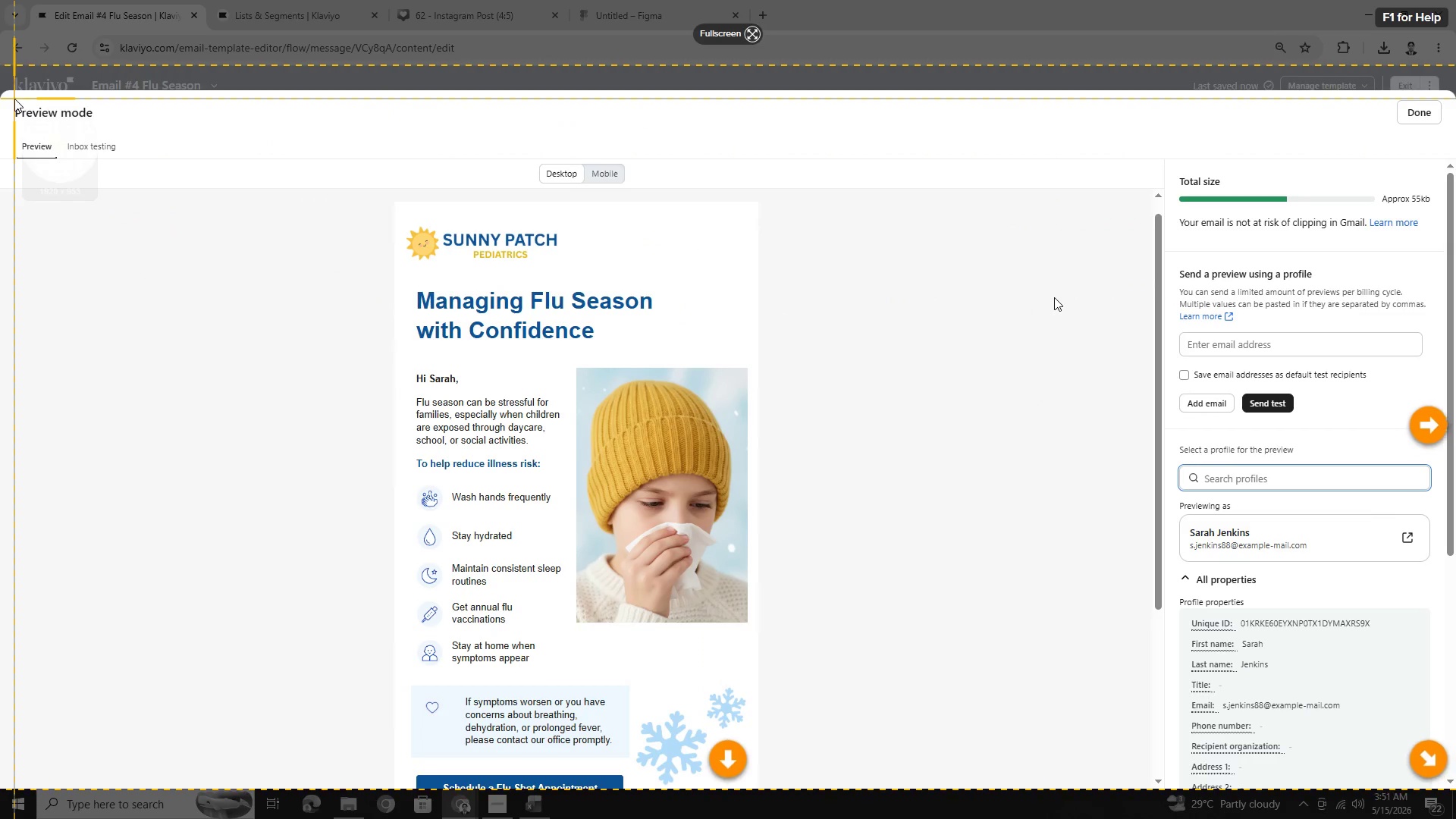 
left_click_drag(start_coordinate=[9, 102], to_coordinate=[768, 785])
 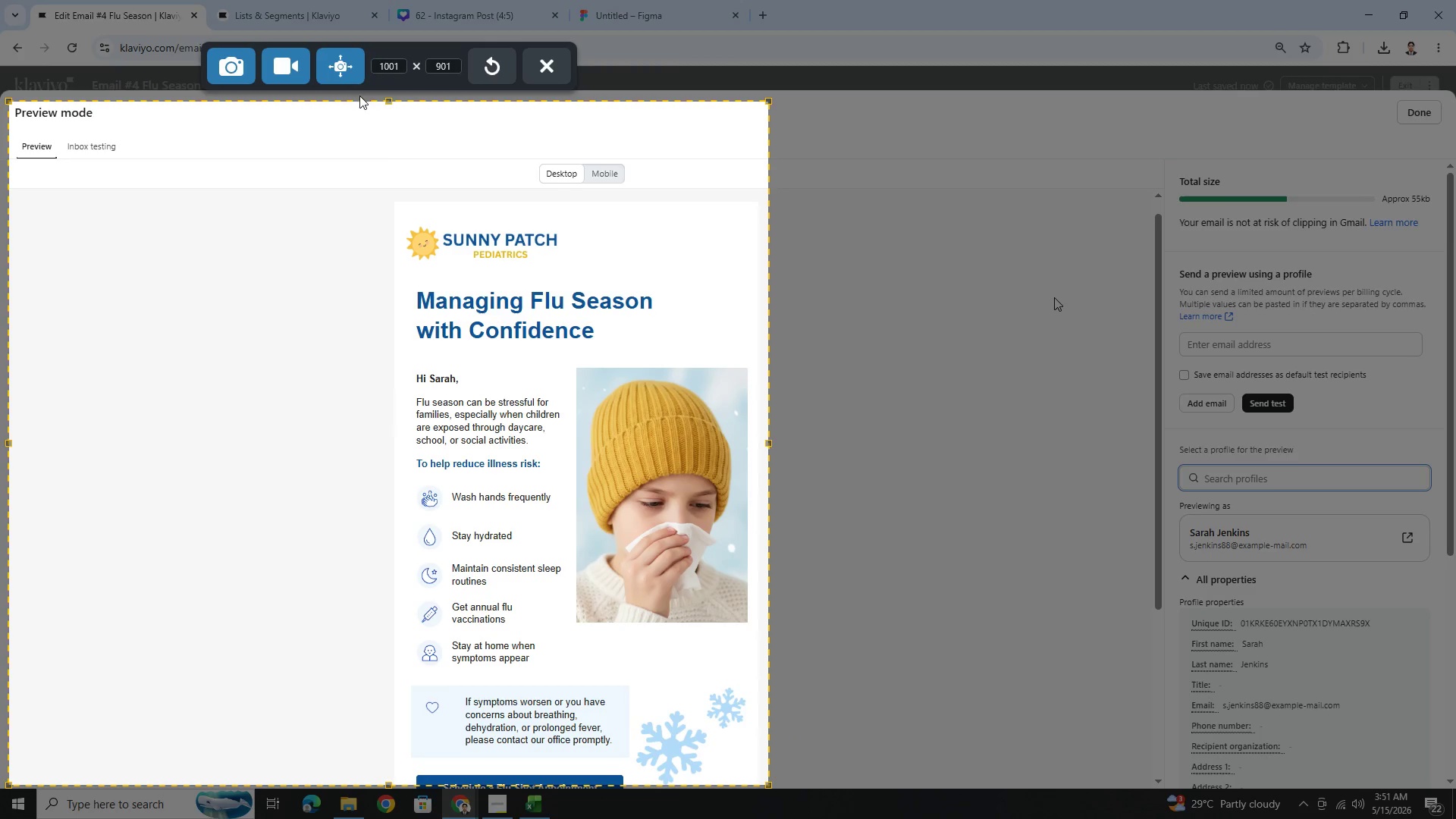 
left_click([346, 67])
 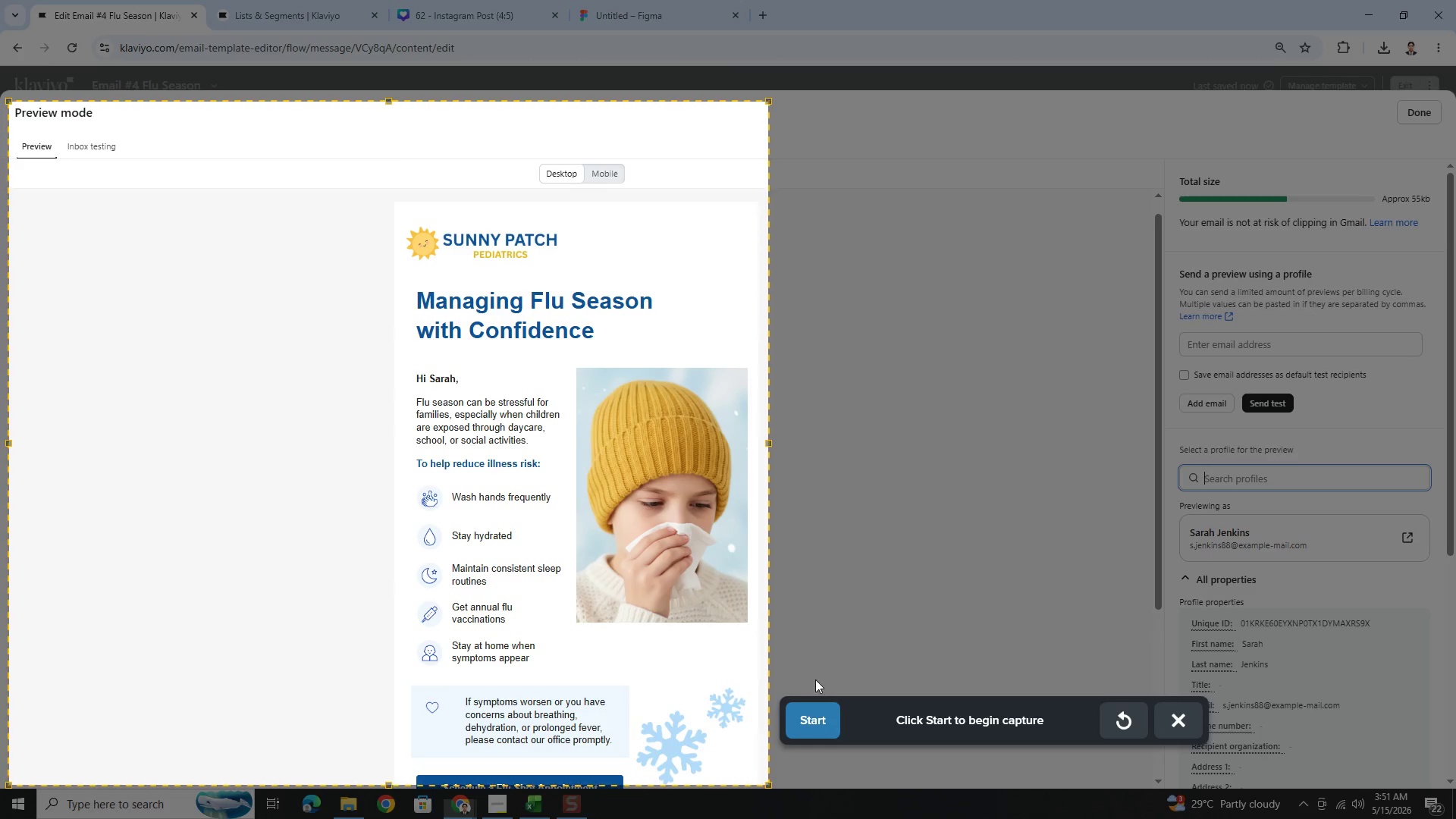 
left_click([819, 715])
 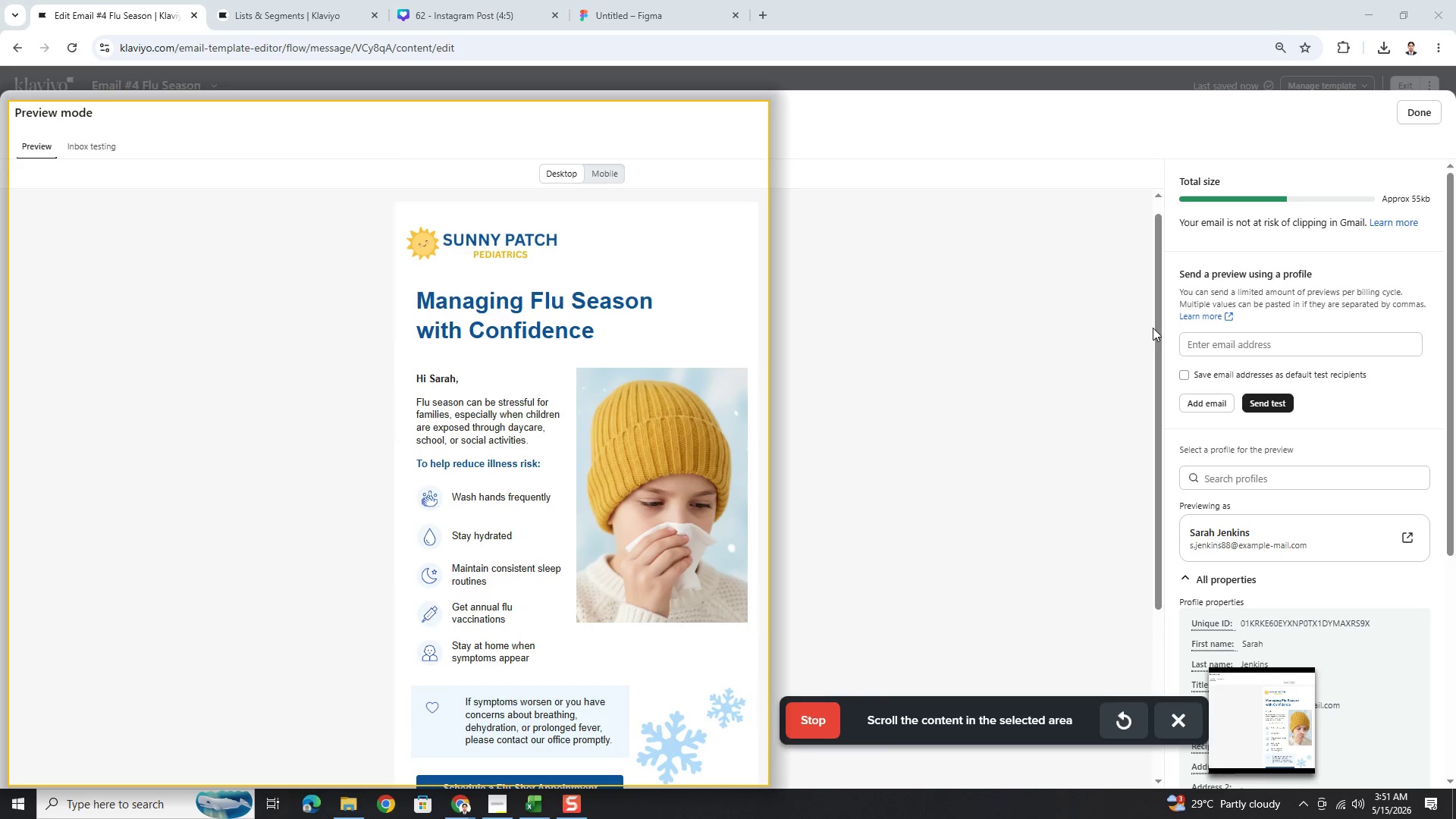 
left_click_drag(start_coordinate=[1154, 325], to_coordinate=[1134, 417])
 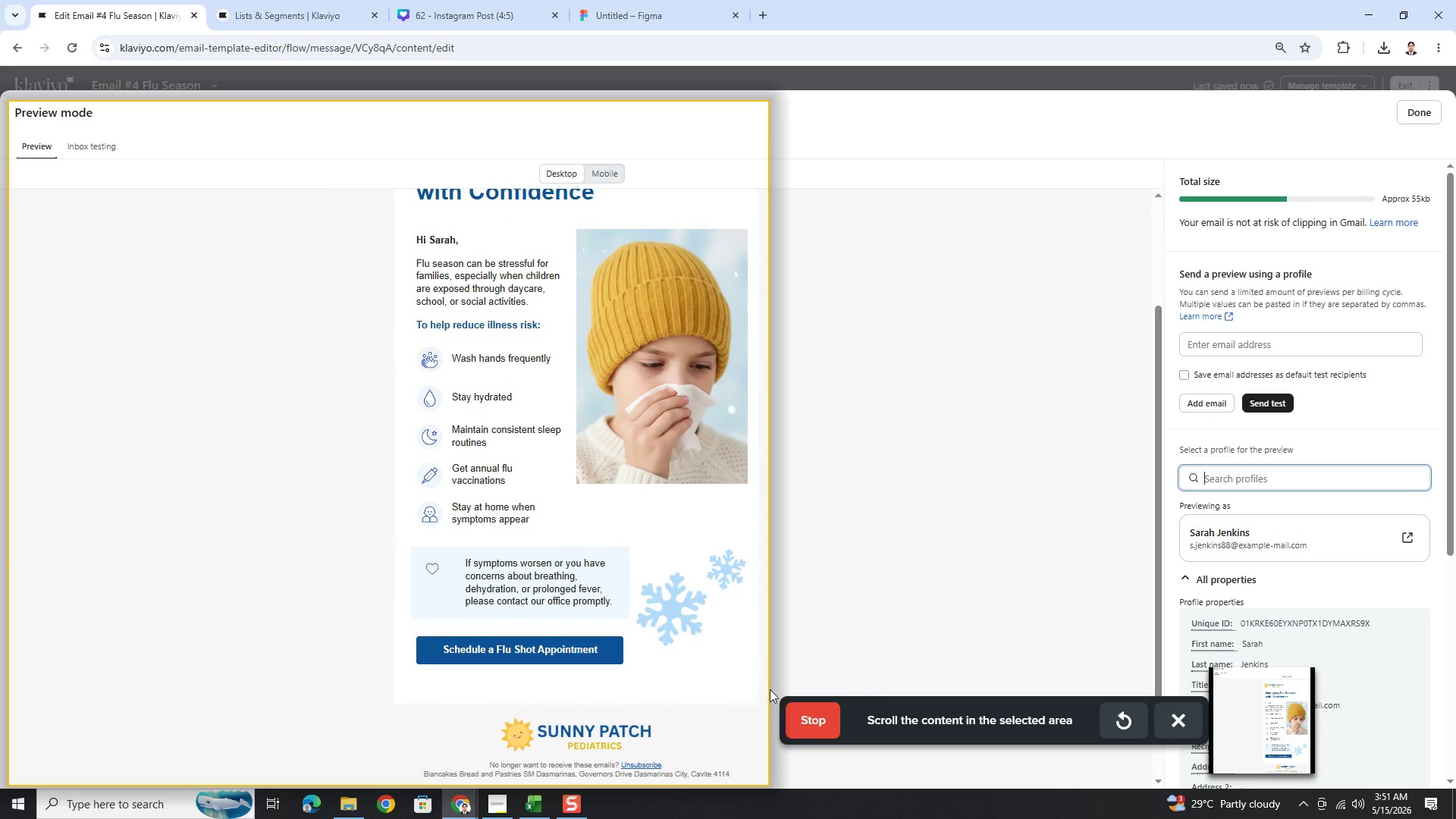 
left_click([799, 713])
 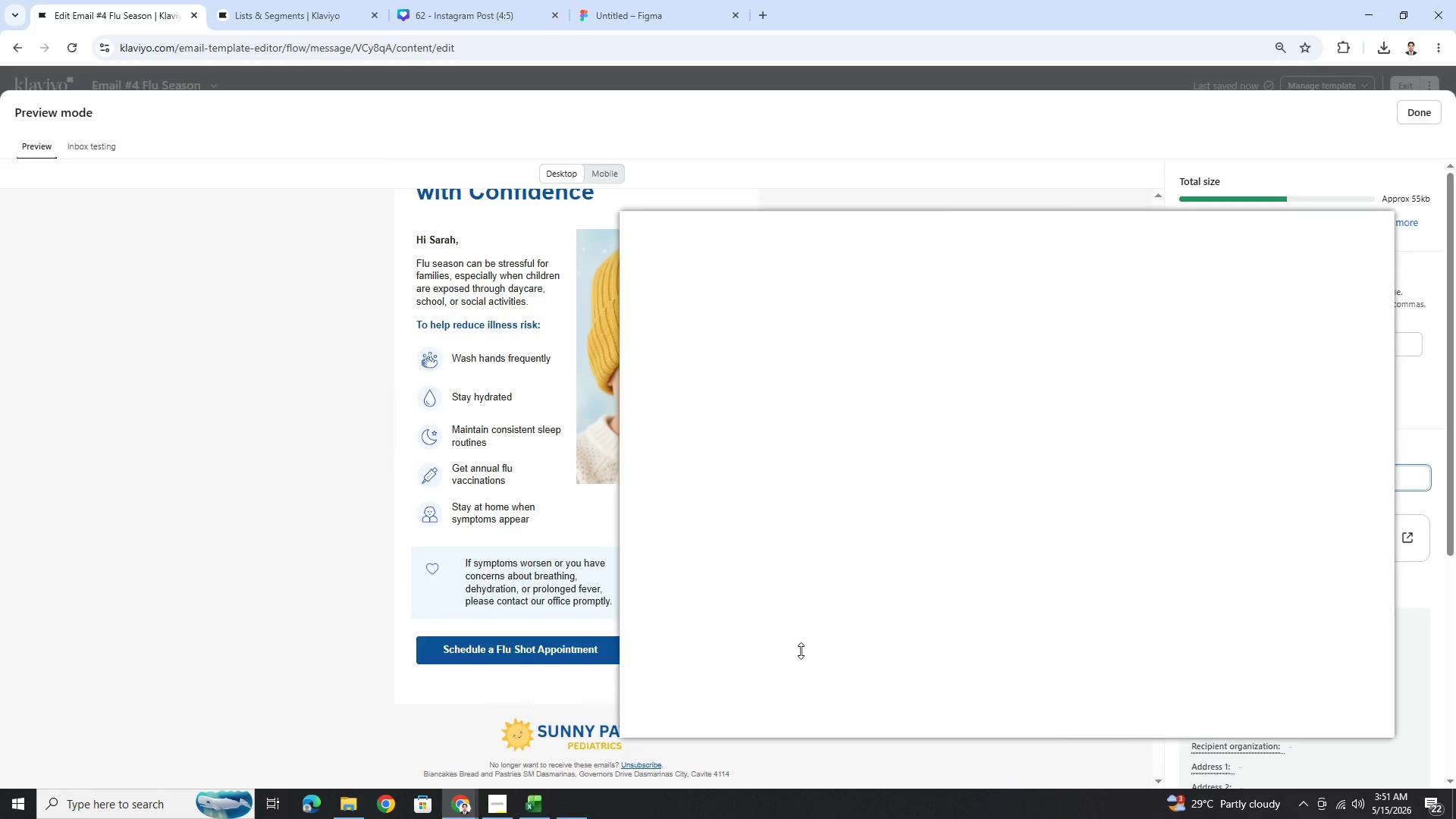 
wait(7.16)
 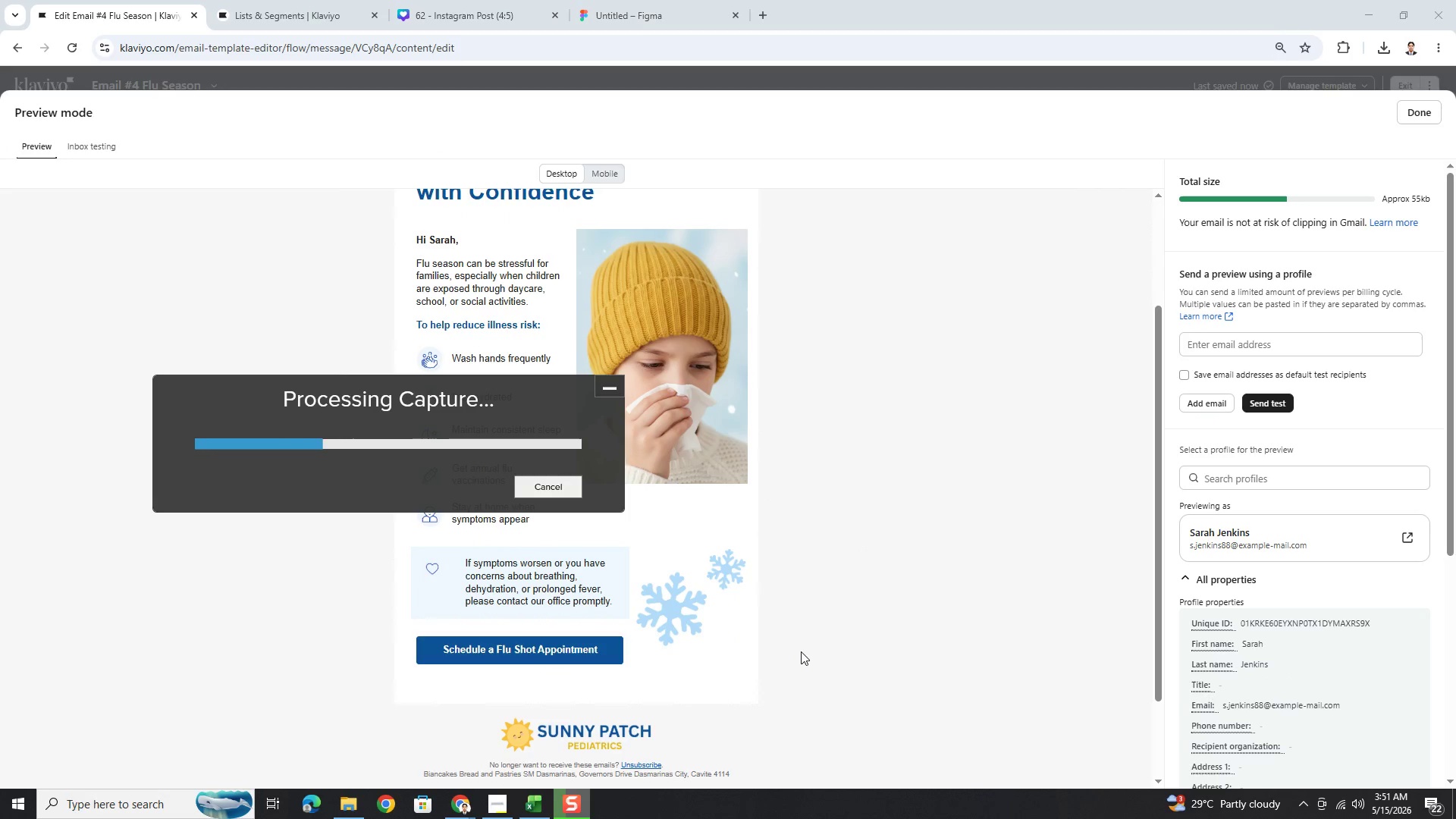 
key(Control+C)
 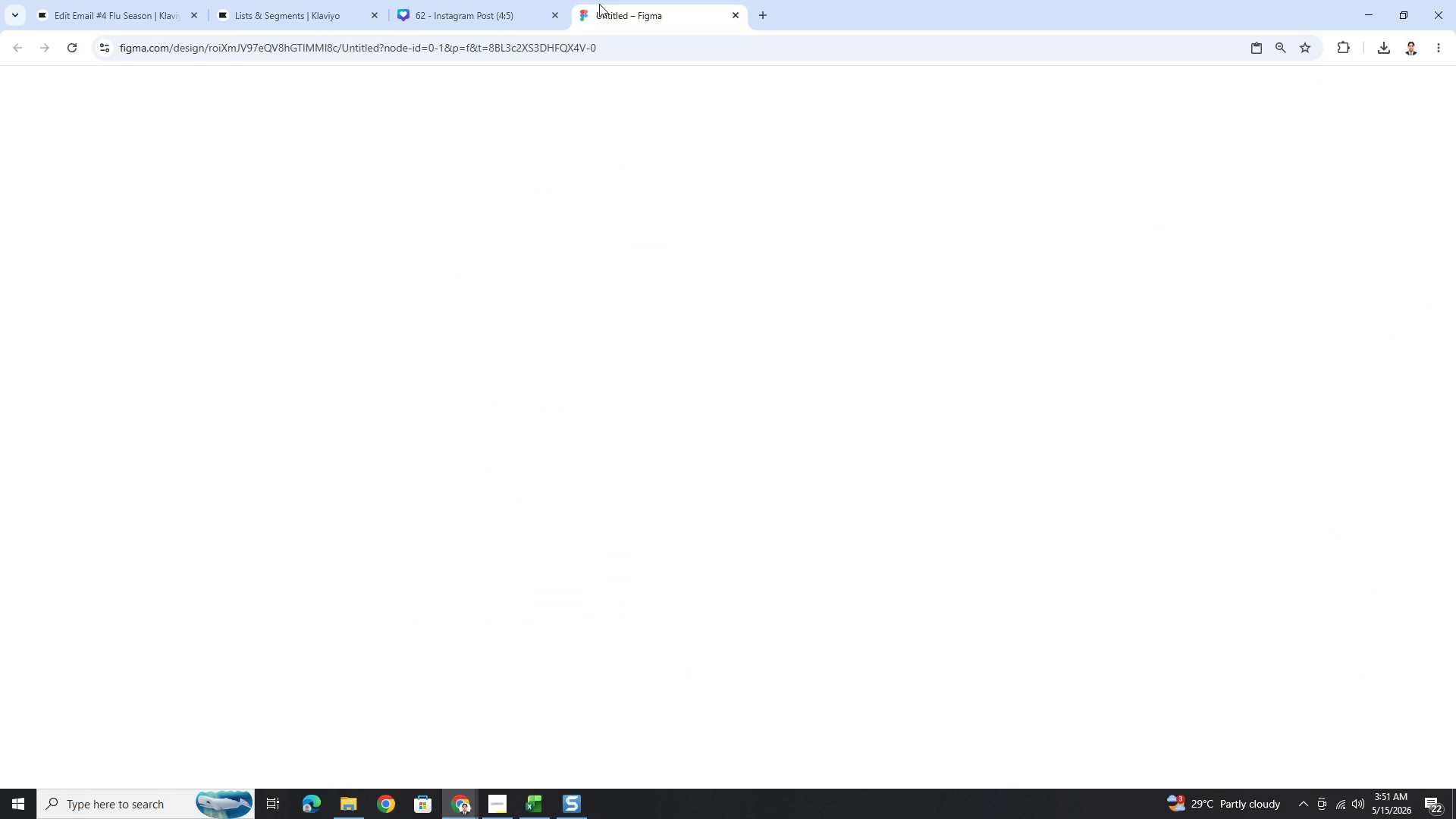 
left_click([780, 496])
 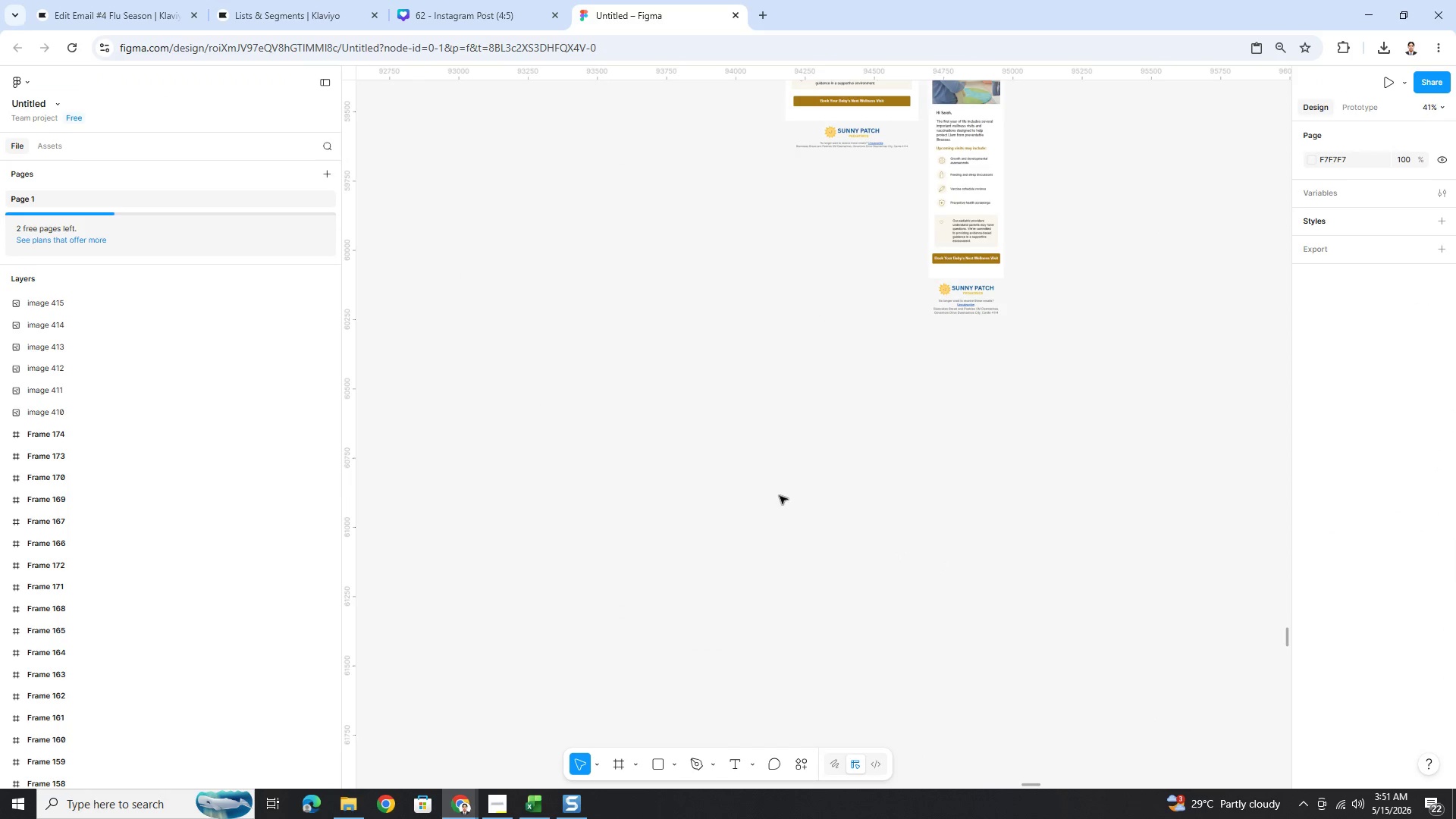 
scroll: coordinate [944, 566], scroll_direction: down, amount: 8.0
 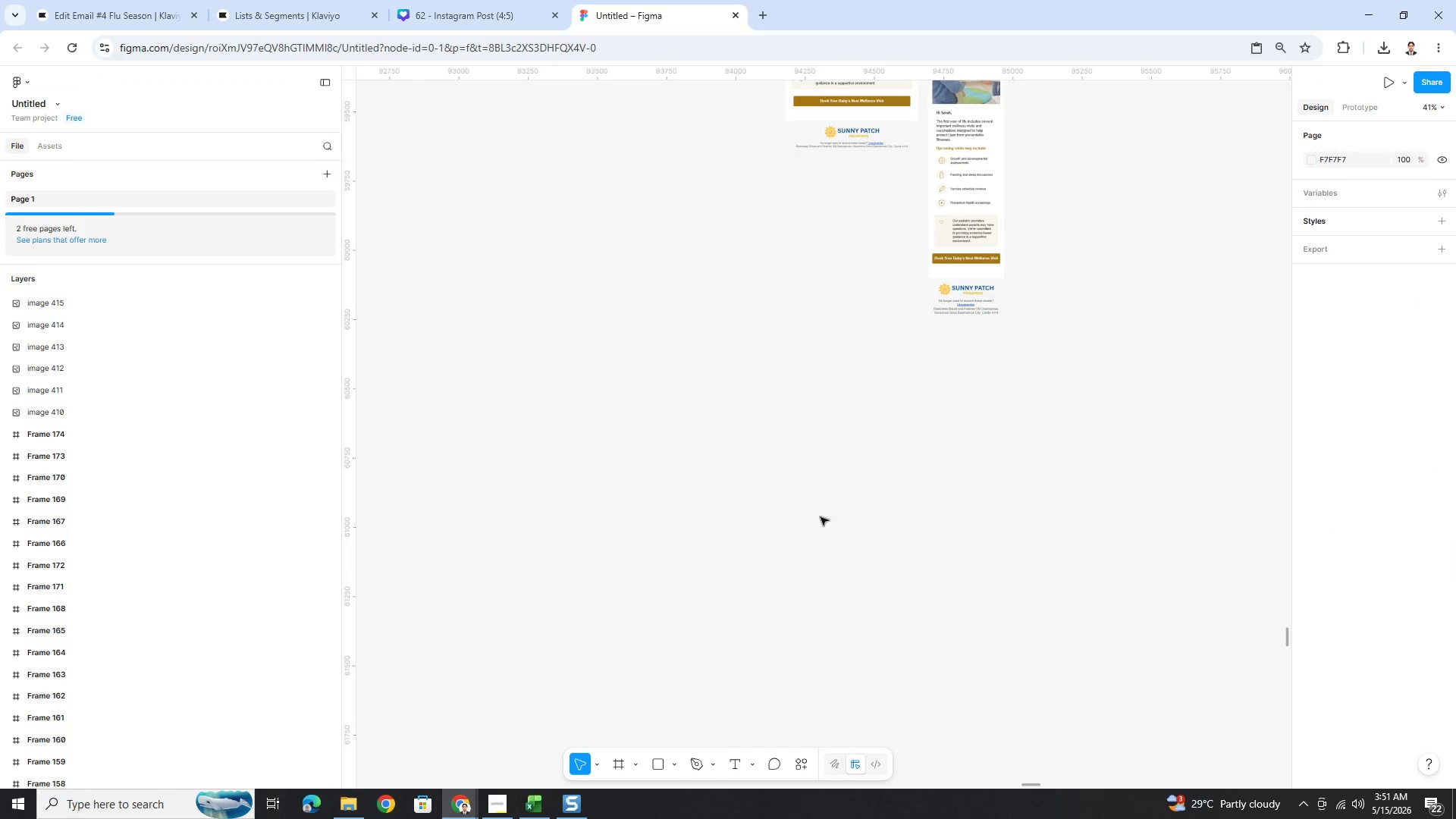 
key(Control+V)
 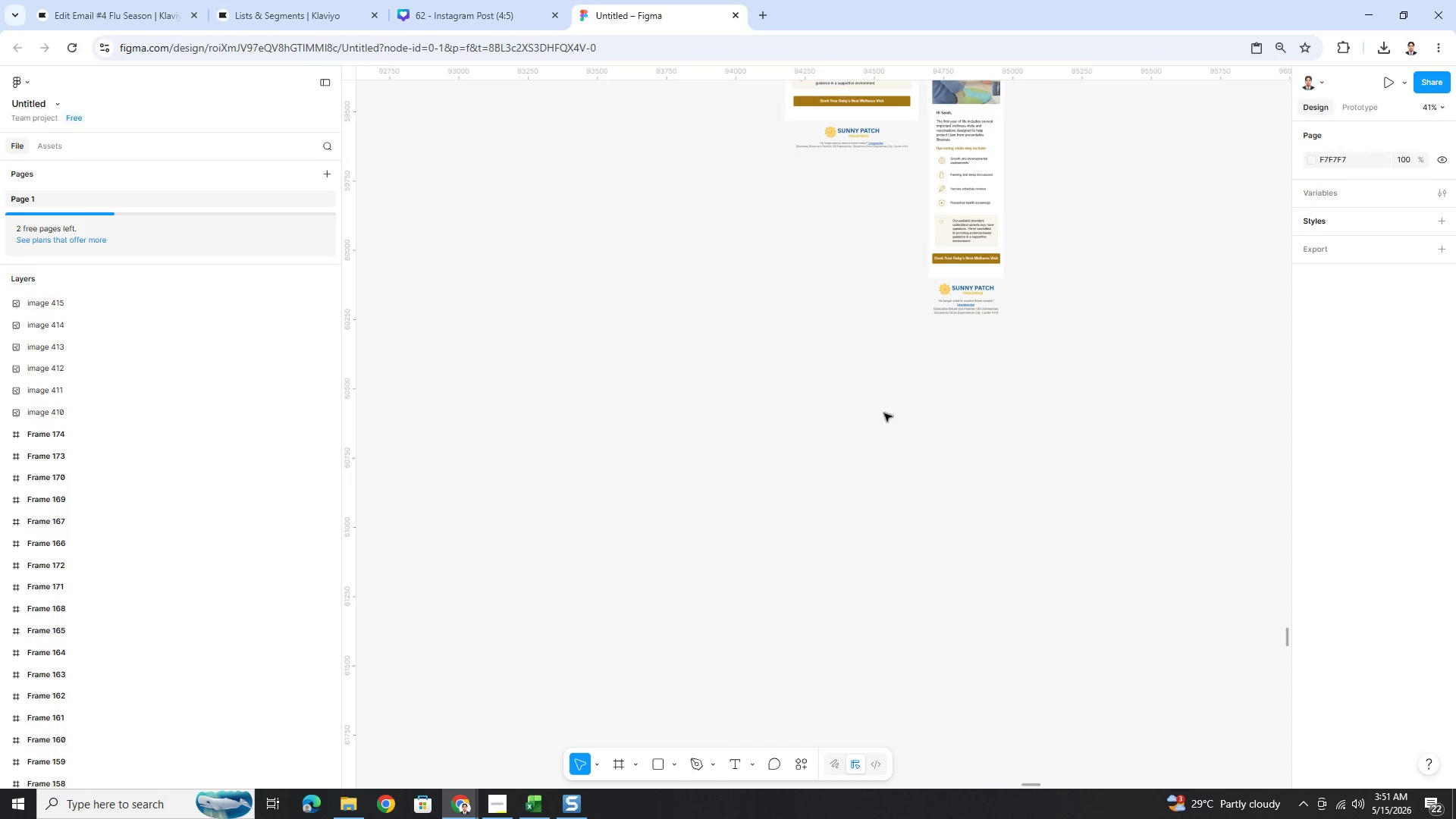 
left_click_drag(start_coordinate=[892, 472], to_coordinate=[860, 559])
 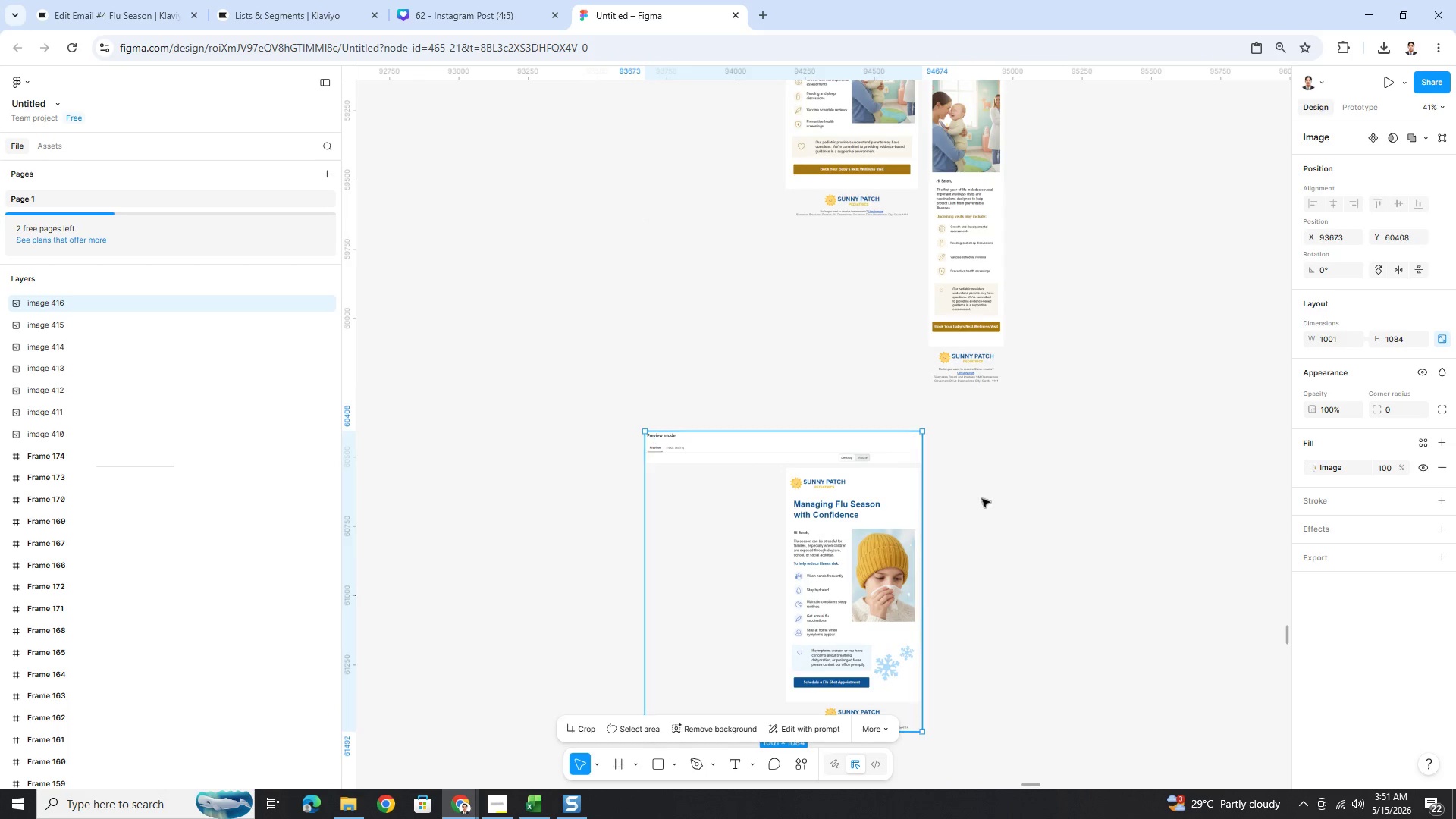 
scroll: coordinate [898, 438], scroll_direction: up, amount: 1.0
 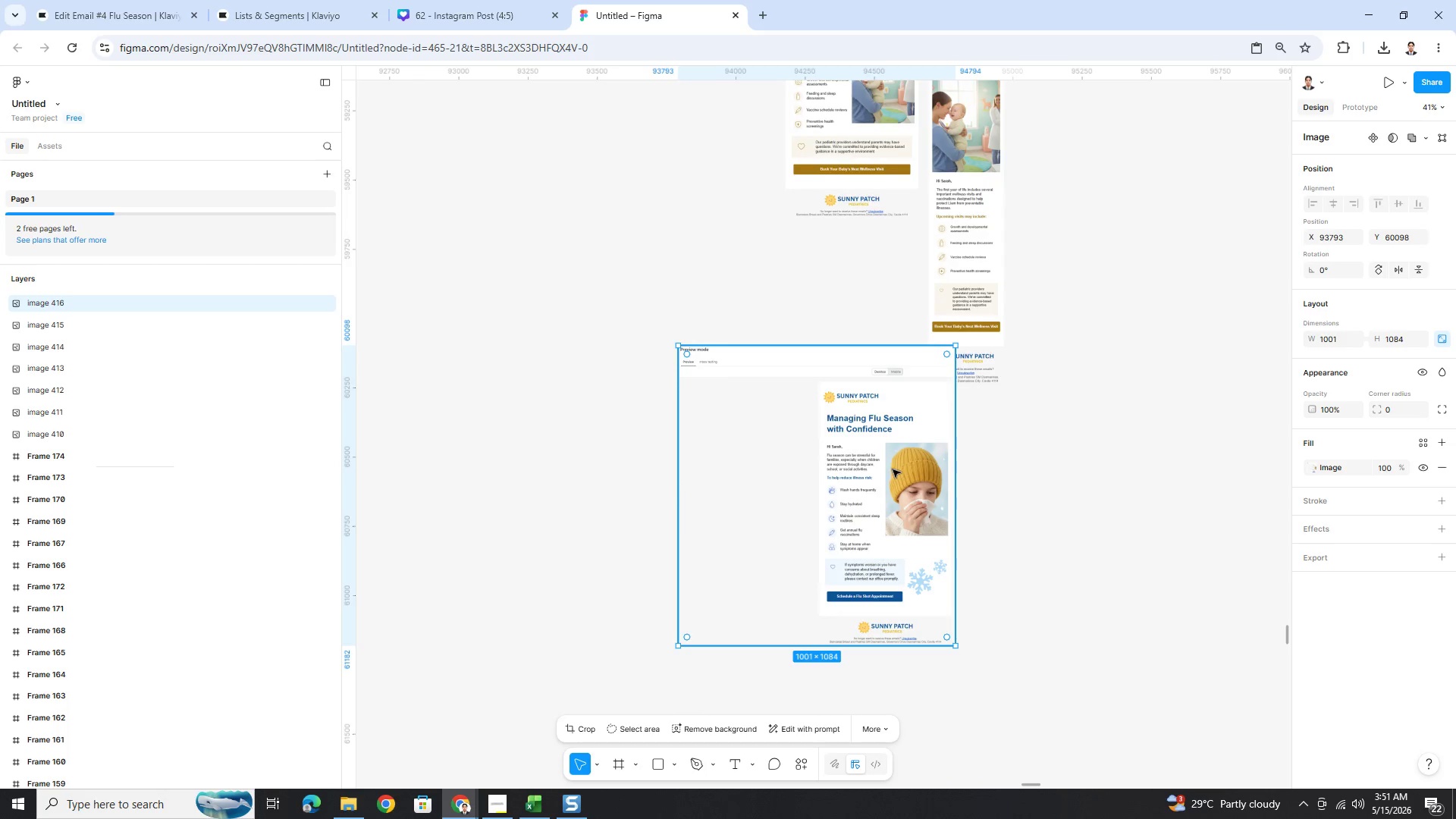 
left_click([984, 498])
 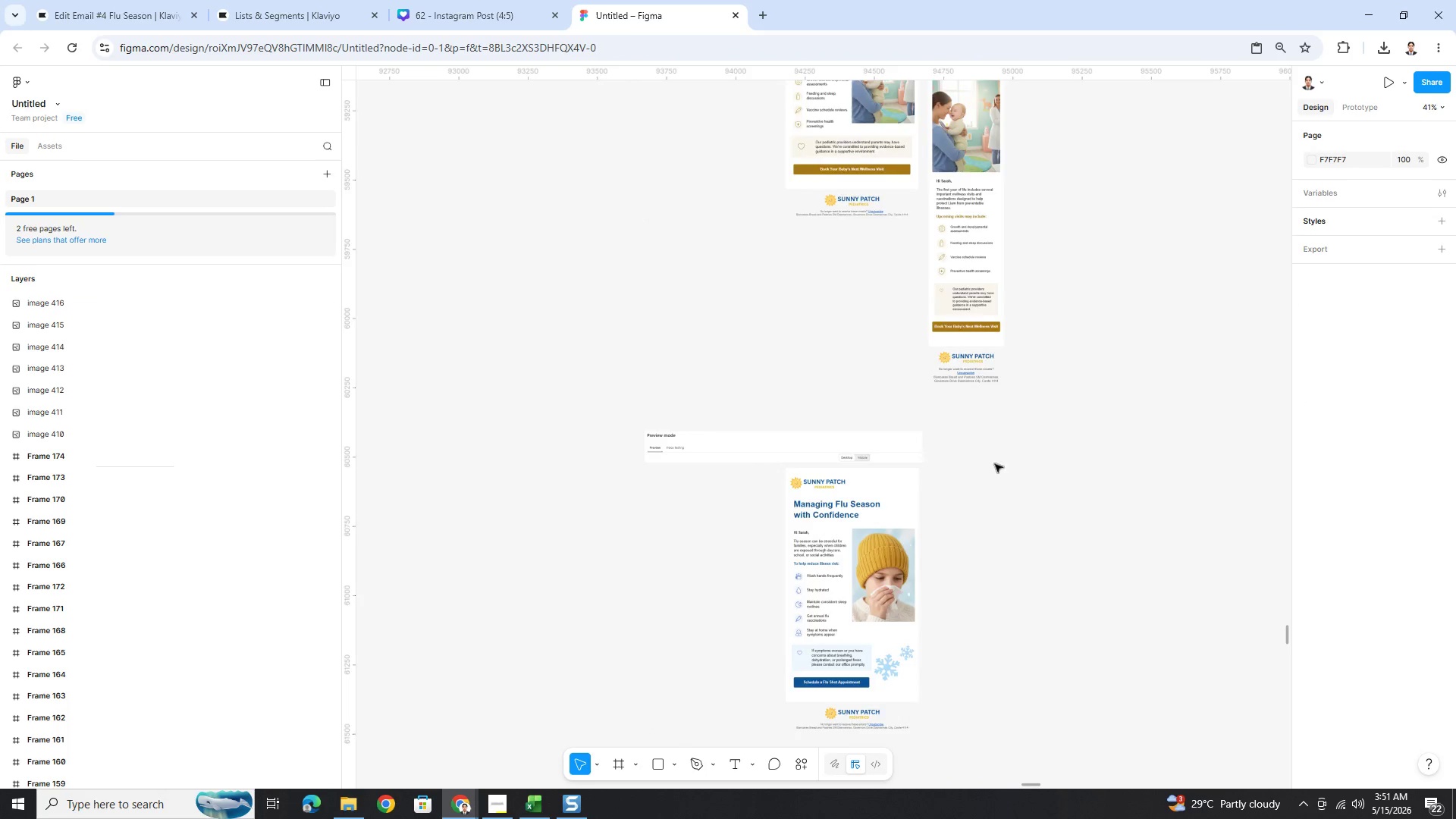 
scroll: coordinate [996, 457], scroll_direction: up, amount: 5.0
 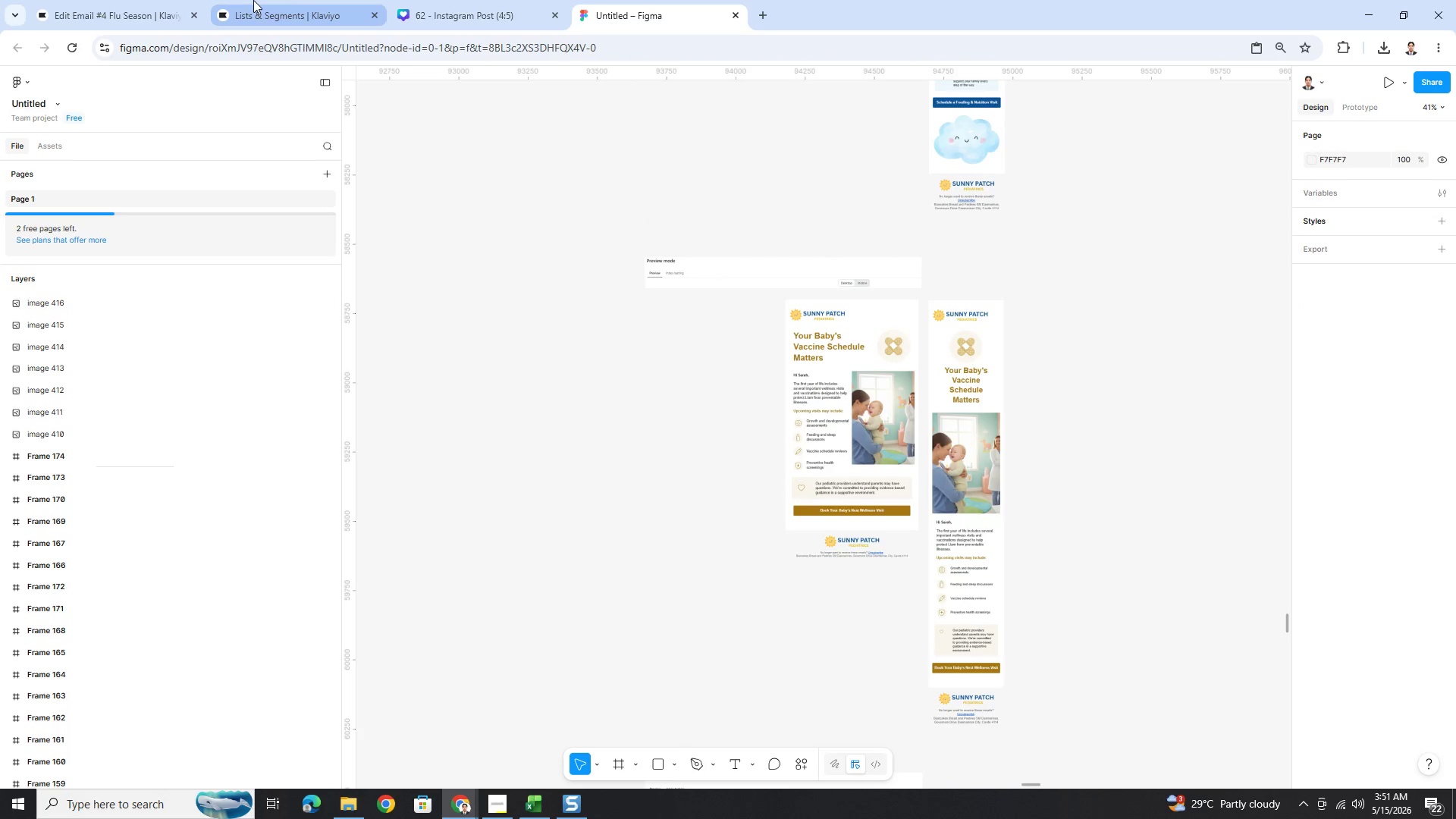 
left_click([137, 2])
 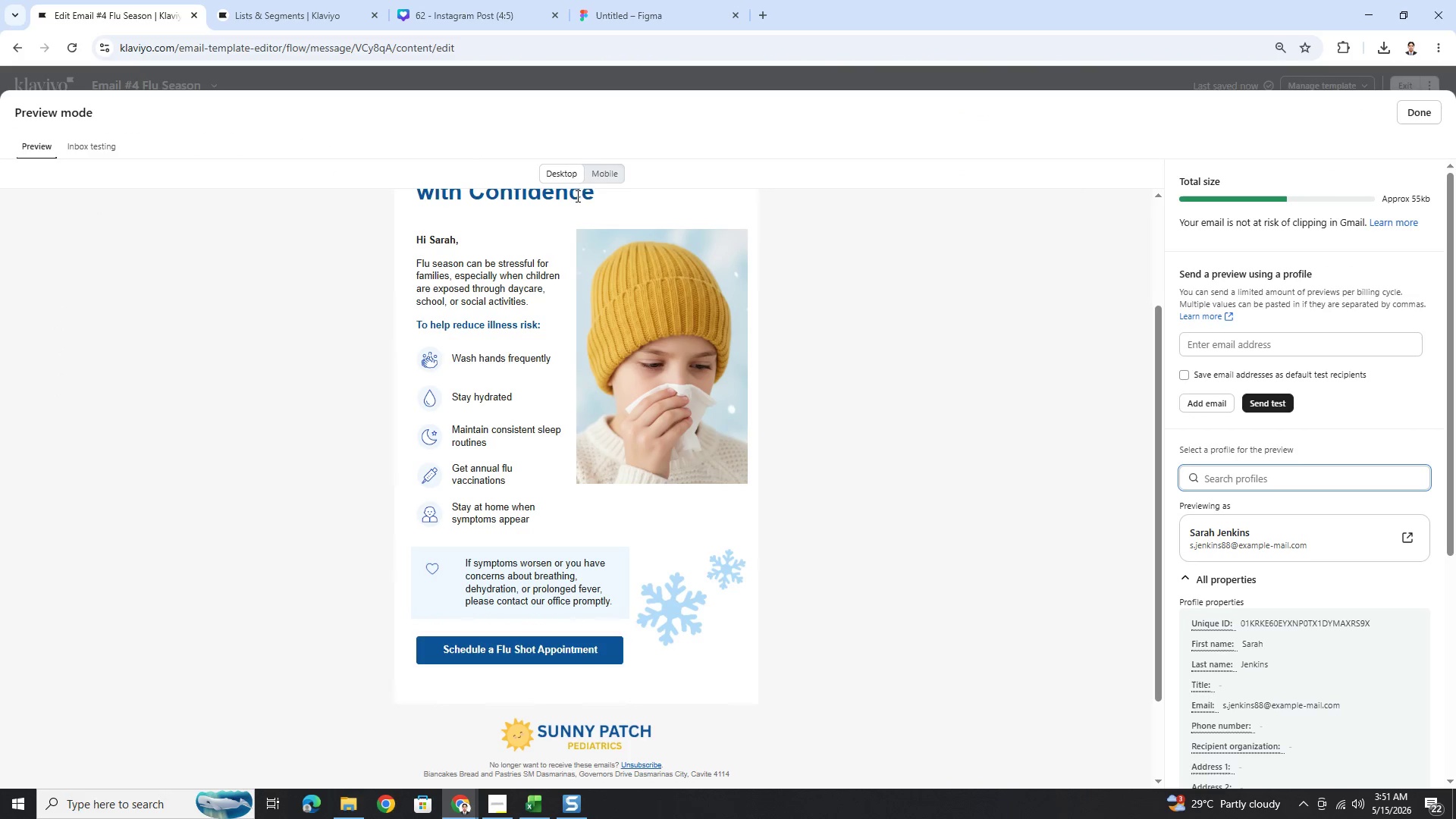 
left_click([597, 171])
 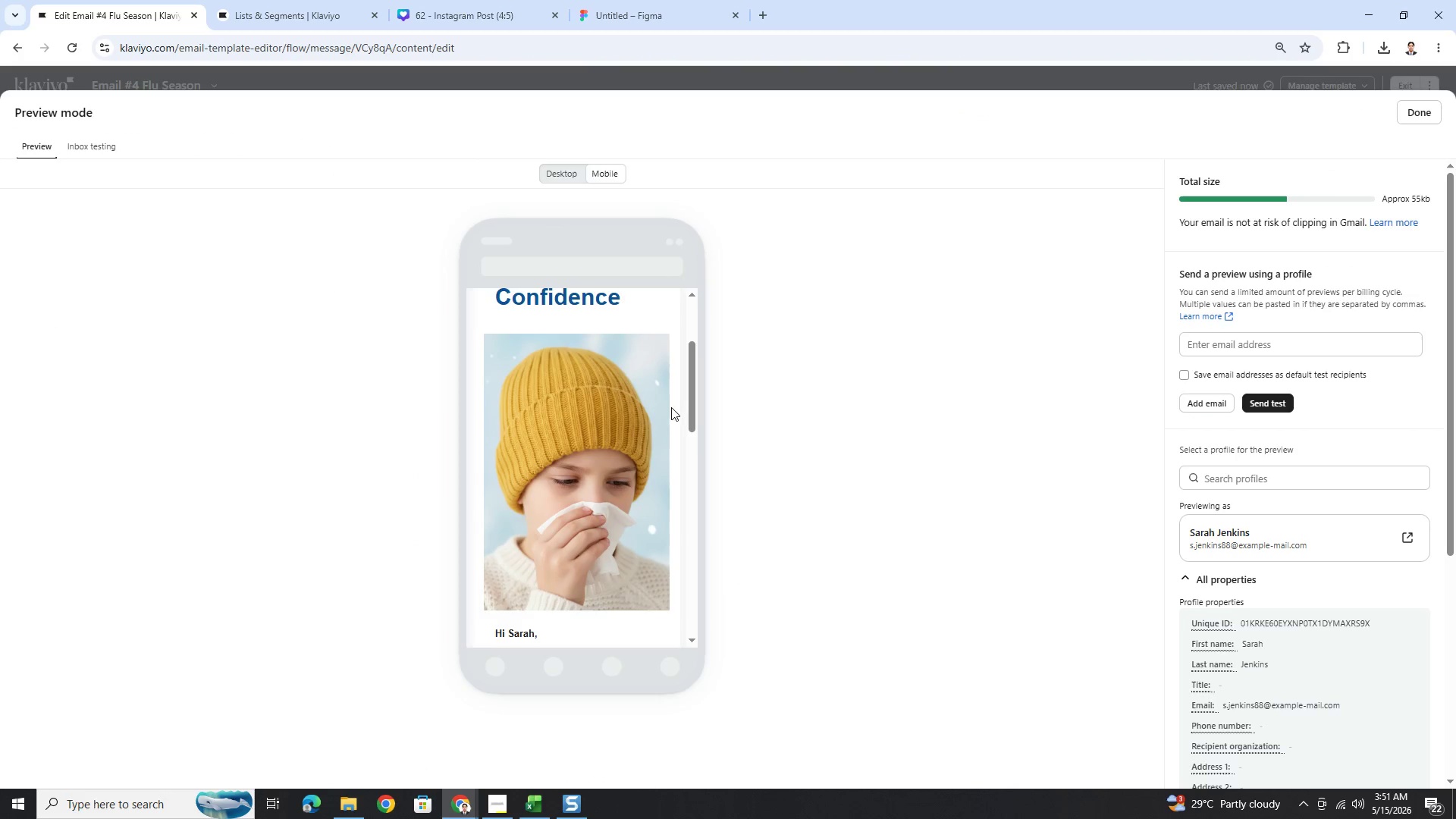 
scroll: coordinate [687, 413], scroll_direction: up, amount: 6.0
 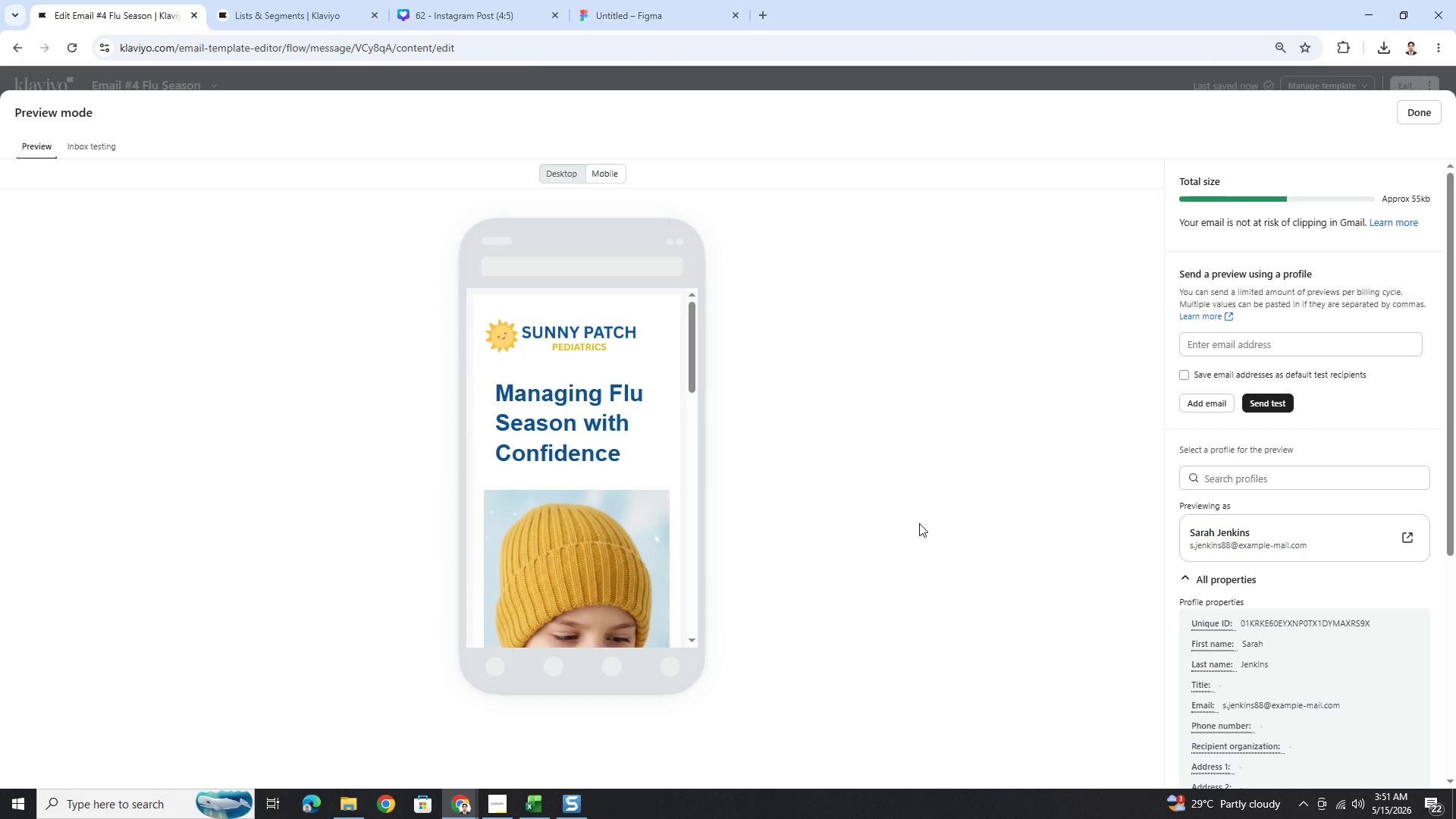 
key(PrintScreen)
 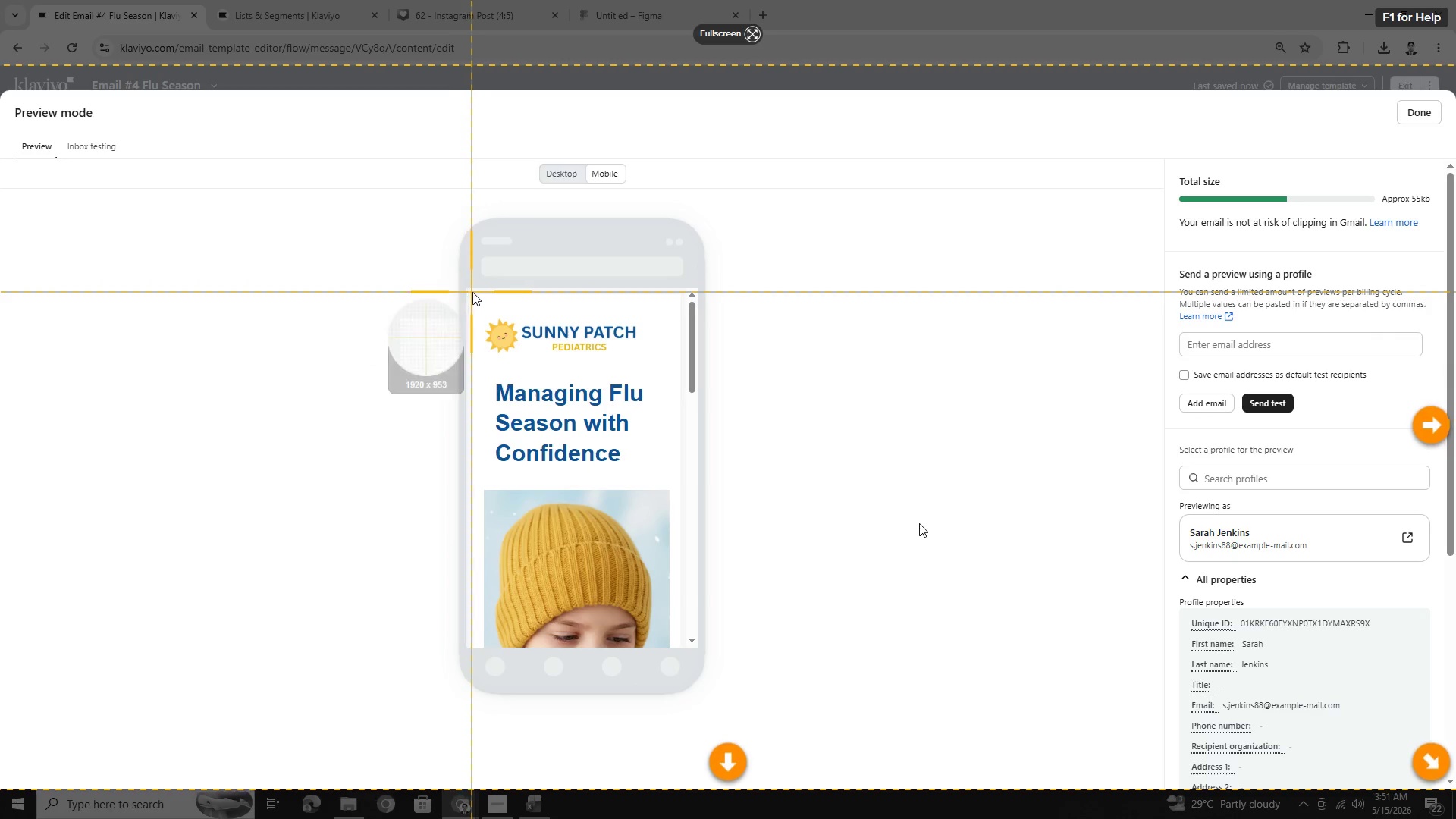 
left_click_drag(start_coordinate=[474, 293], to_coordinate=[680, 631])
 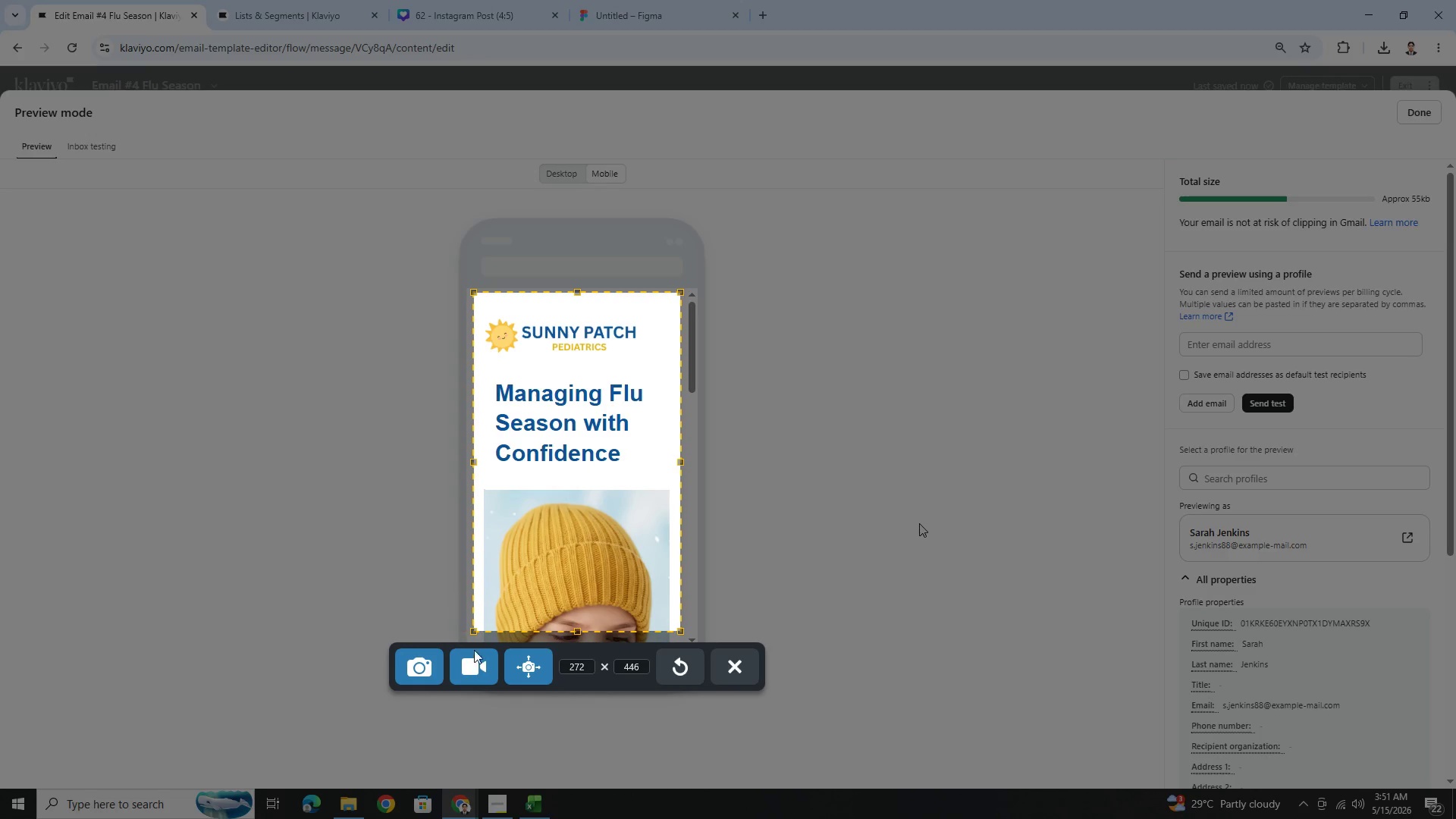 
left_click([522, 671])
 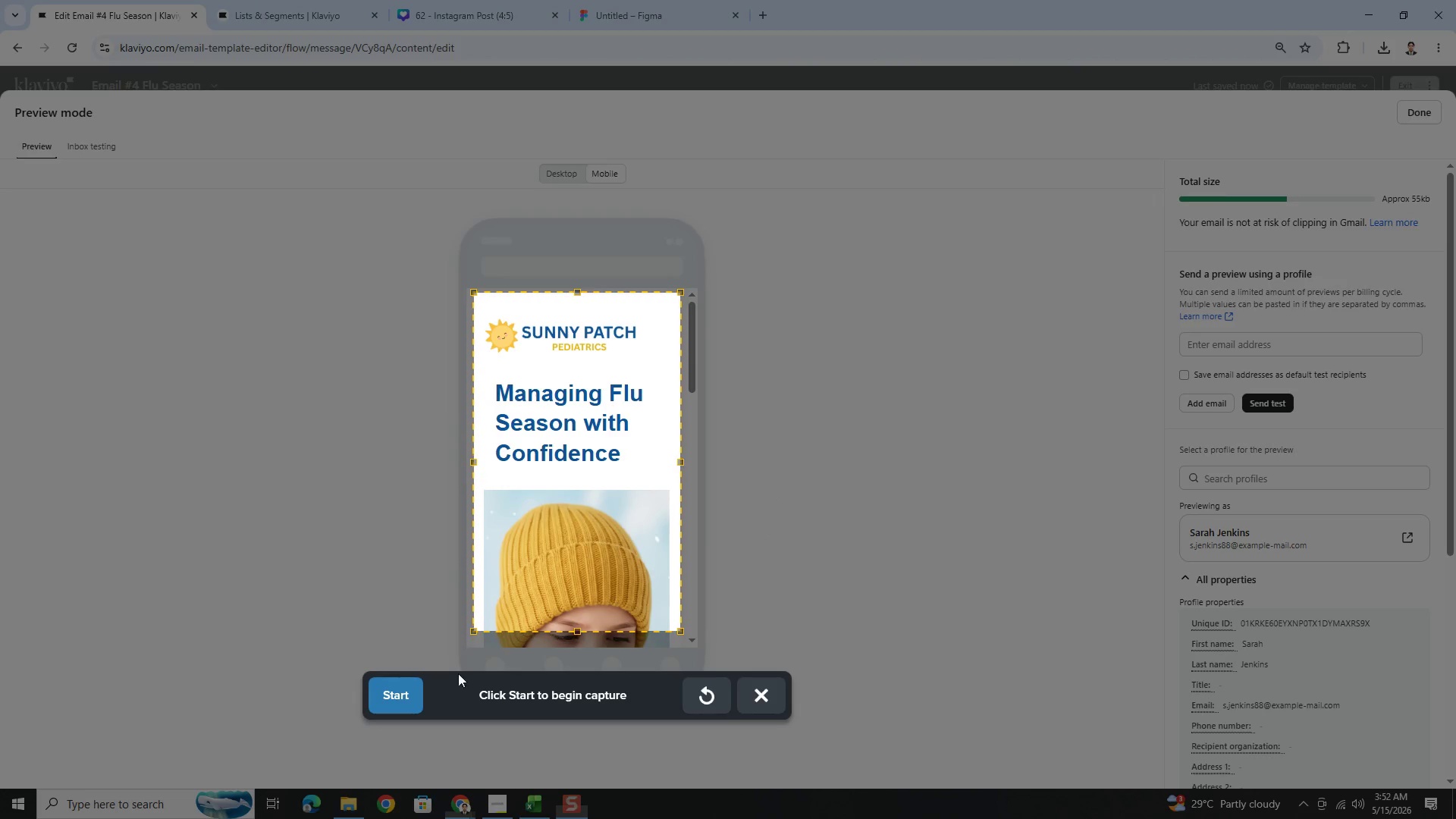 
left_click([416, 695])
 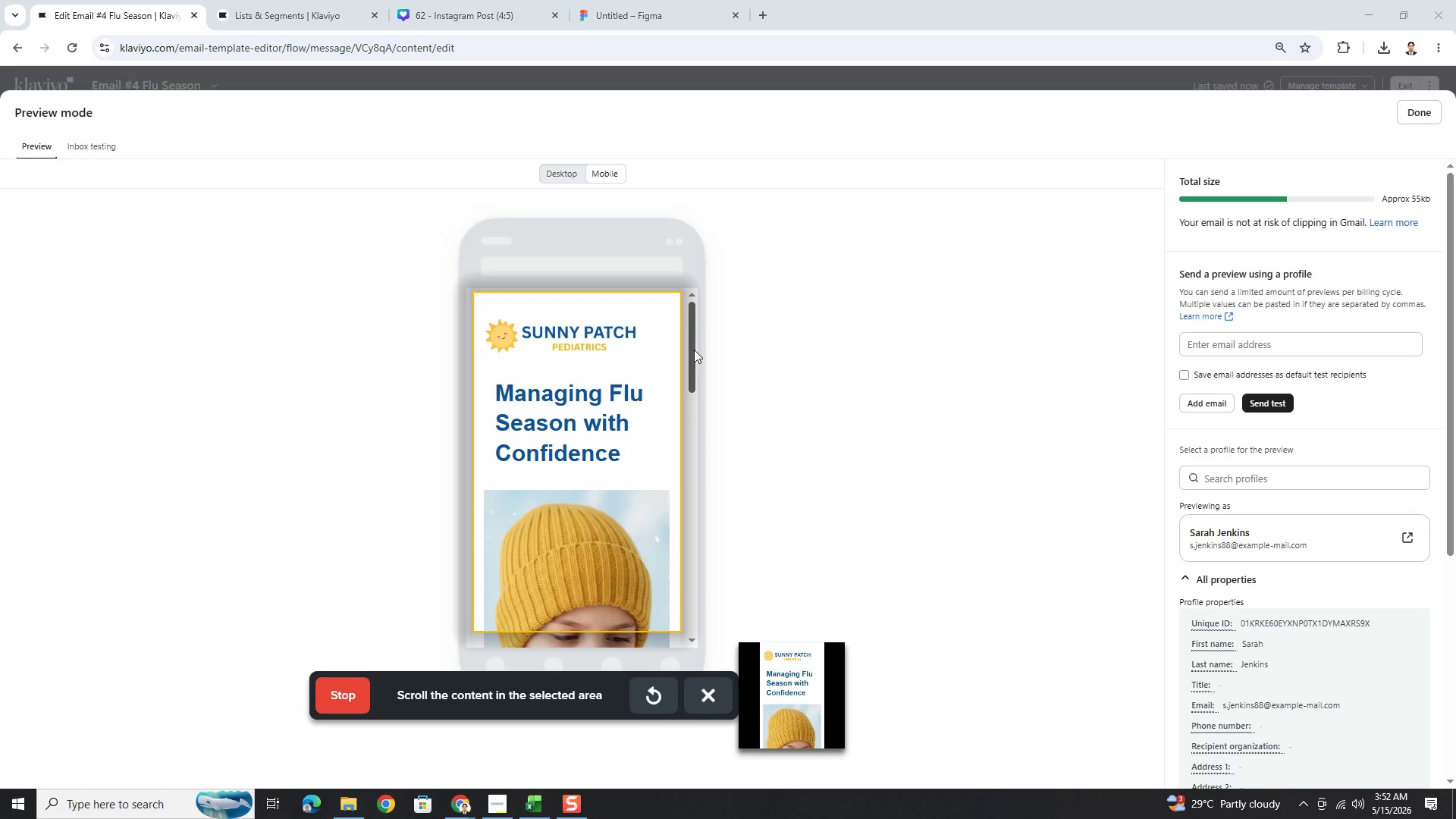 
left_click_drag(start_coordinate=[694, 343], to_coordinate=[696, 573])
 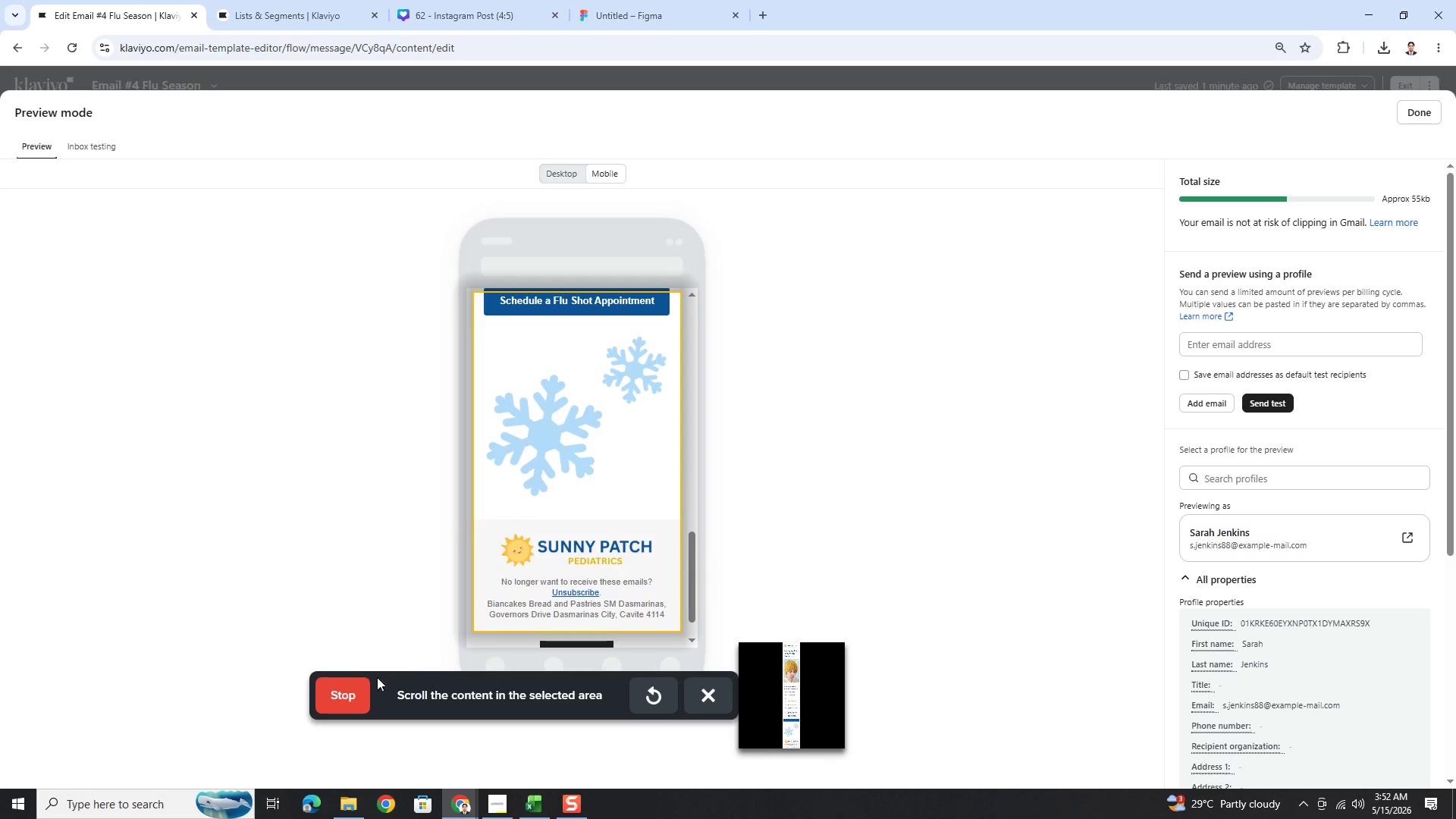 
left_click([353, 685])
 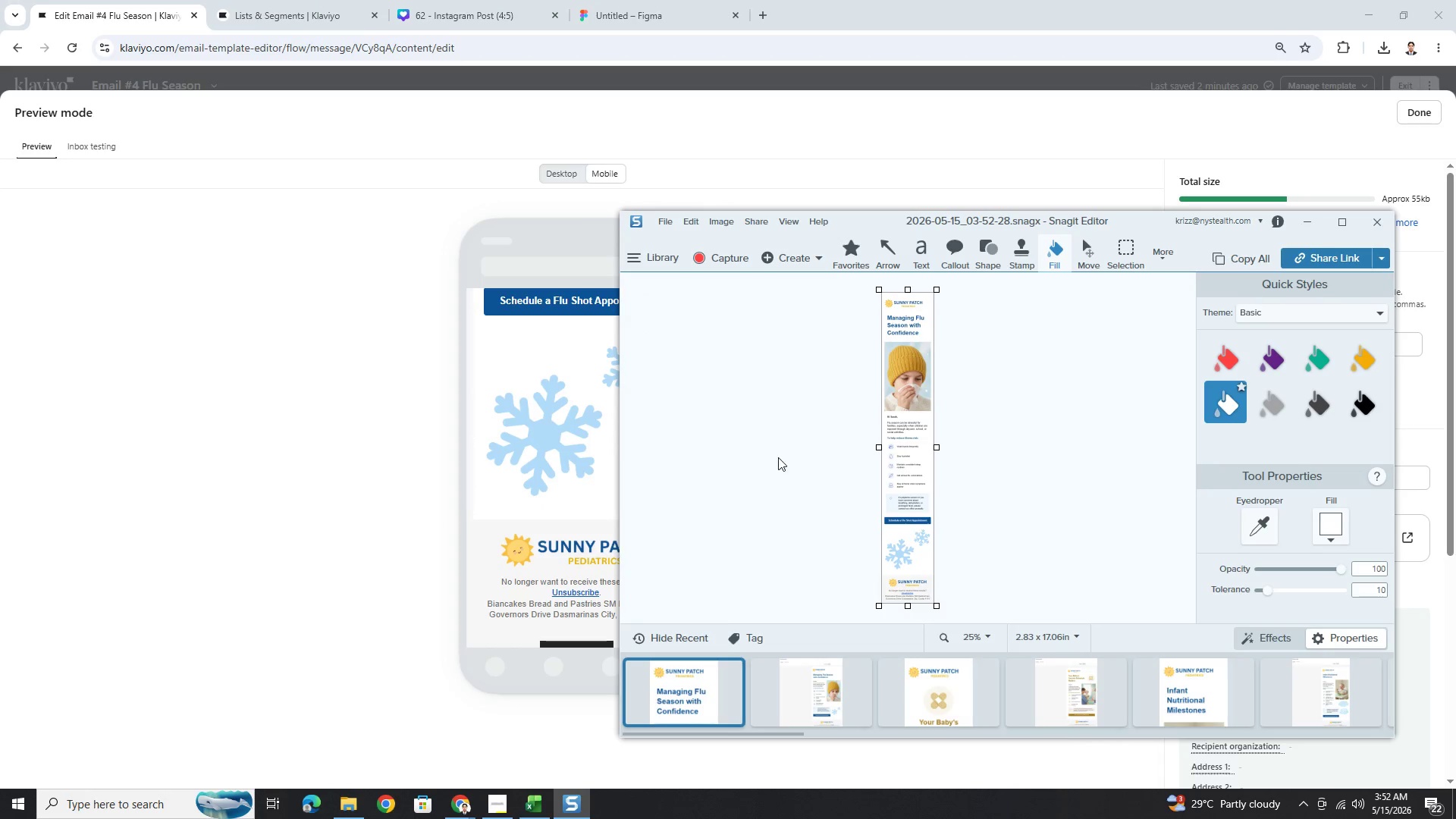 
key(Control+C)
 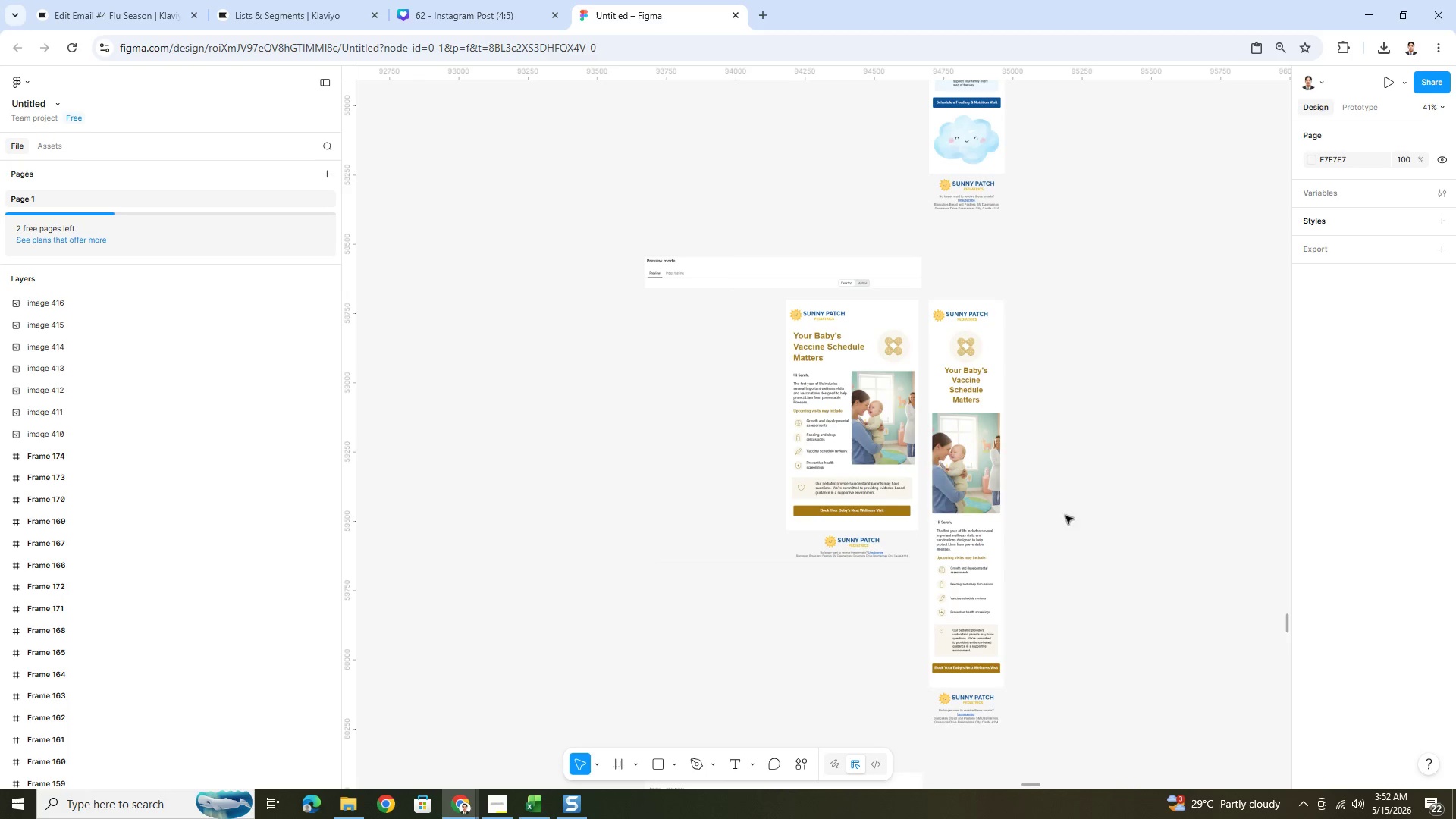 
left_click([966, 500])
 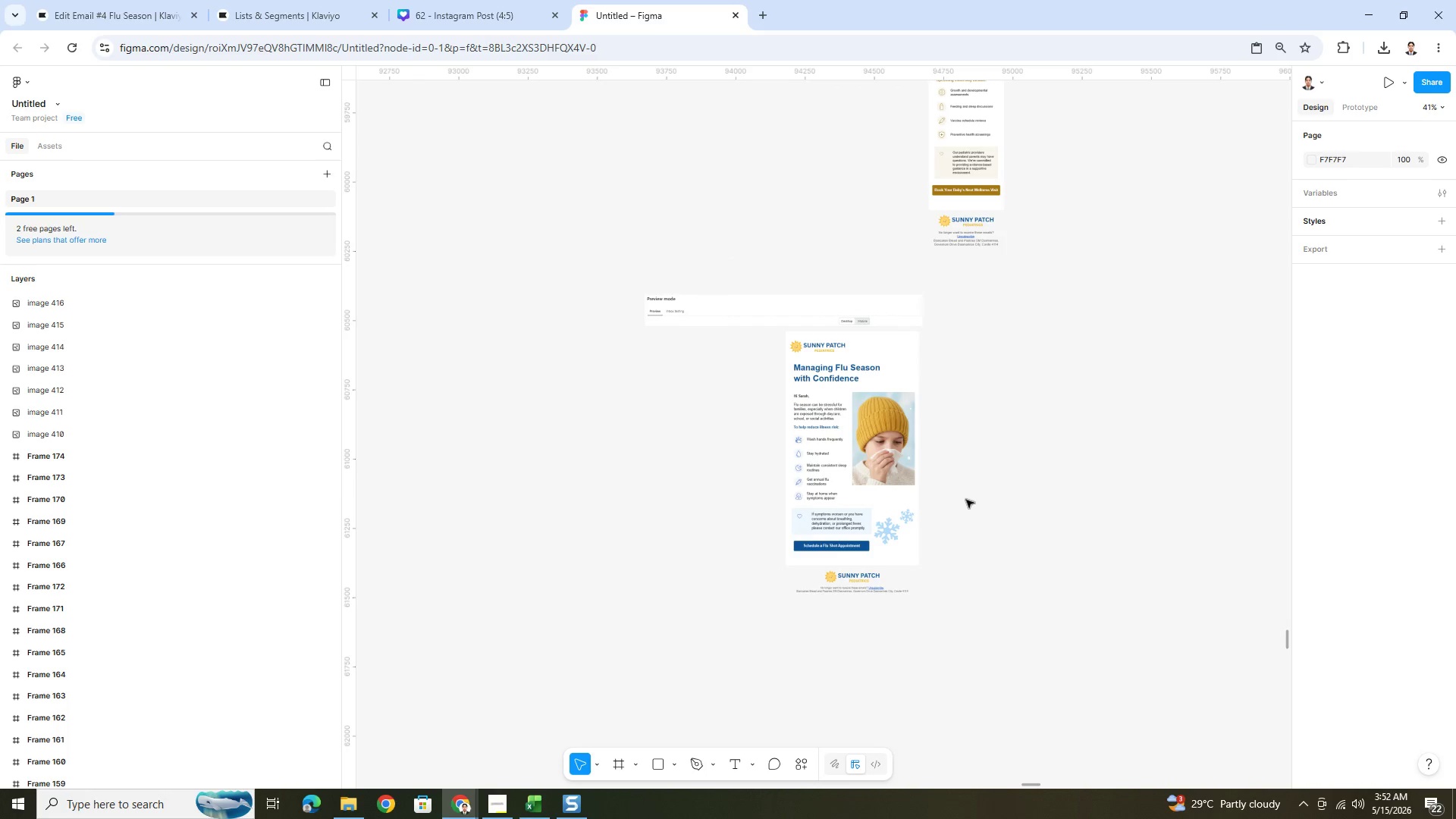 
scroll: coordinate [1071, 566], scroll_direction: down, amount: 7.0
 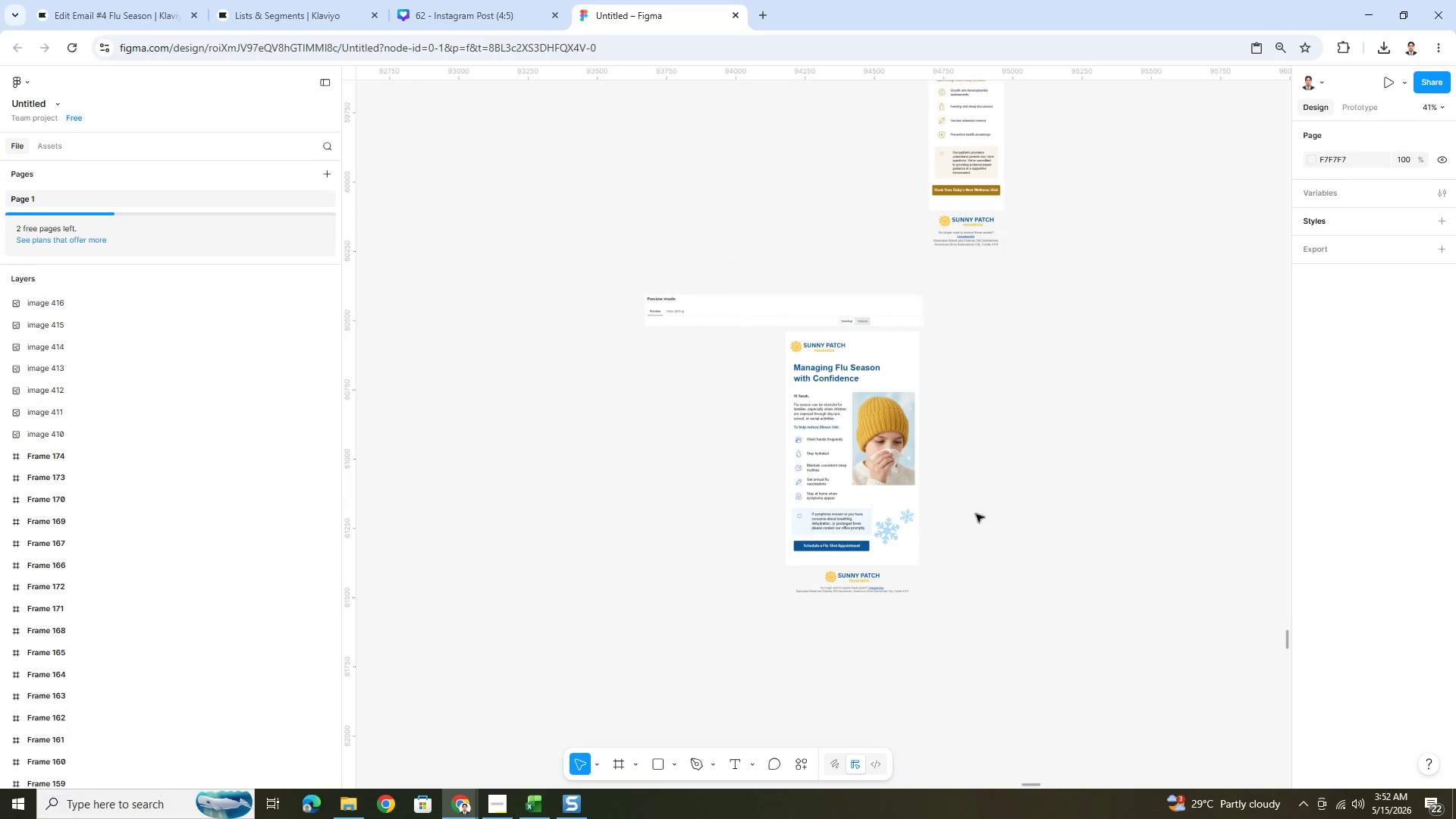 
key(Control+ControlLeft)
 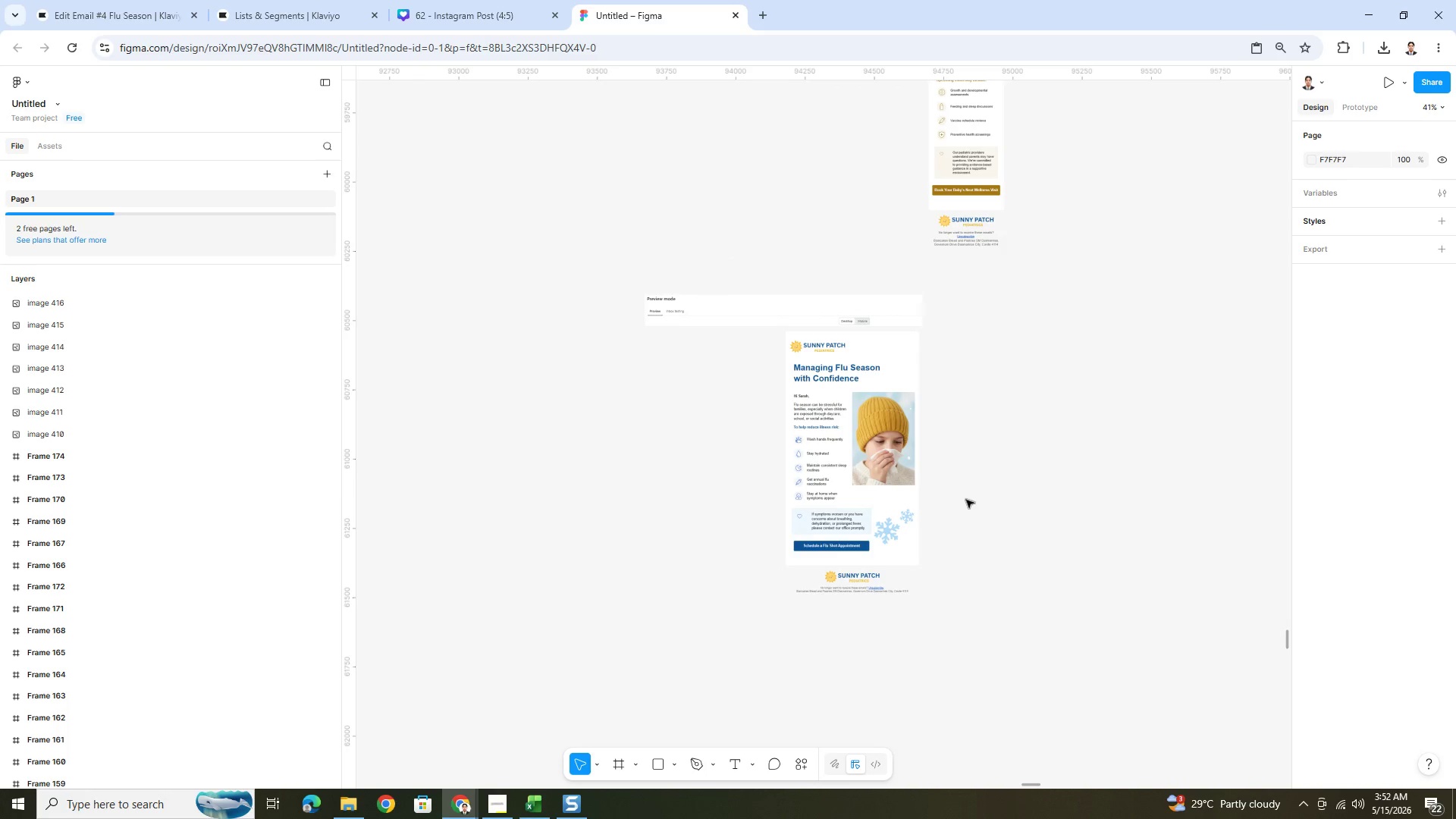 
key(Control+V)
 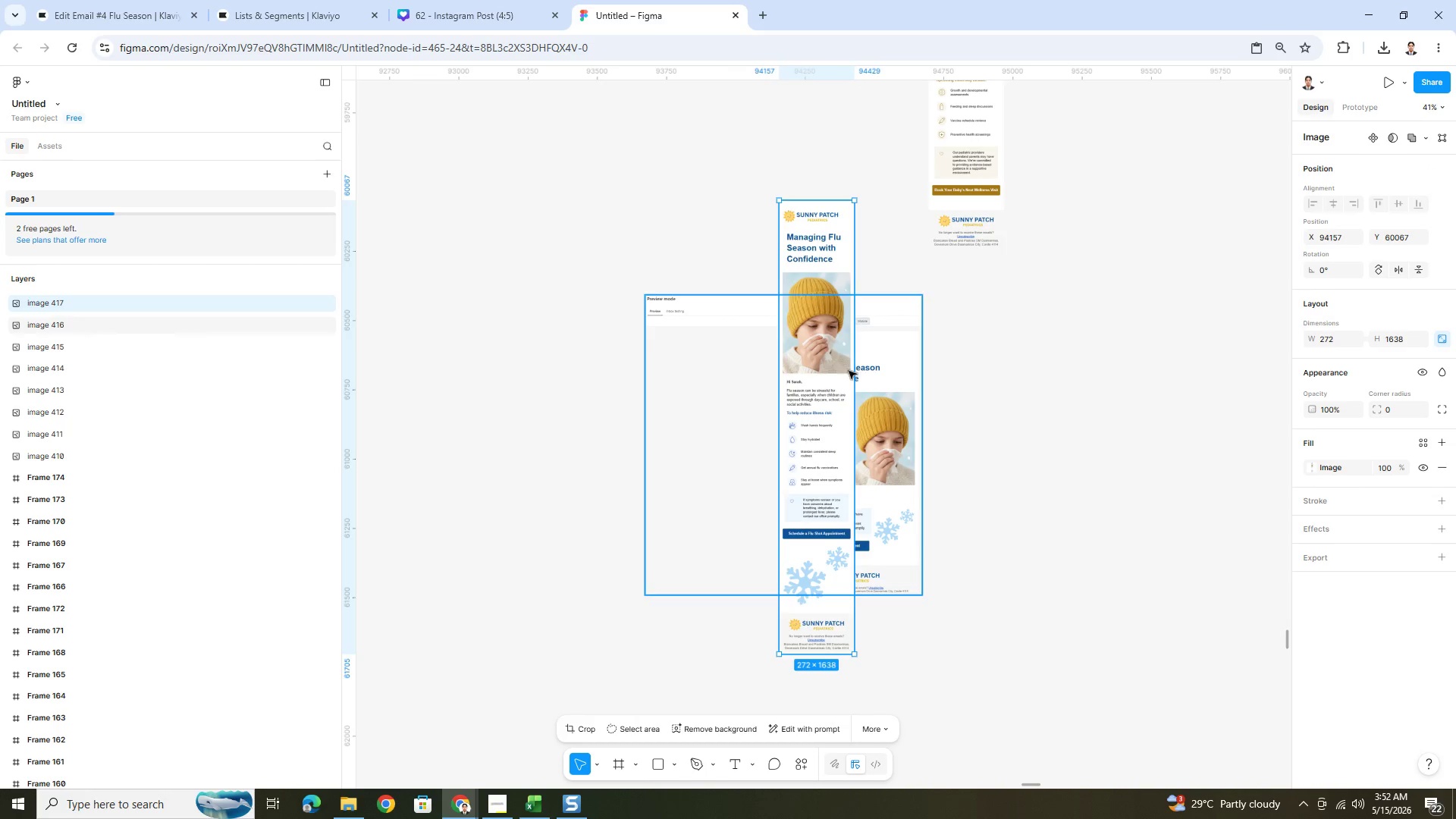 
left_click_drag(start_coordinate=[821, 282], to_coordinate=[967, 412])
 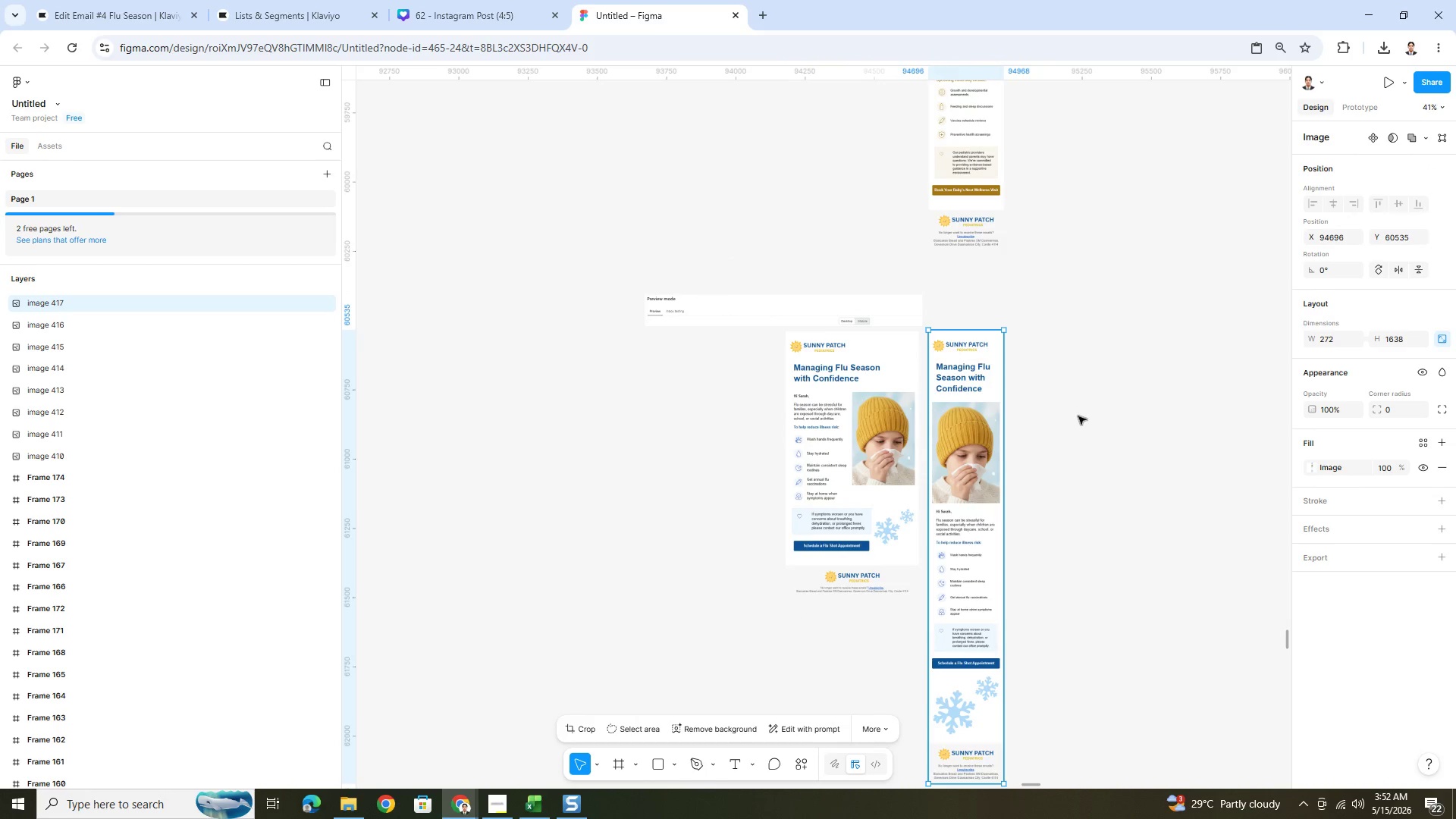 
left_click([1078, 416])
 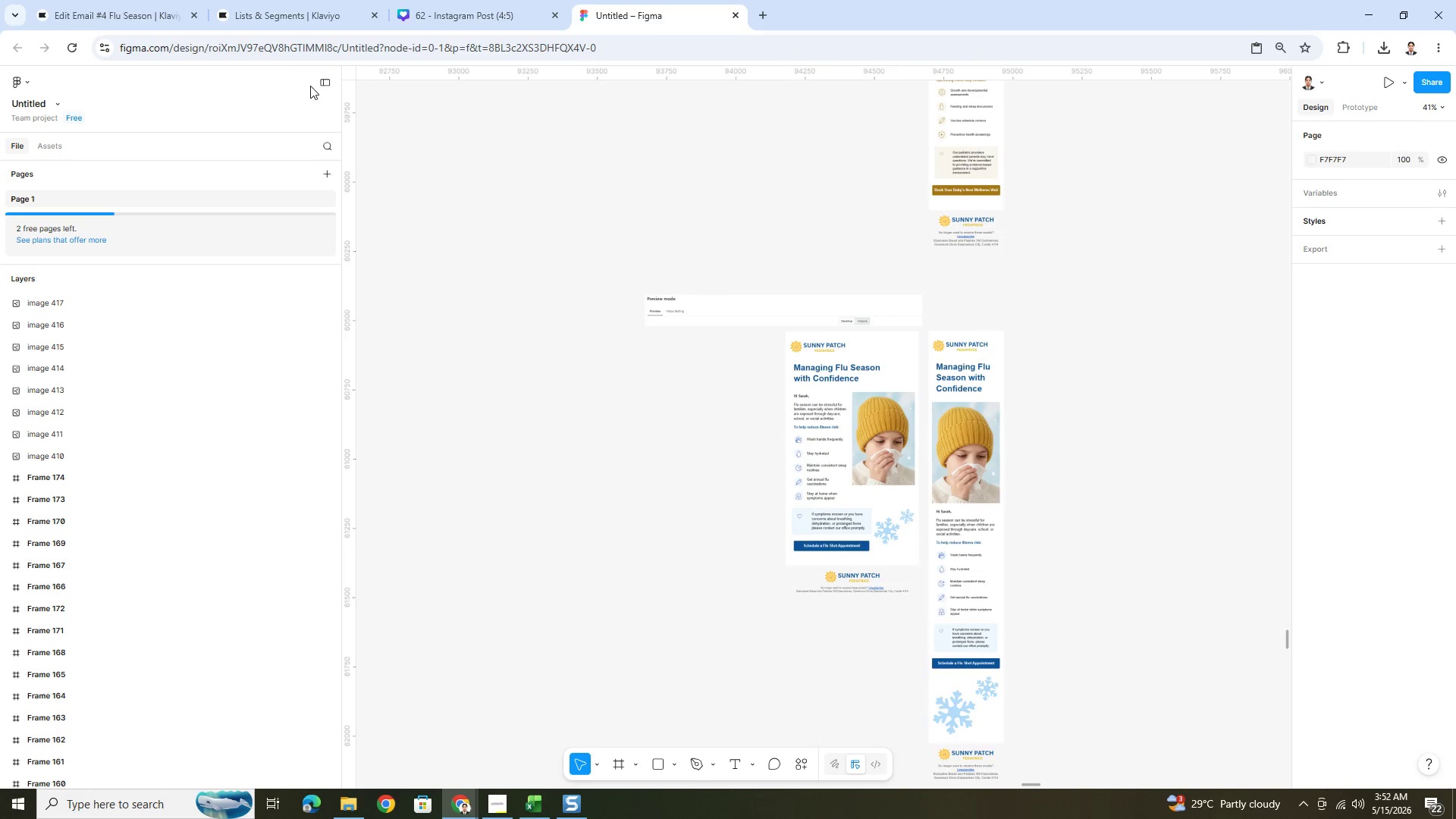 
left_click([104, 0])
 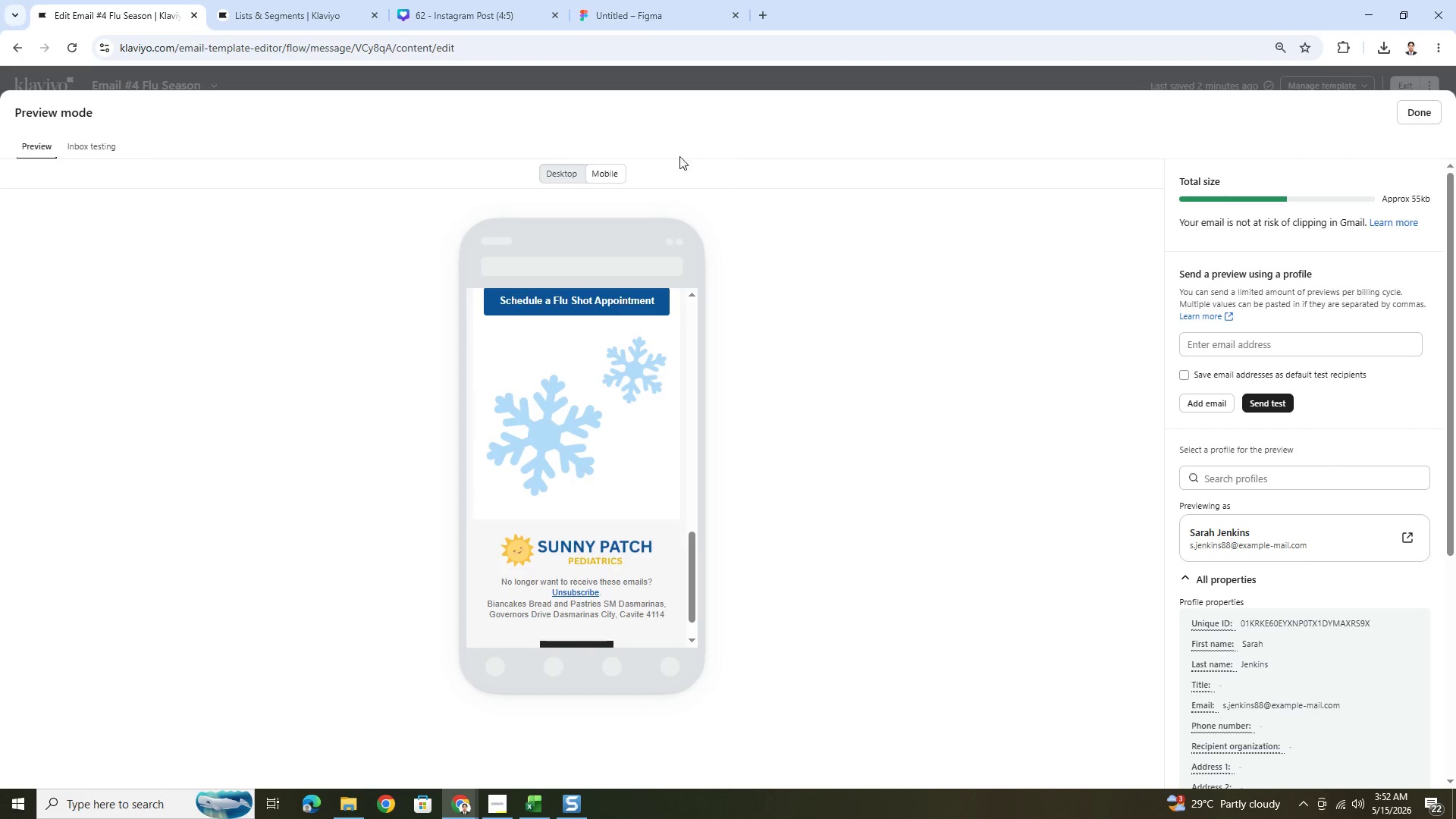 
left_click([578, 174])
 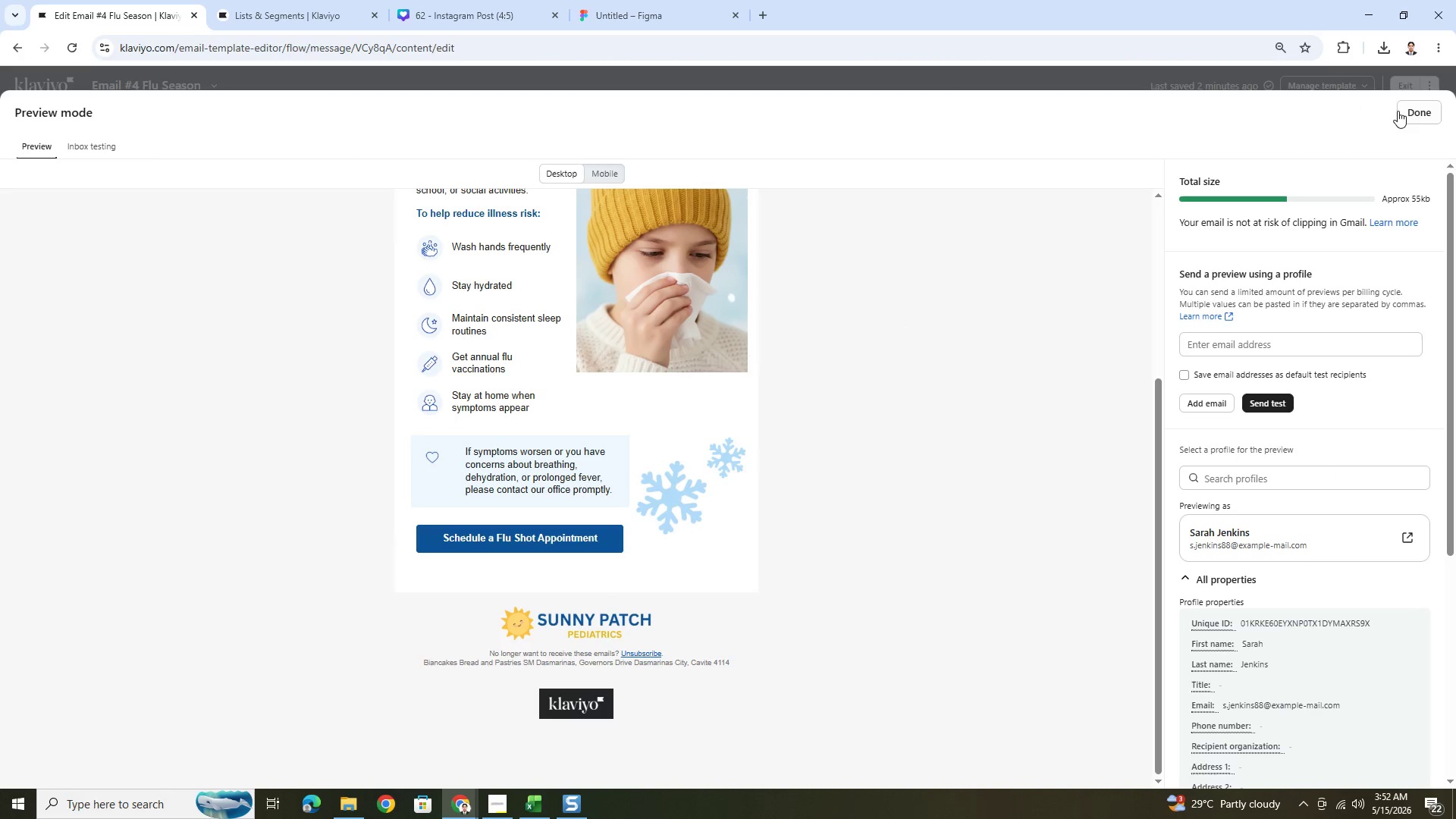 
left_click([1412, 111])
 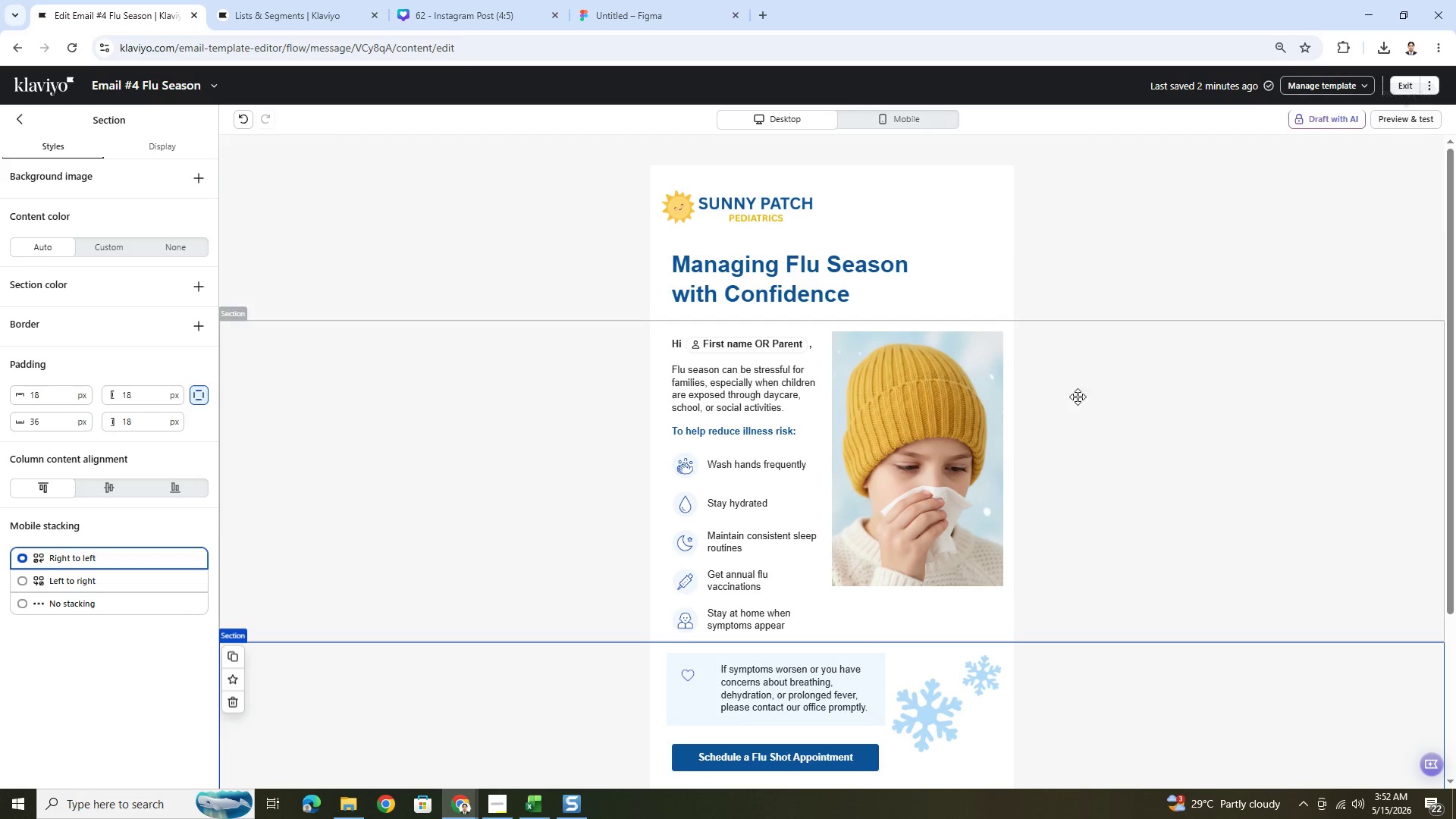 
scroll: coordinate [1095, 433], scroll_direction: down, amount: 5.0
 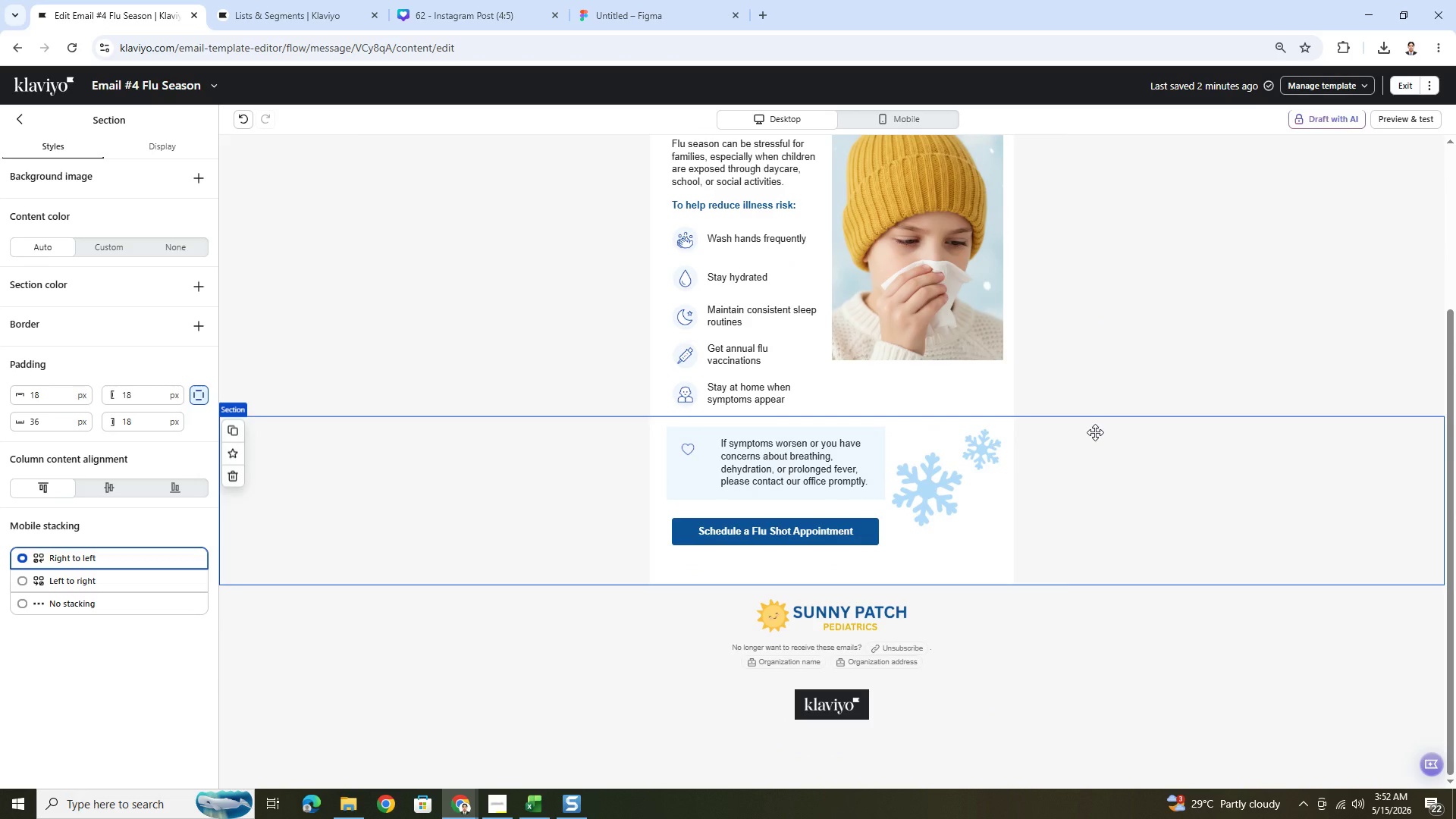 
scroll: coordinate [1095, 432], scroll_direction: up, amount: 3.0
 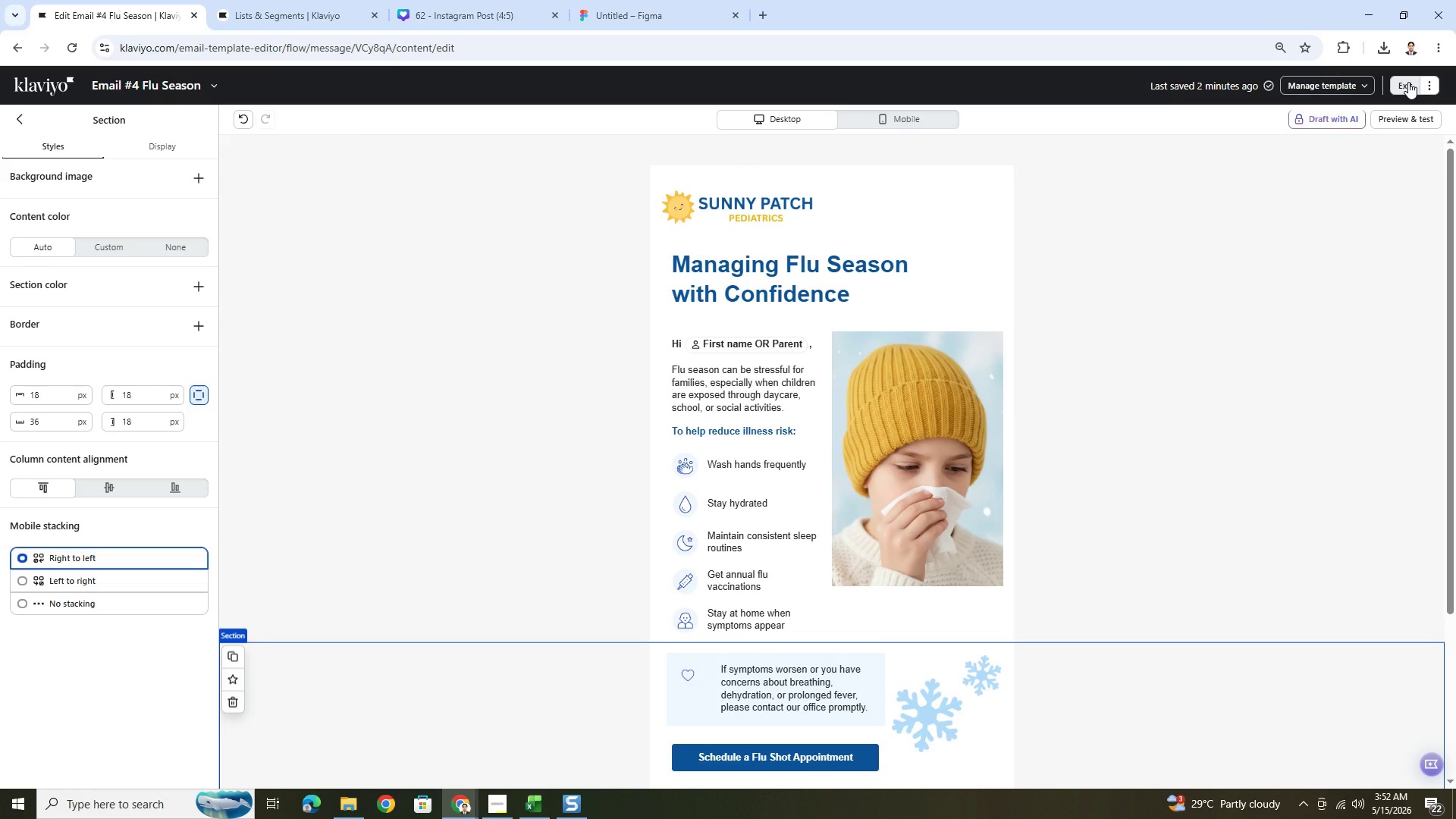 
wait(8.89)
 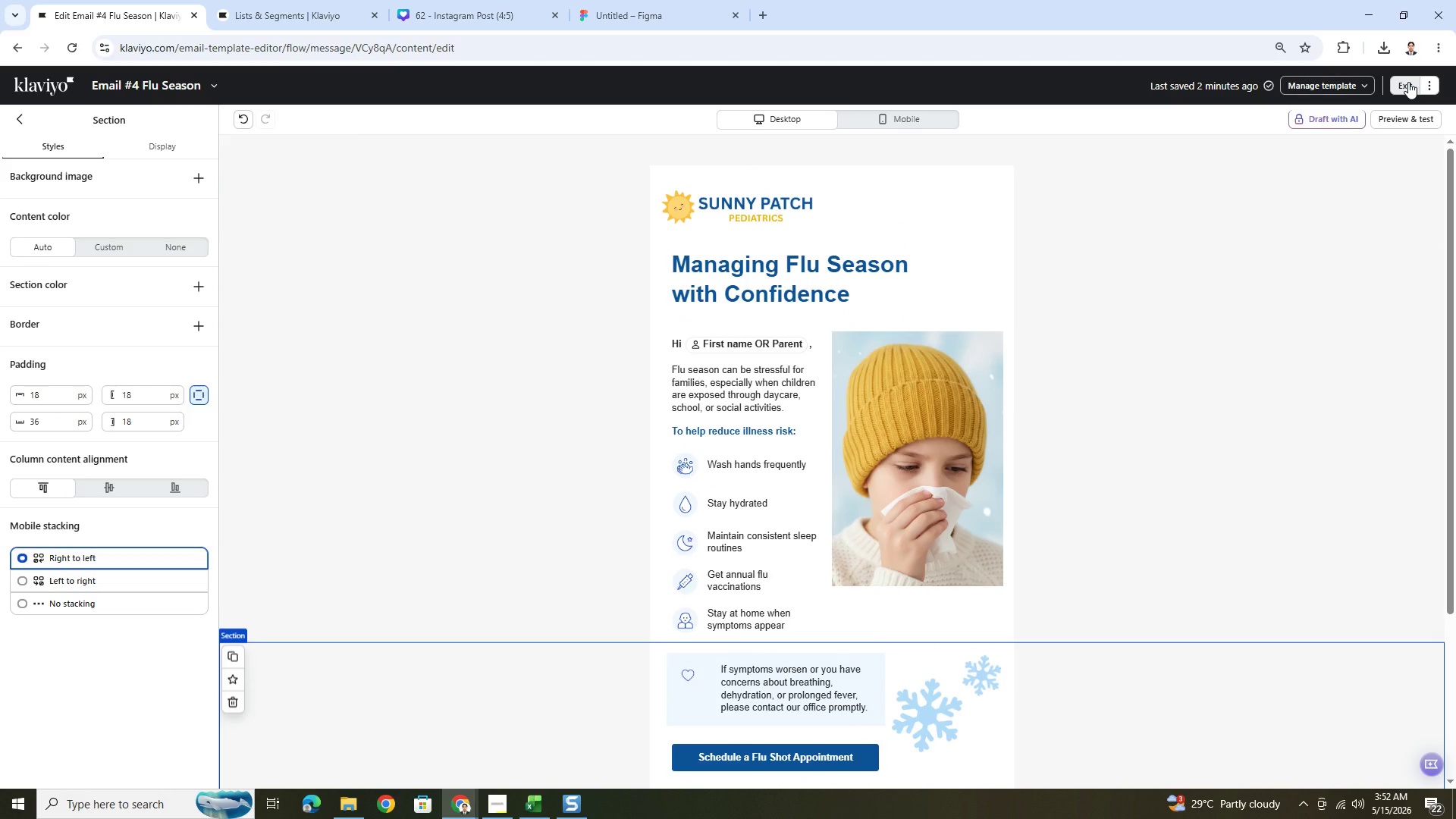 
left_click([1408, 82])
 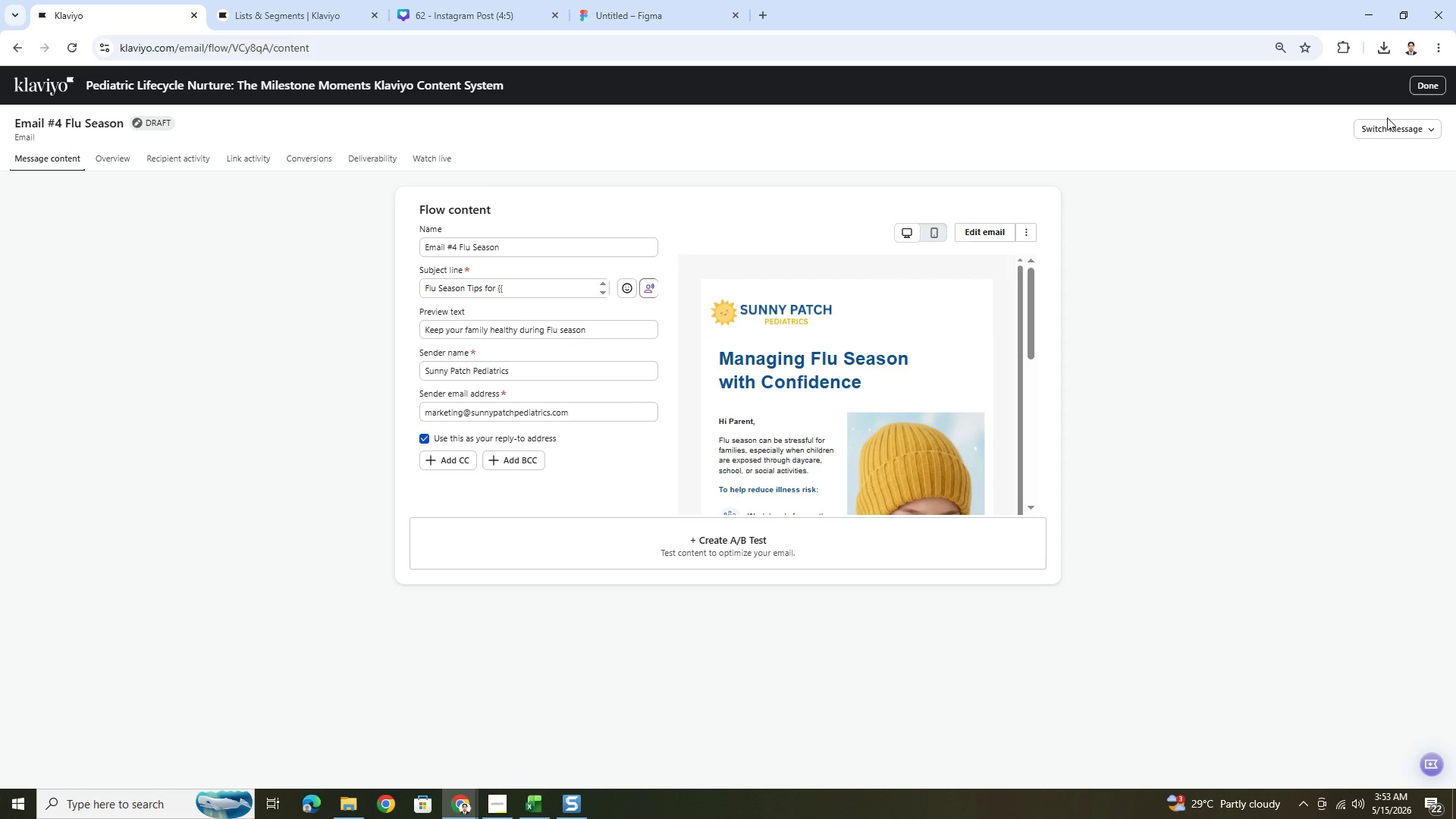 
wait(20.92)
 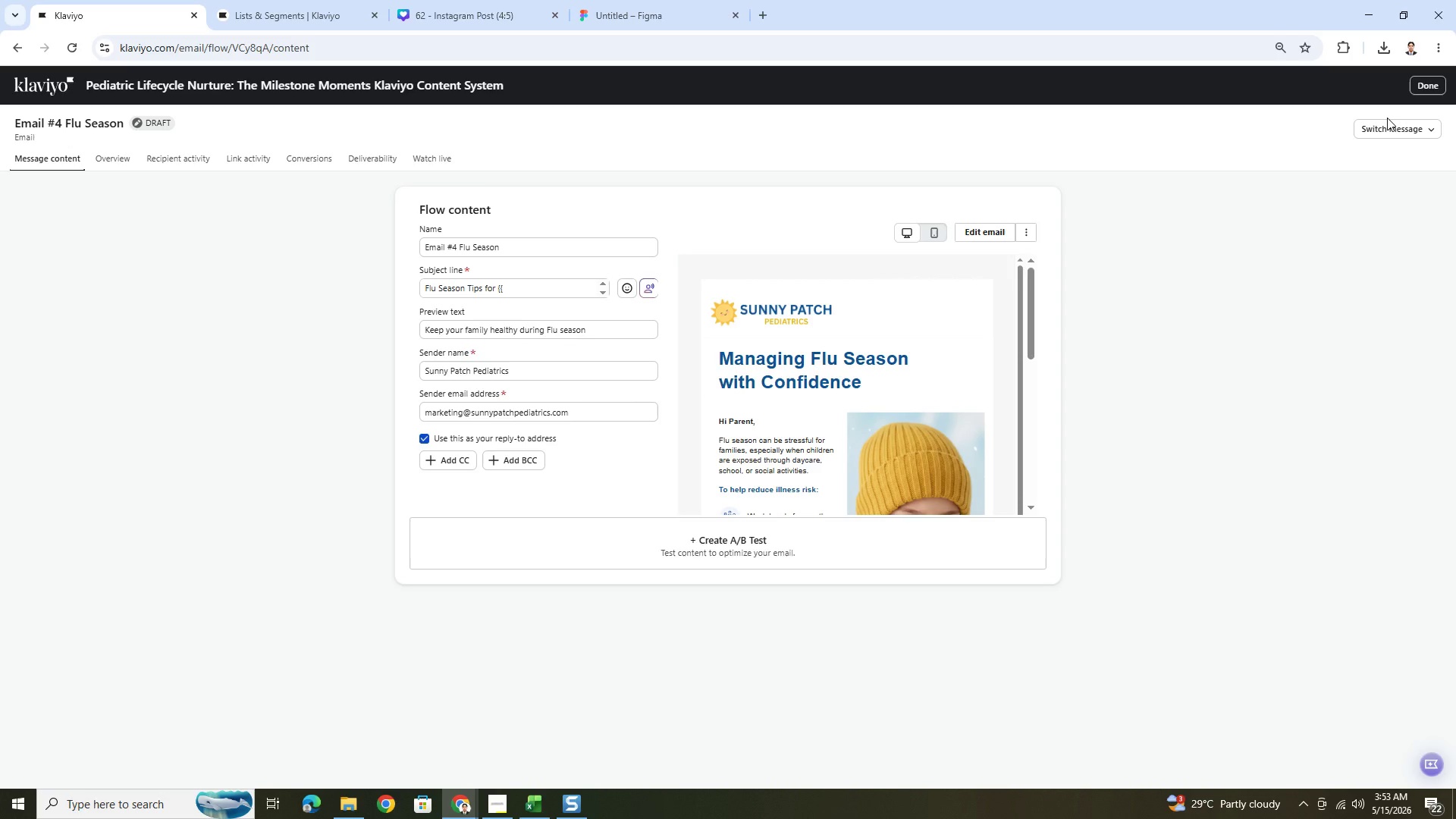 
scroll: coordinate [967, 340], scroll_direction: down, amount: 3.0
 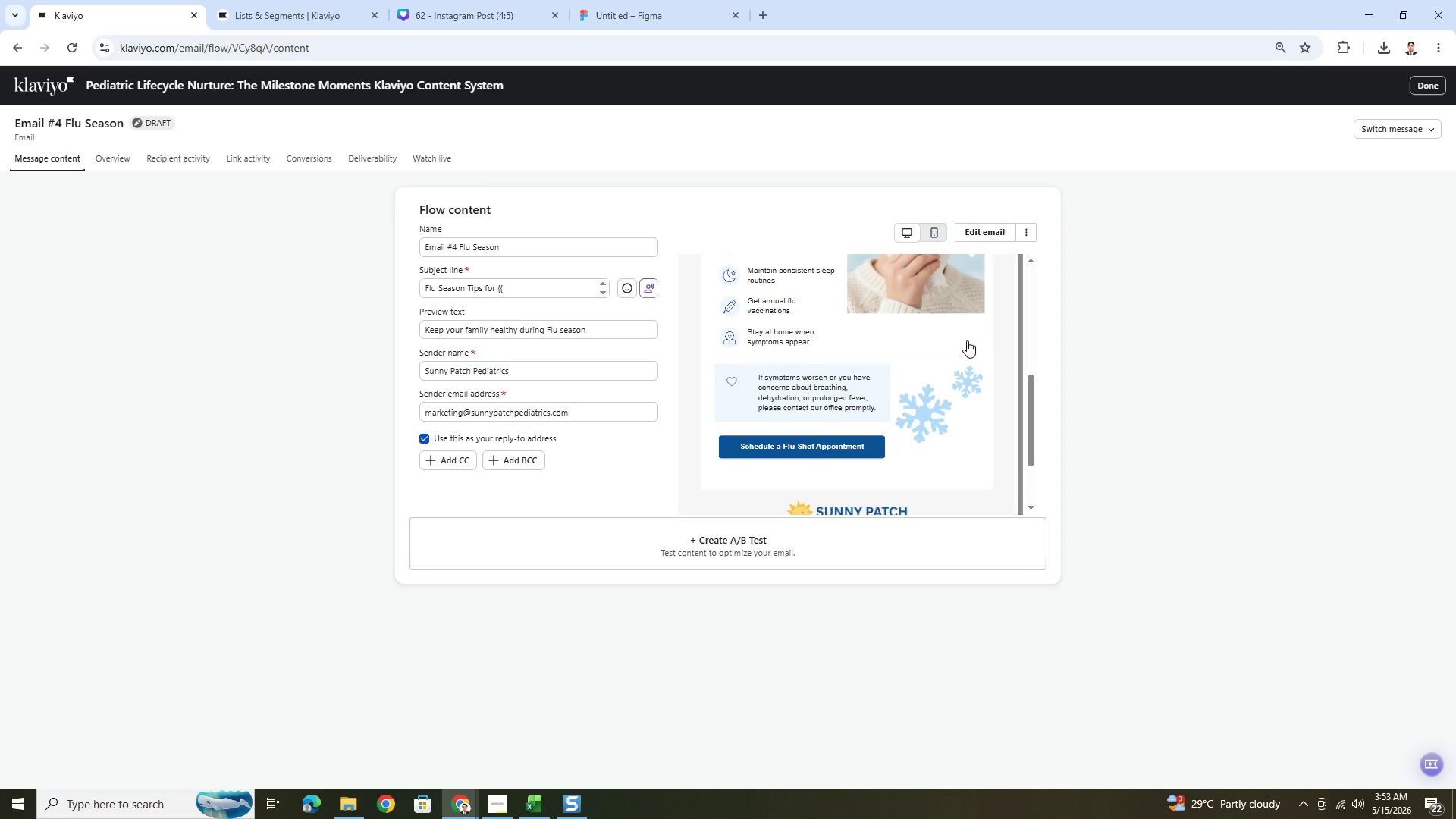 
scroll: coordinate [967, 340], scroll_direction: up, amount: 4.0
 